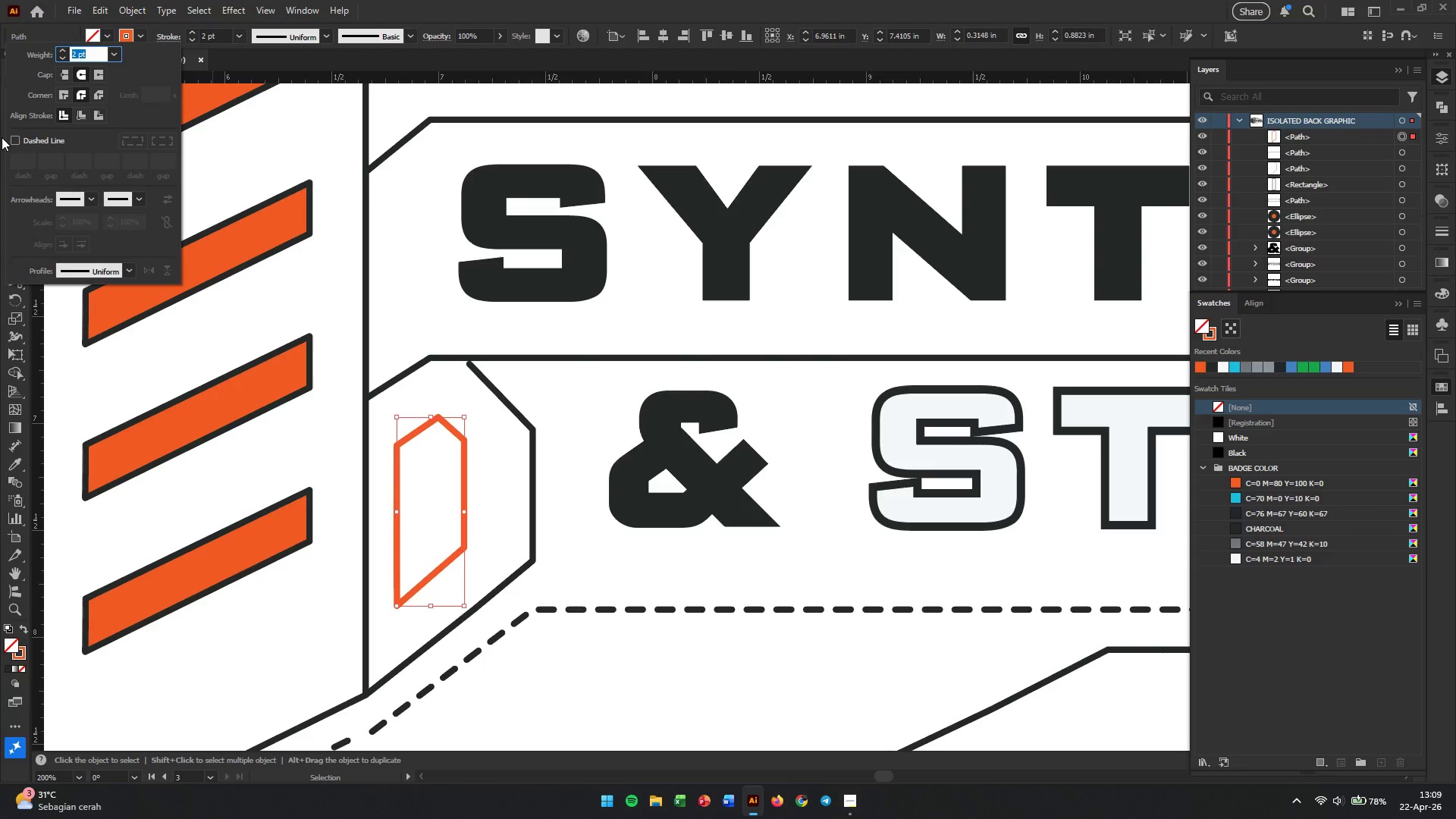 
left_click([26, 145])
 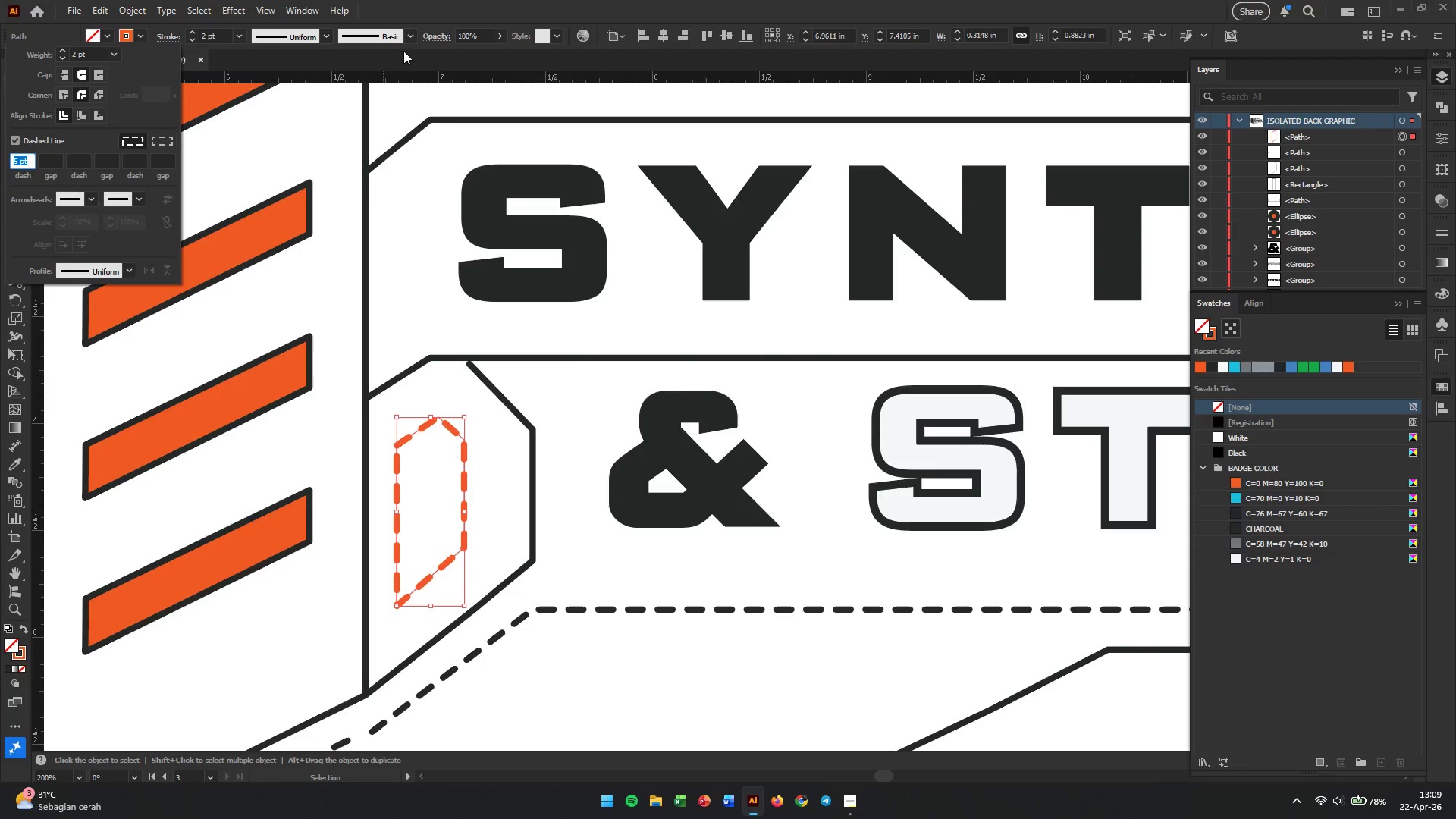 
left_click([428, 184])
 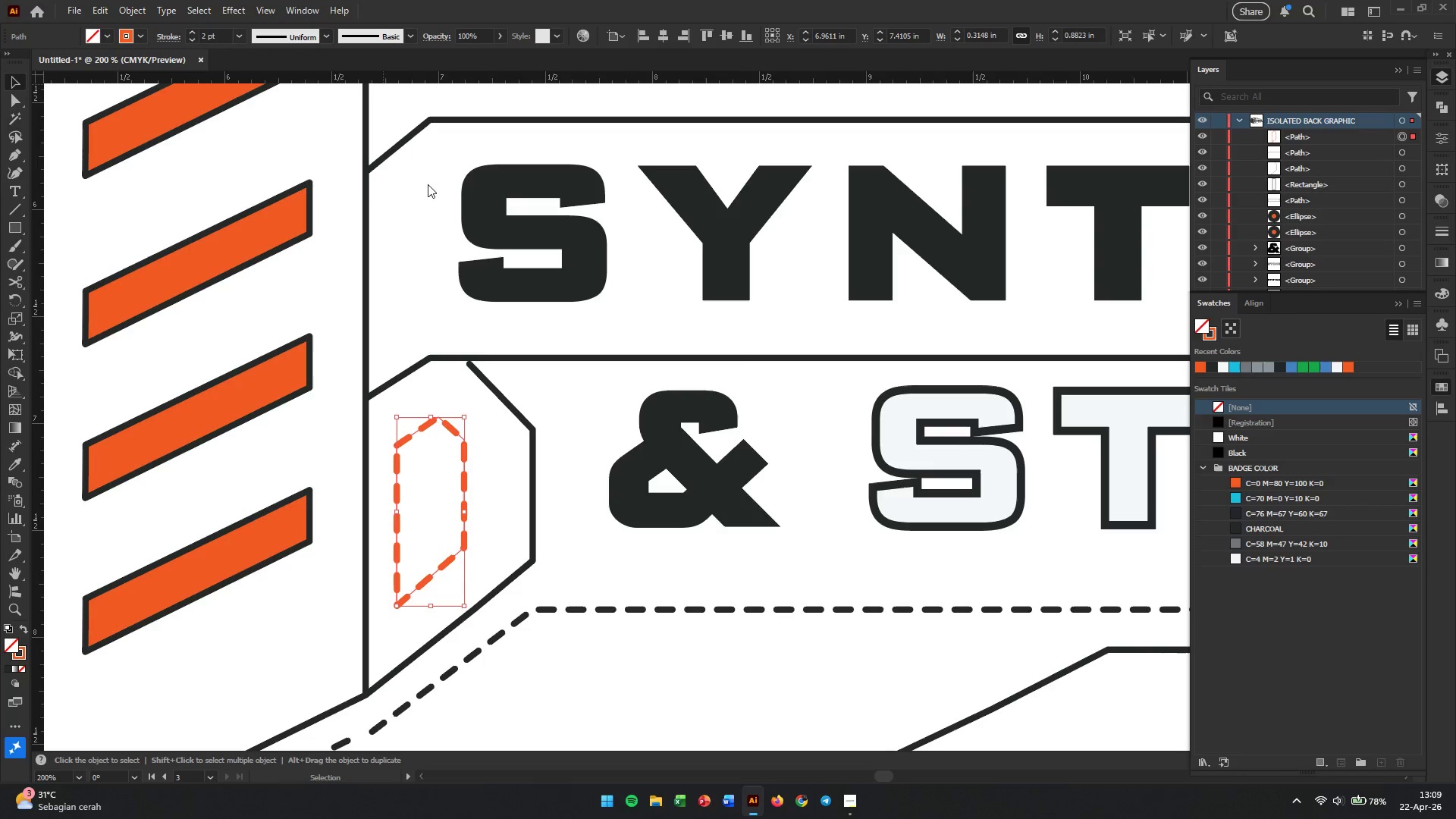 
hold_key(key=AltLeft, duration=0.47)
scroll: coordinate [446, 207], scroll_direction: down, amount: 3.0
 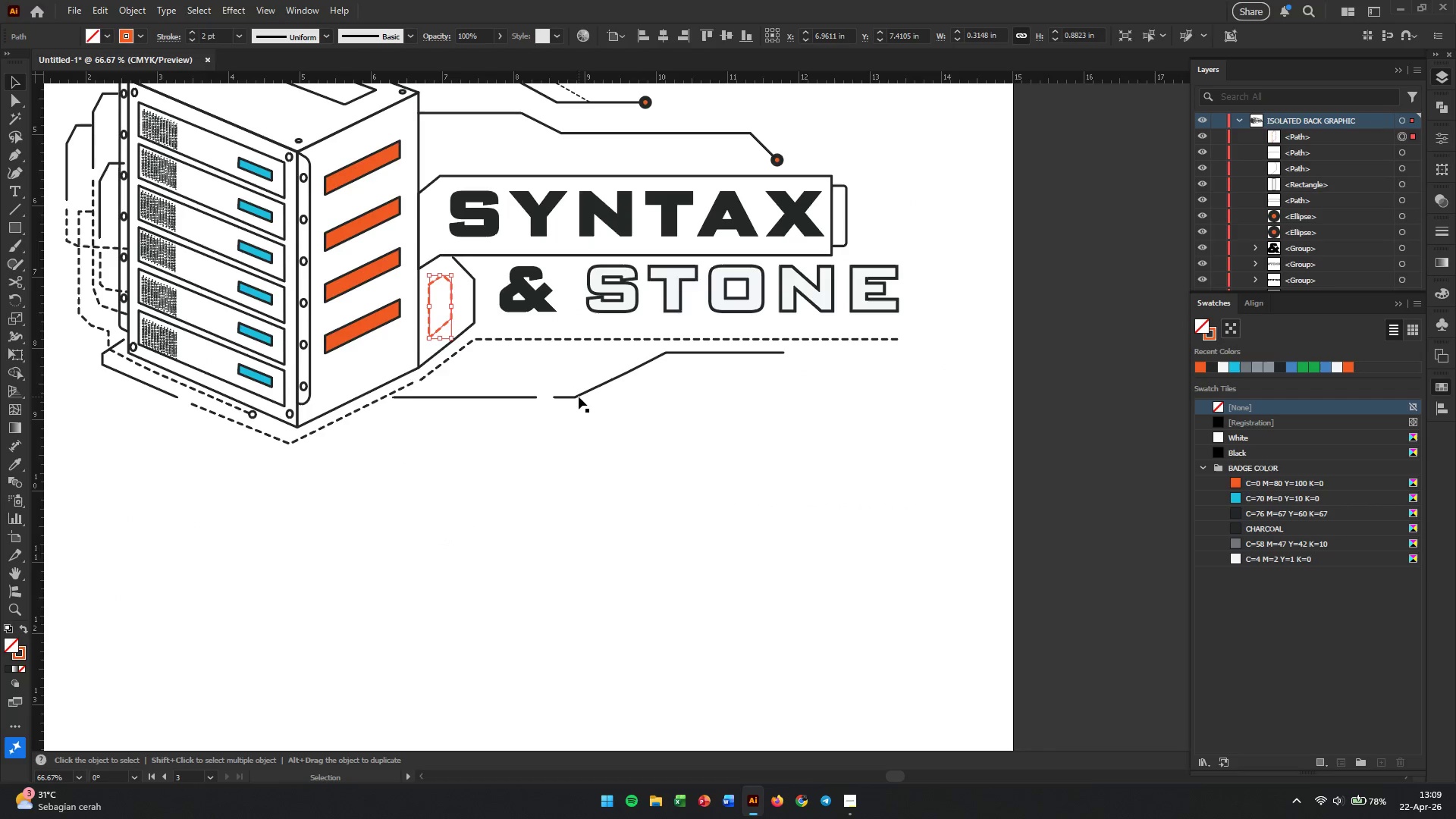 
left_click([596, 417])
 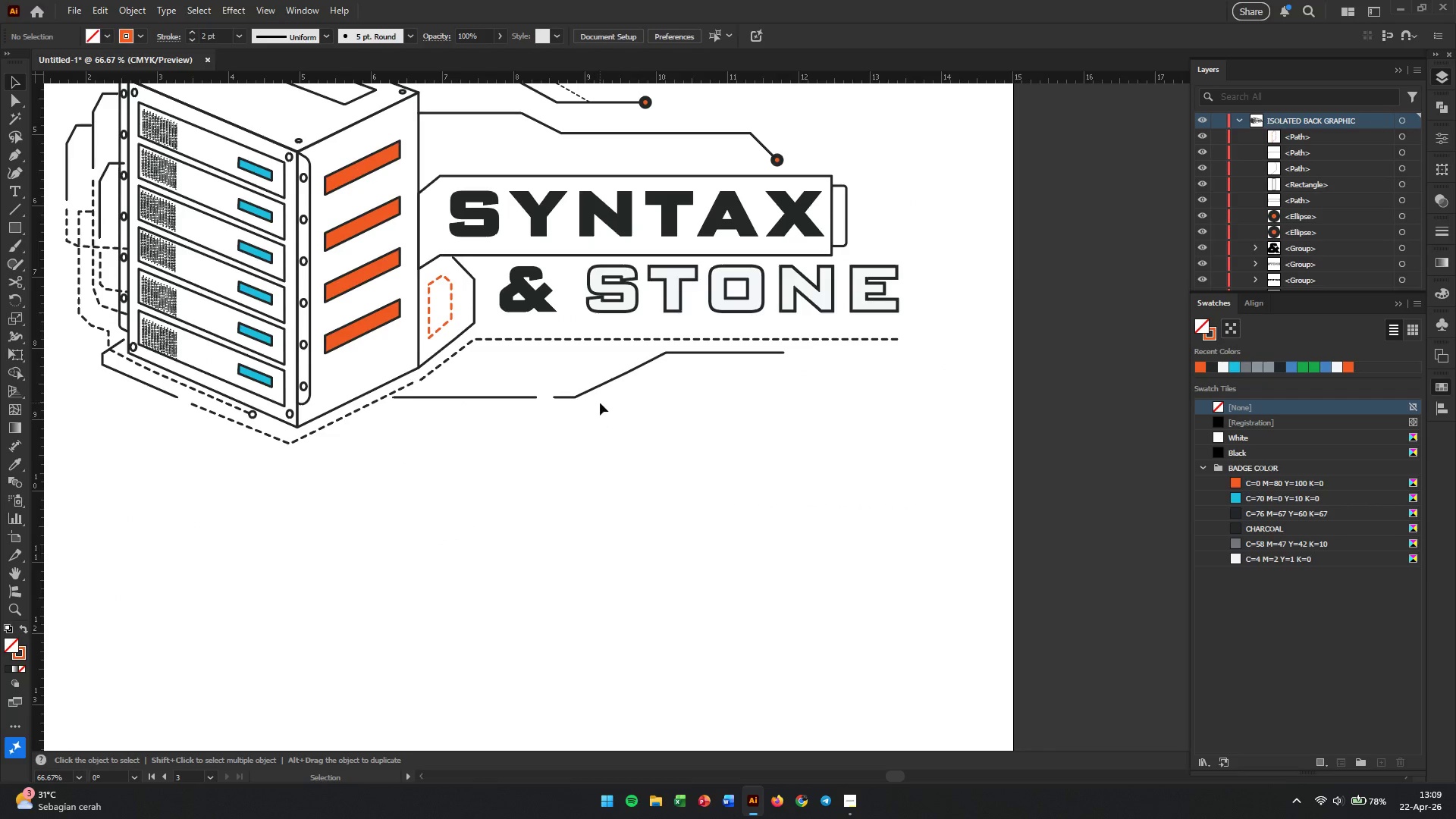 
hold_key(key=AltLeft, duration=0.61)
scroll: coordinate [606, 403], scroll_direction: up, amount: 9.0
 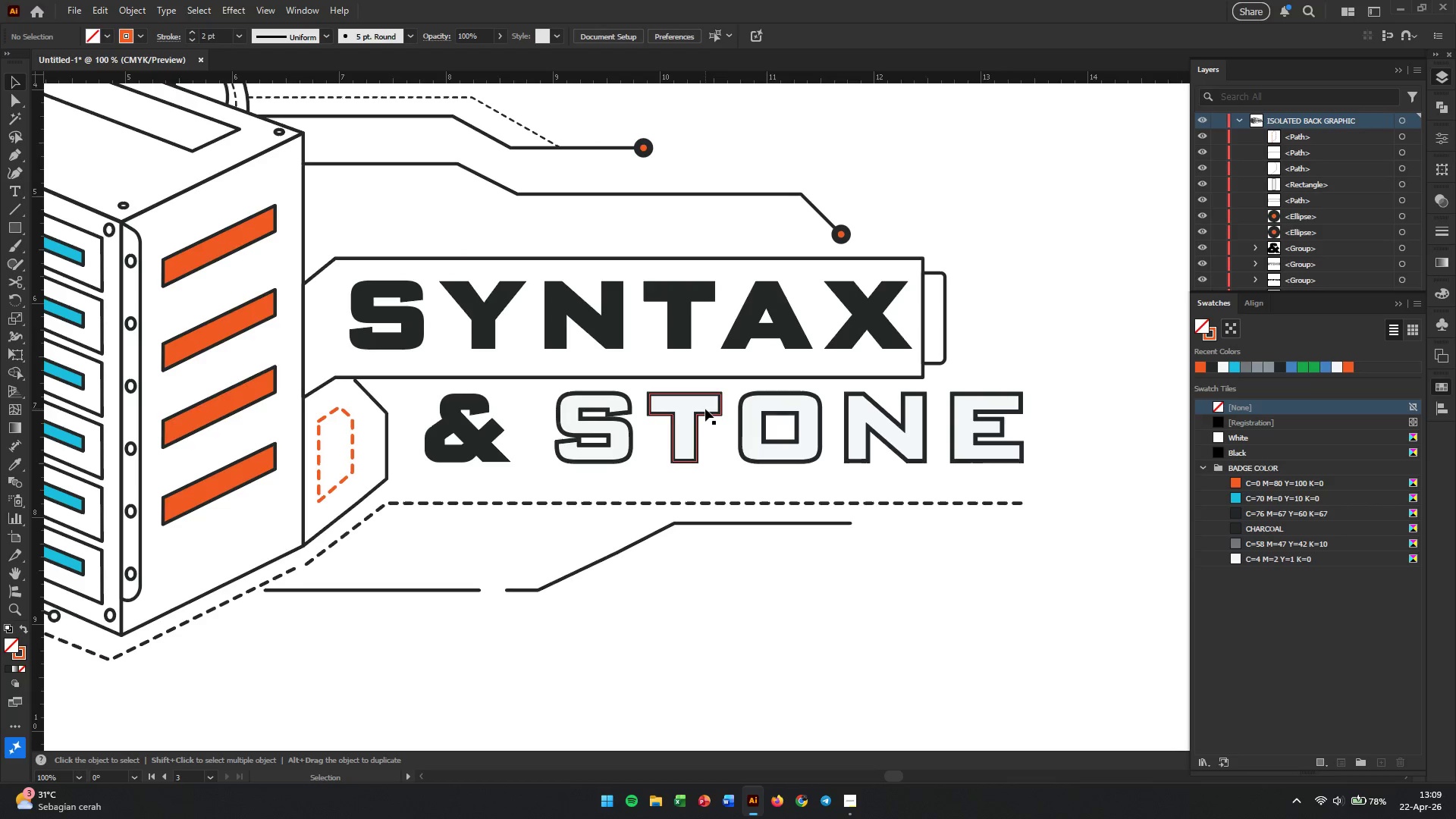 
wait(6.66)
 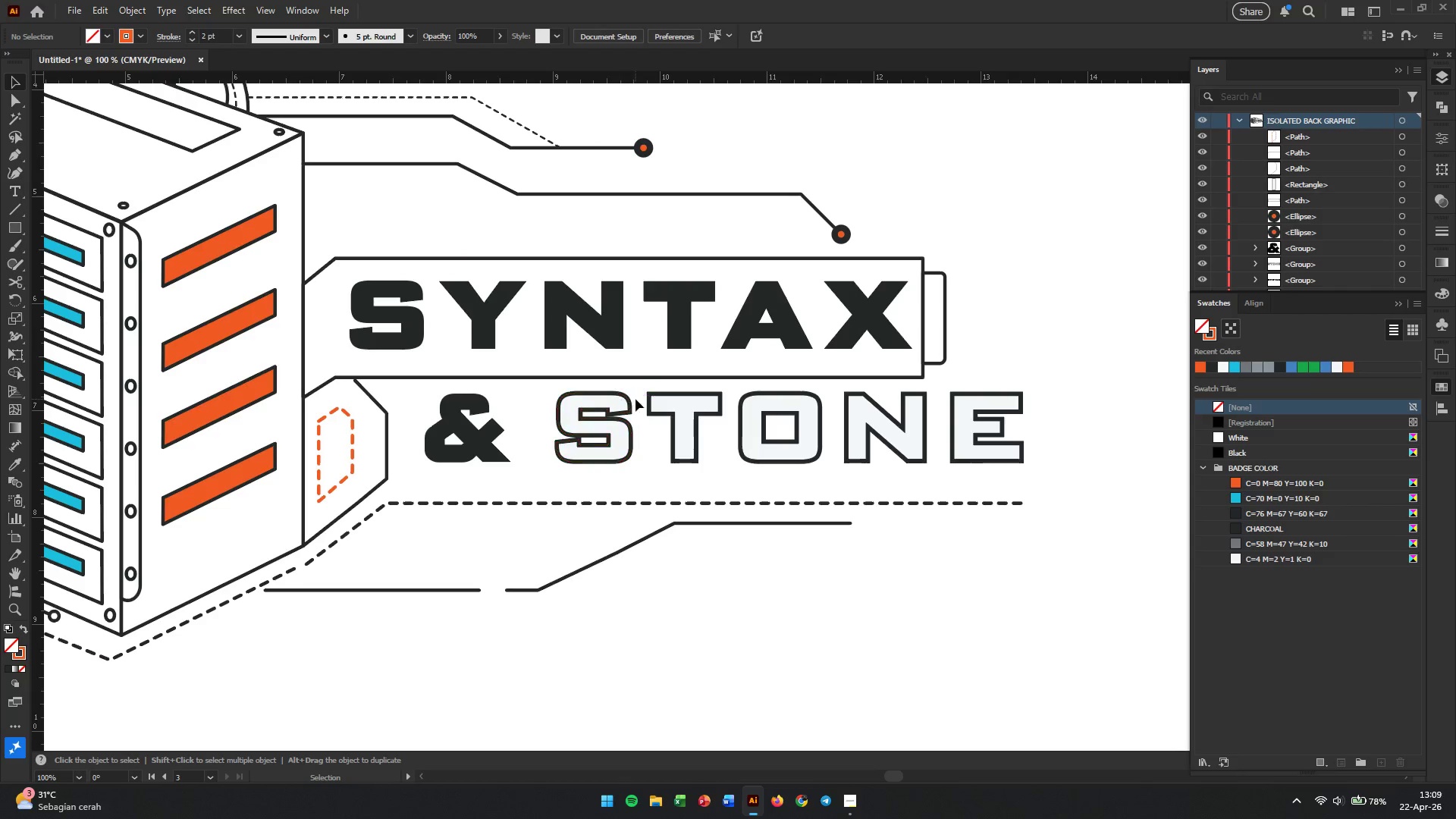 
left_click([10, 226])
 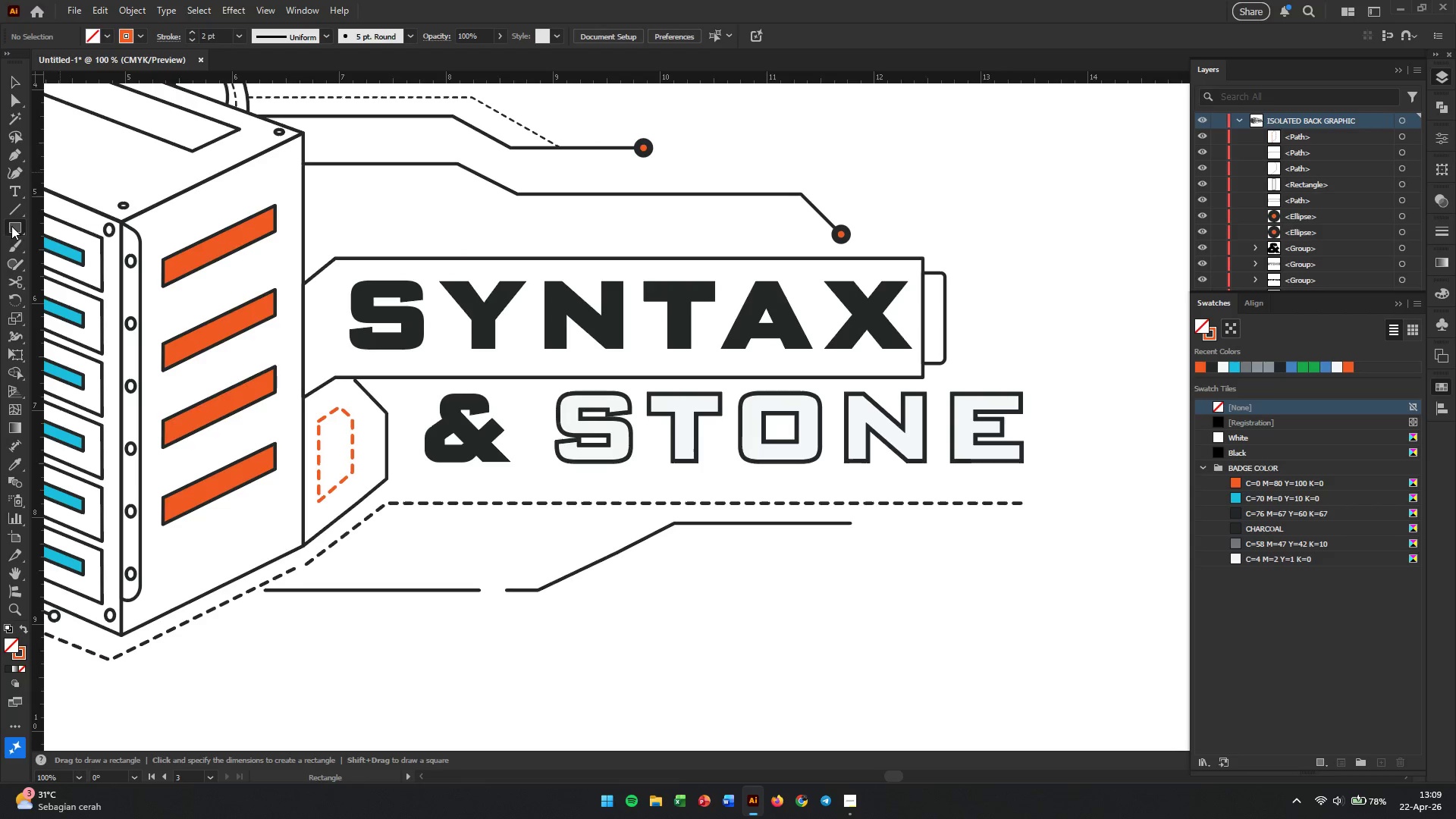 
right_click([13, 226])
 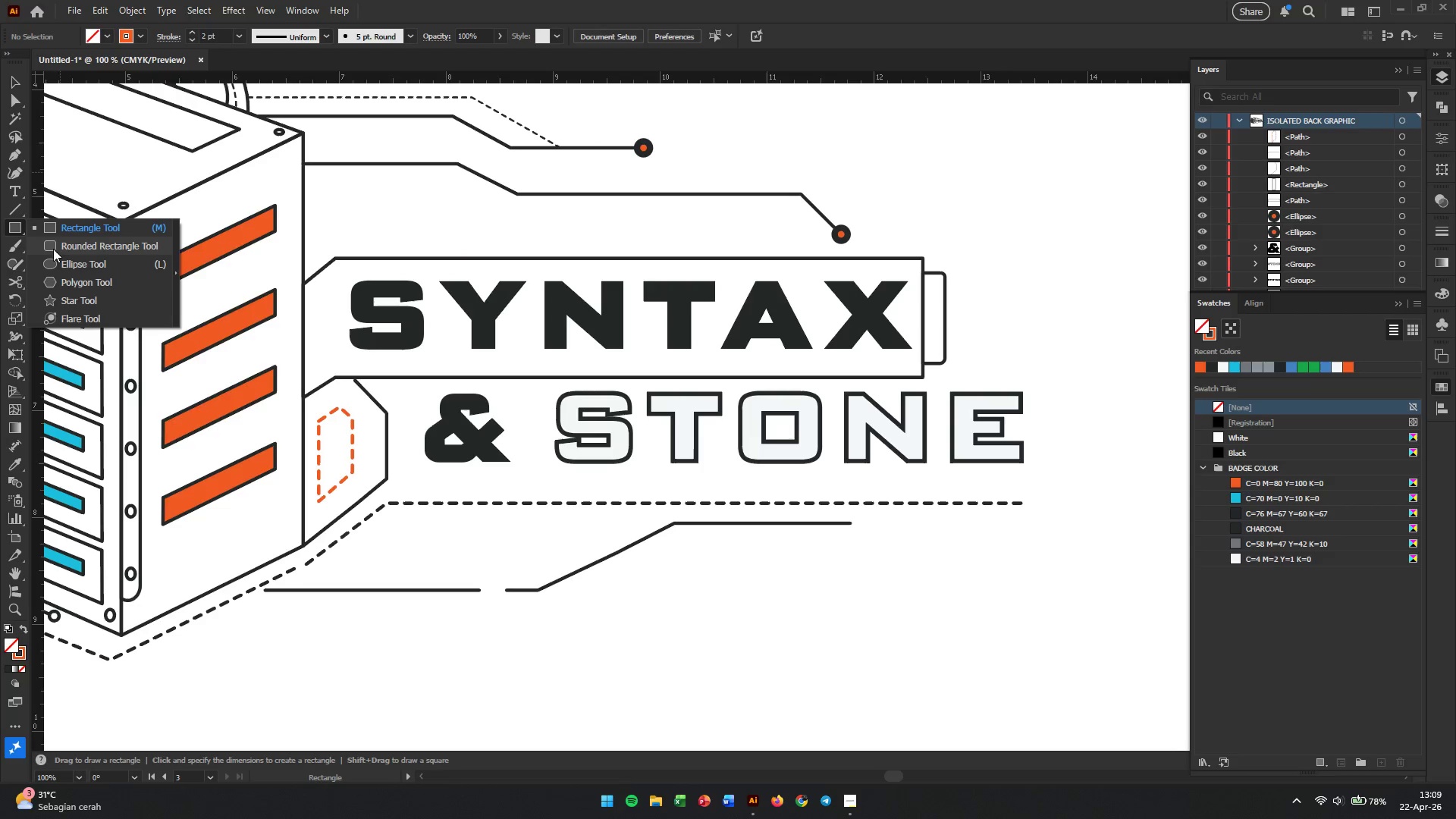 
left_click([55, 243])
 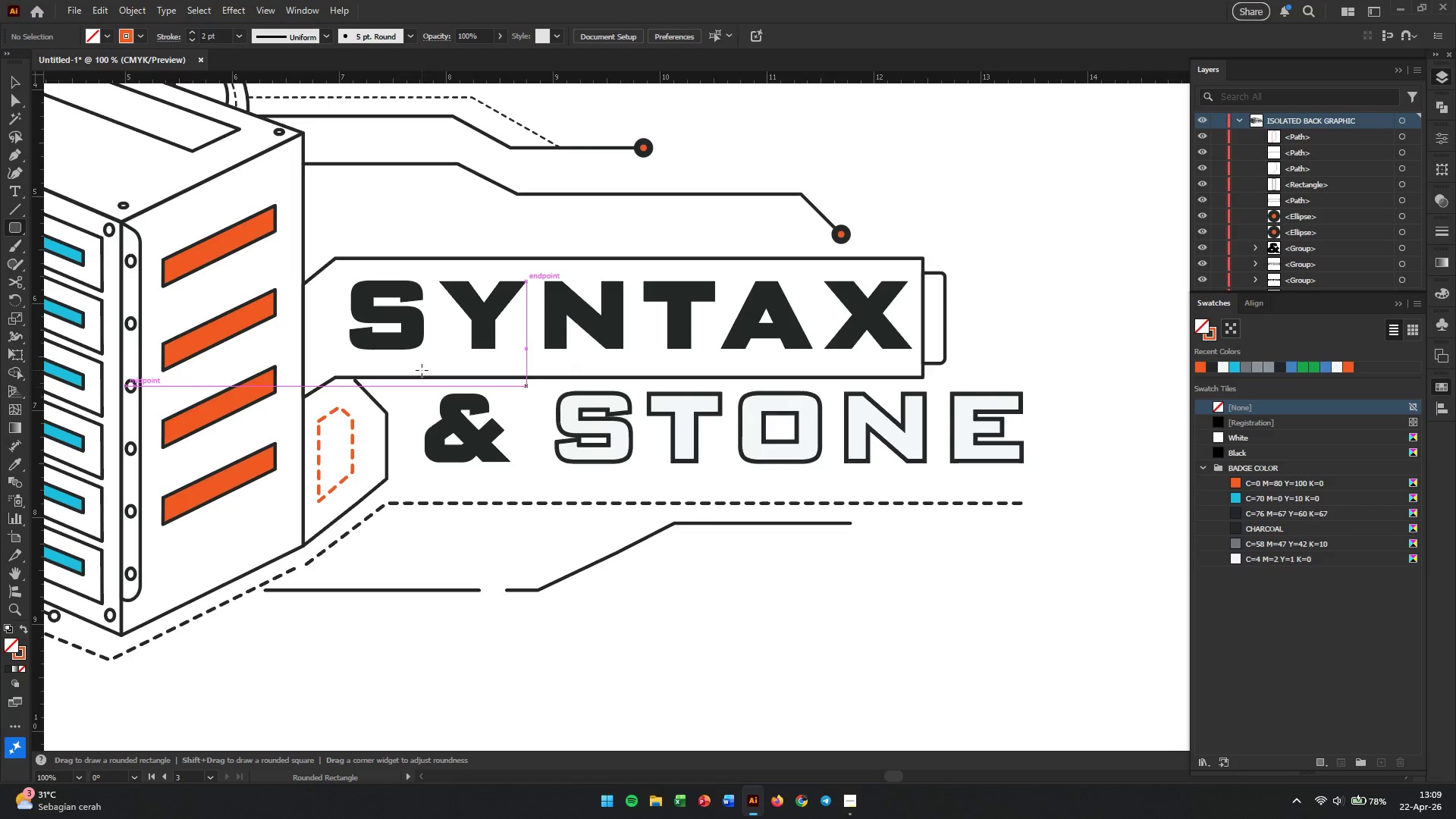 
key(V)
 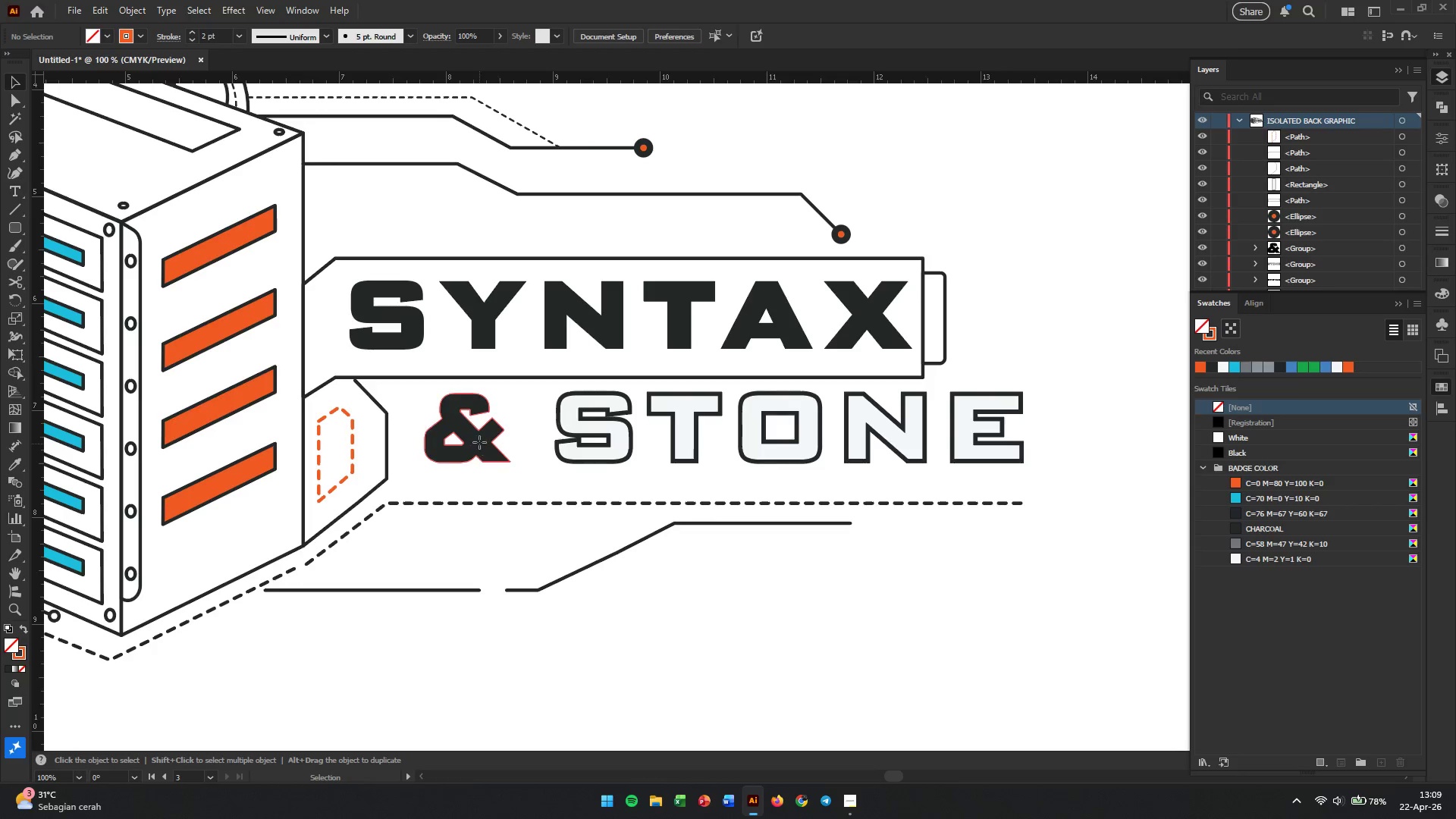 
hold_key(key=ShiftLeft, duration=0.7)
 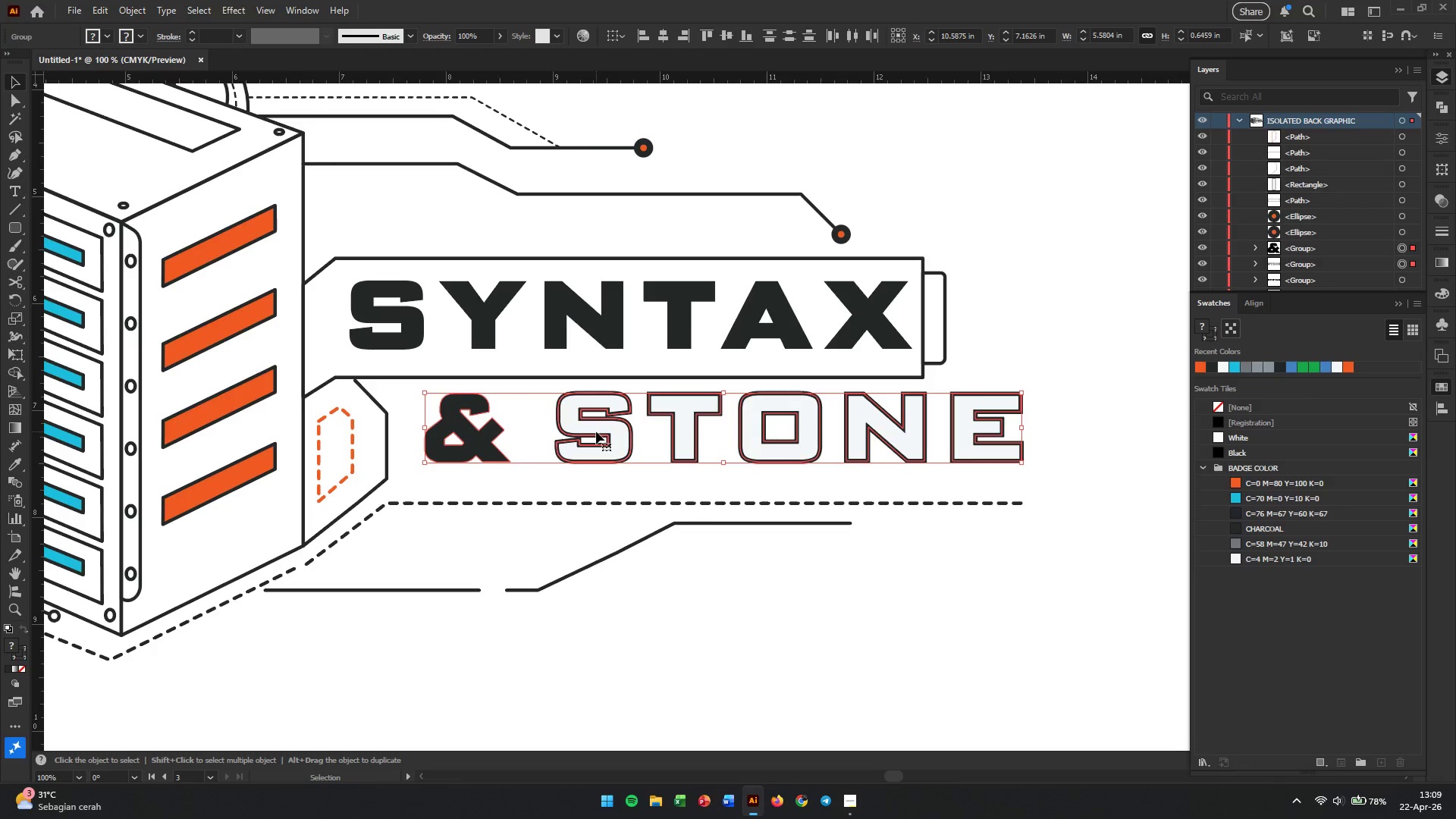 
left_click_drag(start_coordinate=[596, 431], to_coordinate=[596, 441])
 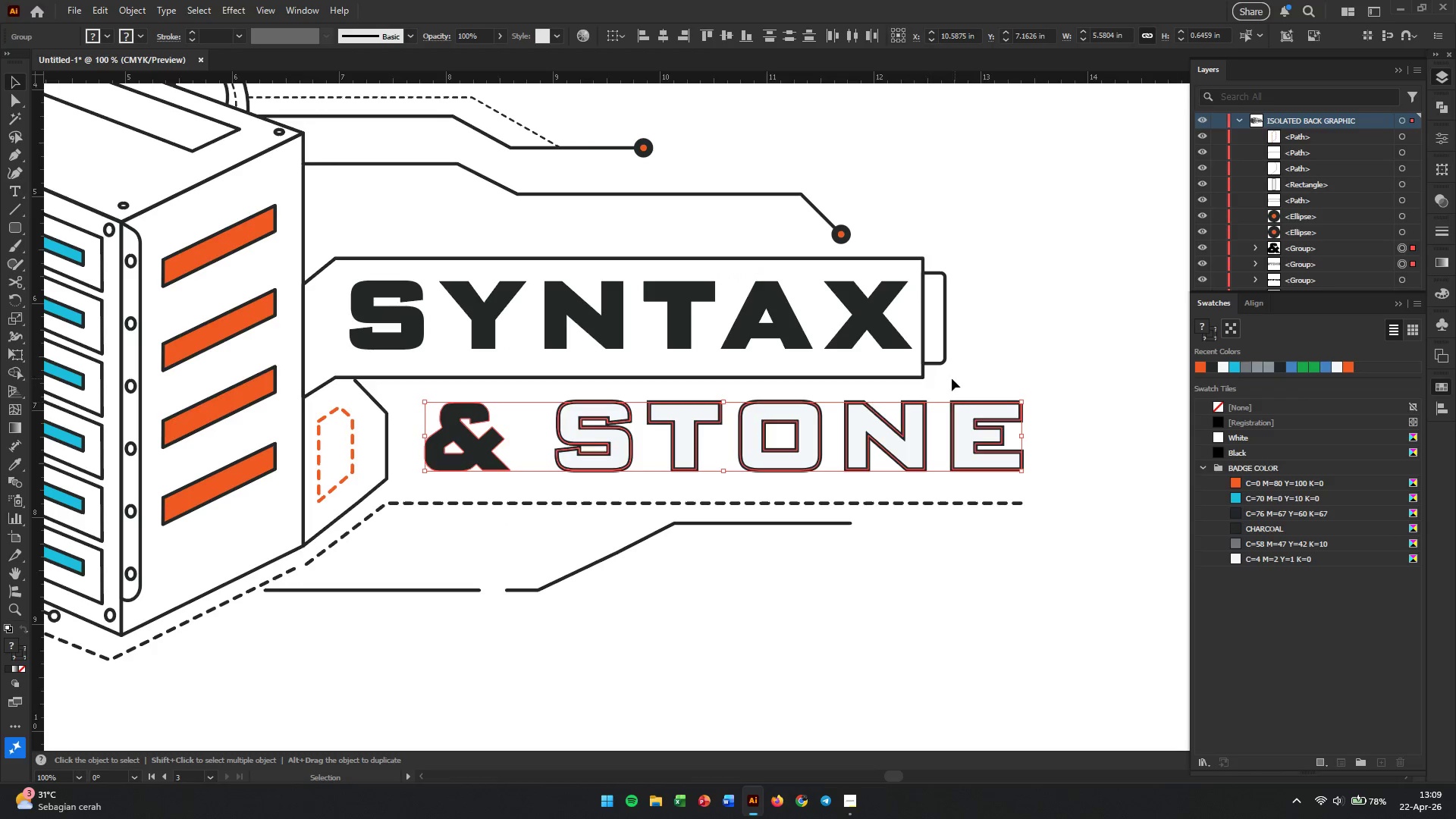 
hold_key(key=ShiftLeft, duration=0.97)
 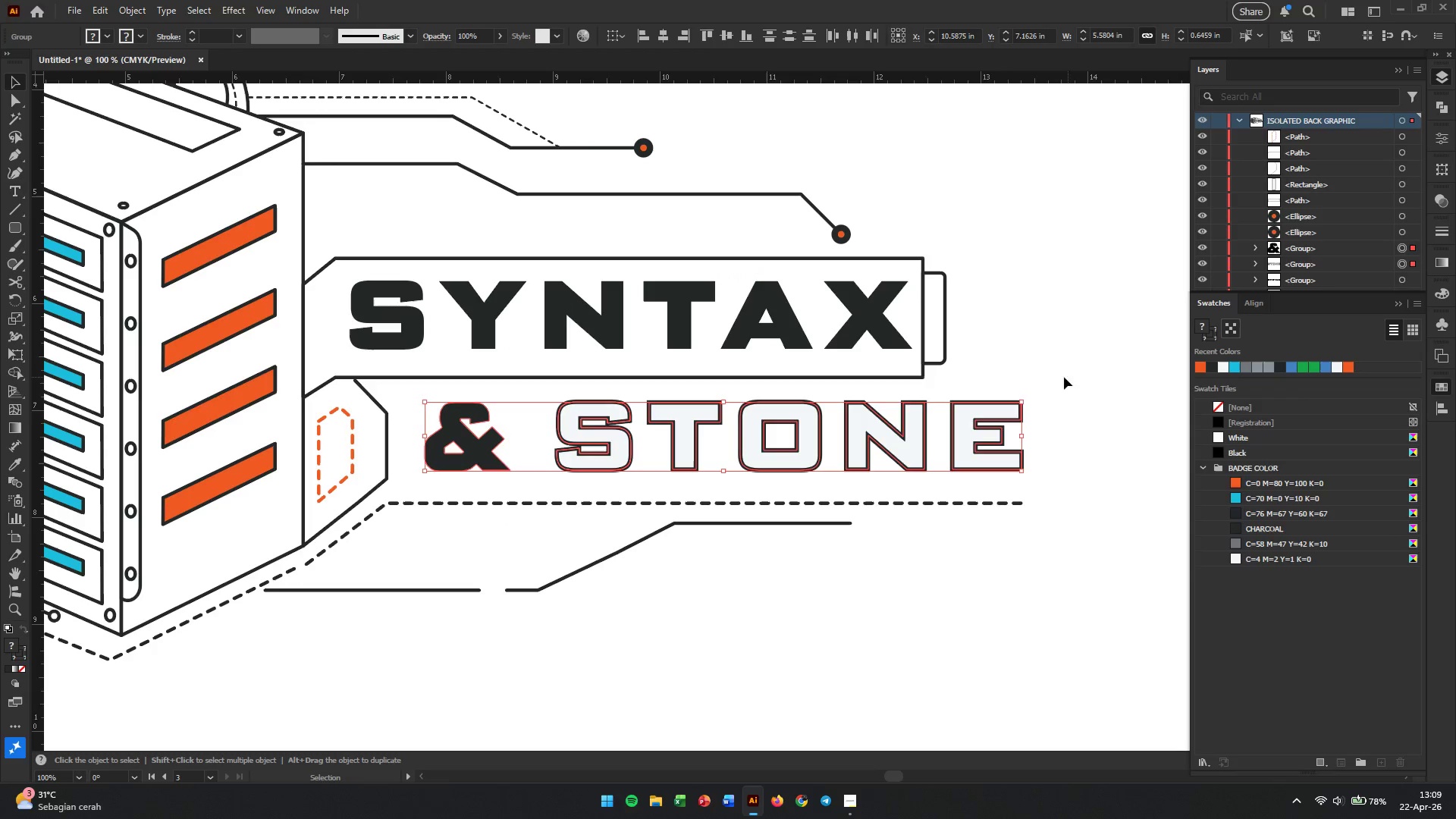 
left_click([1081, 375])
 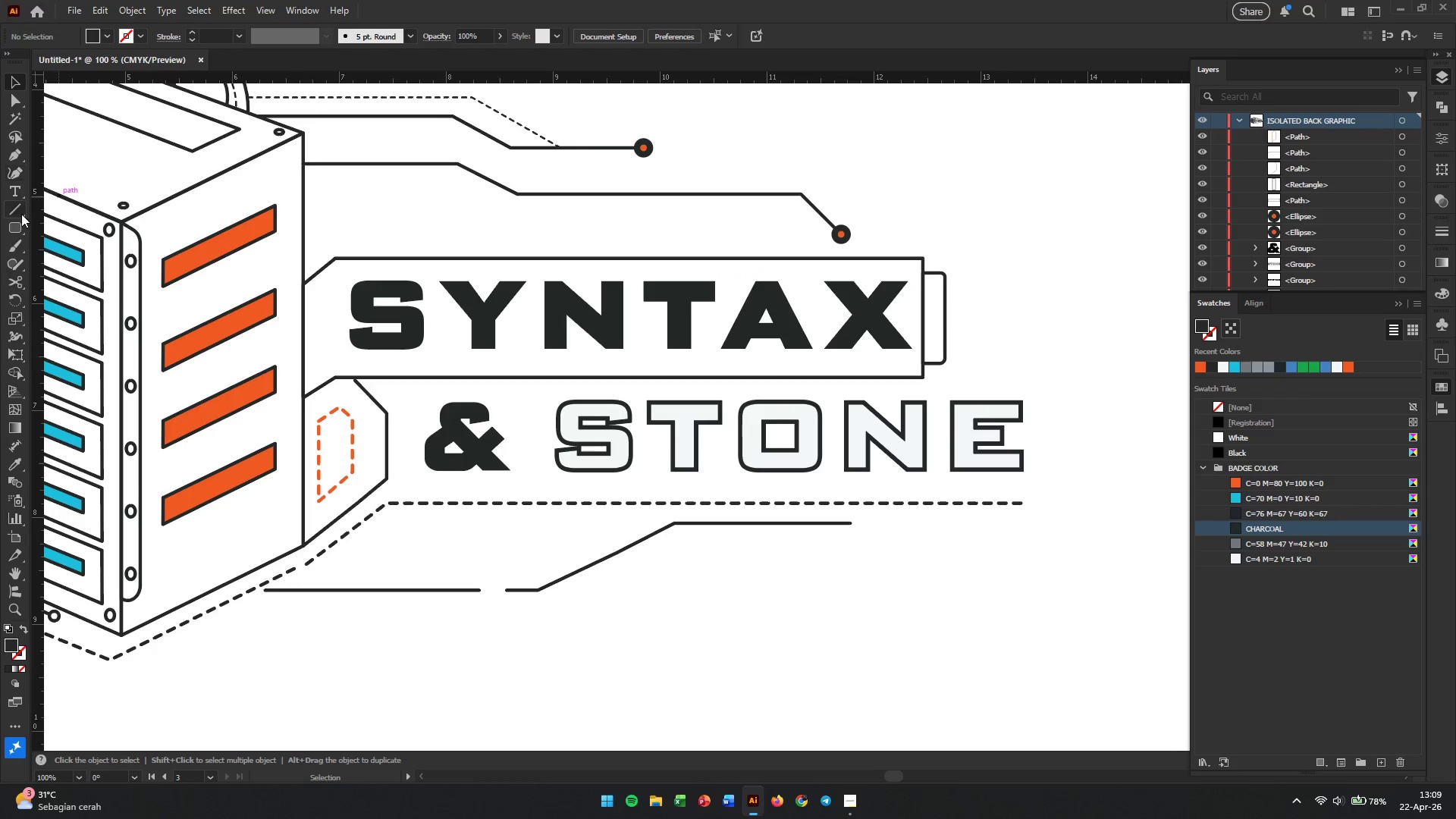 
left_click([16, 225])
 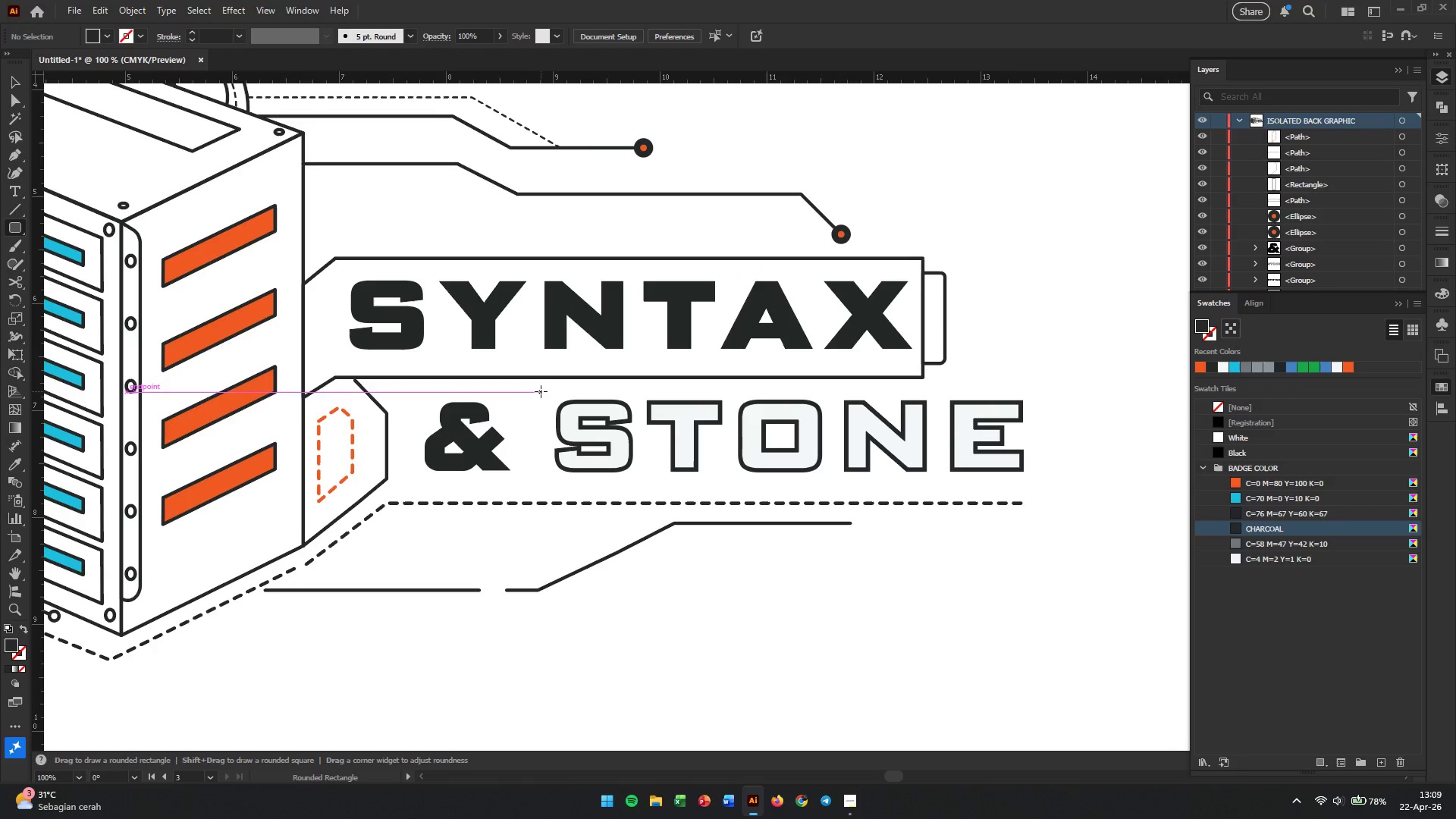 
left_click_drag(start_coordinate=[538, 391], to_coordinate=[1039, 481])
 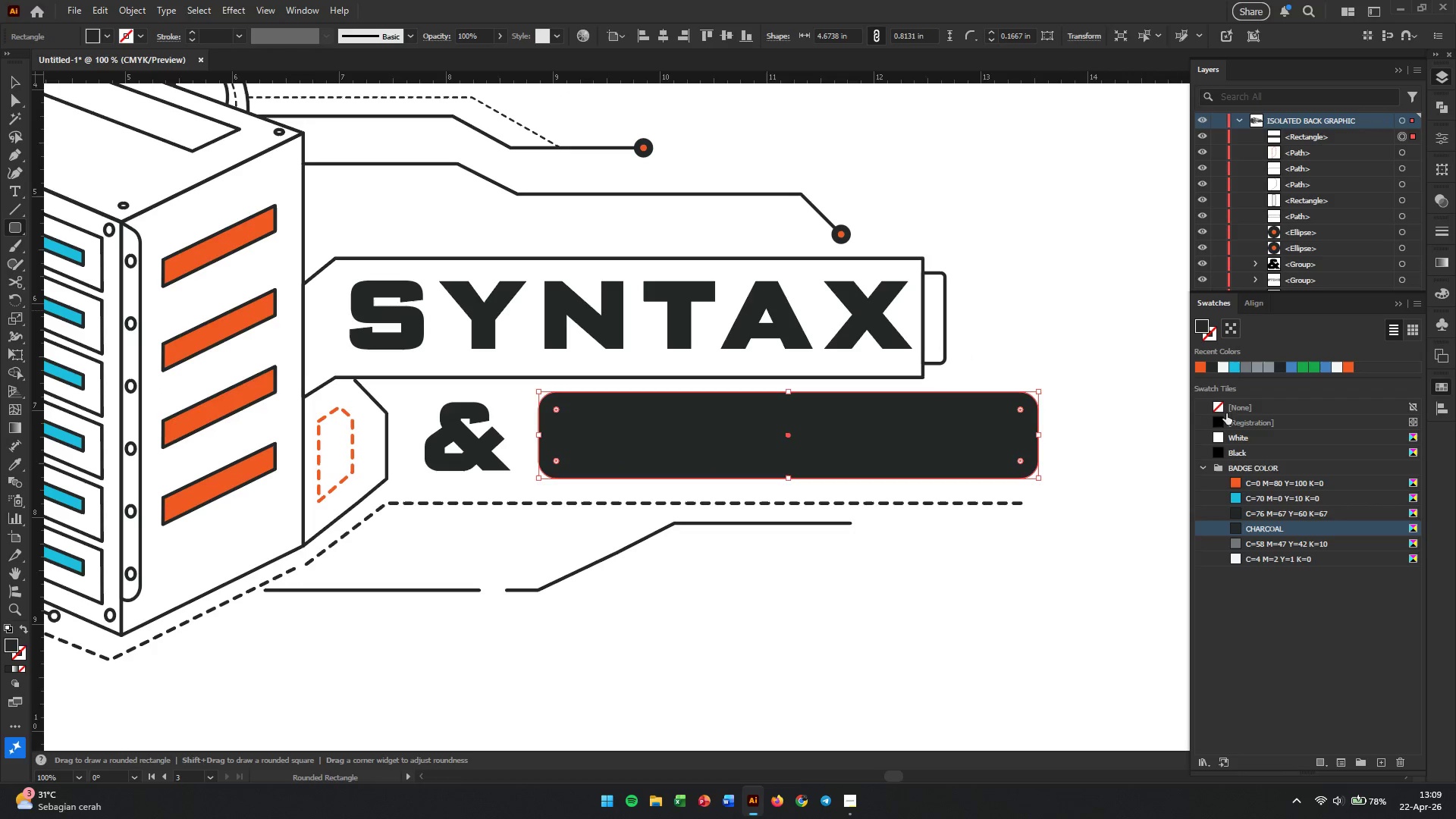 
left_click([1223, 406])
 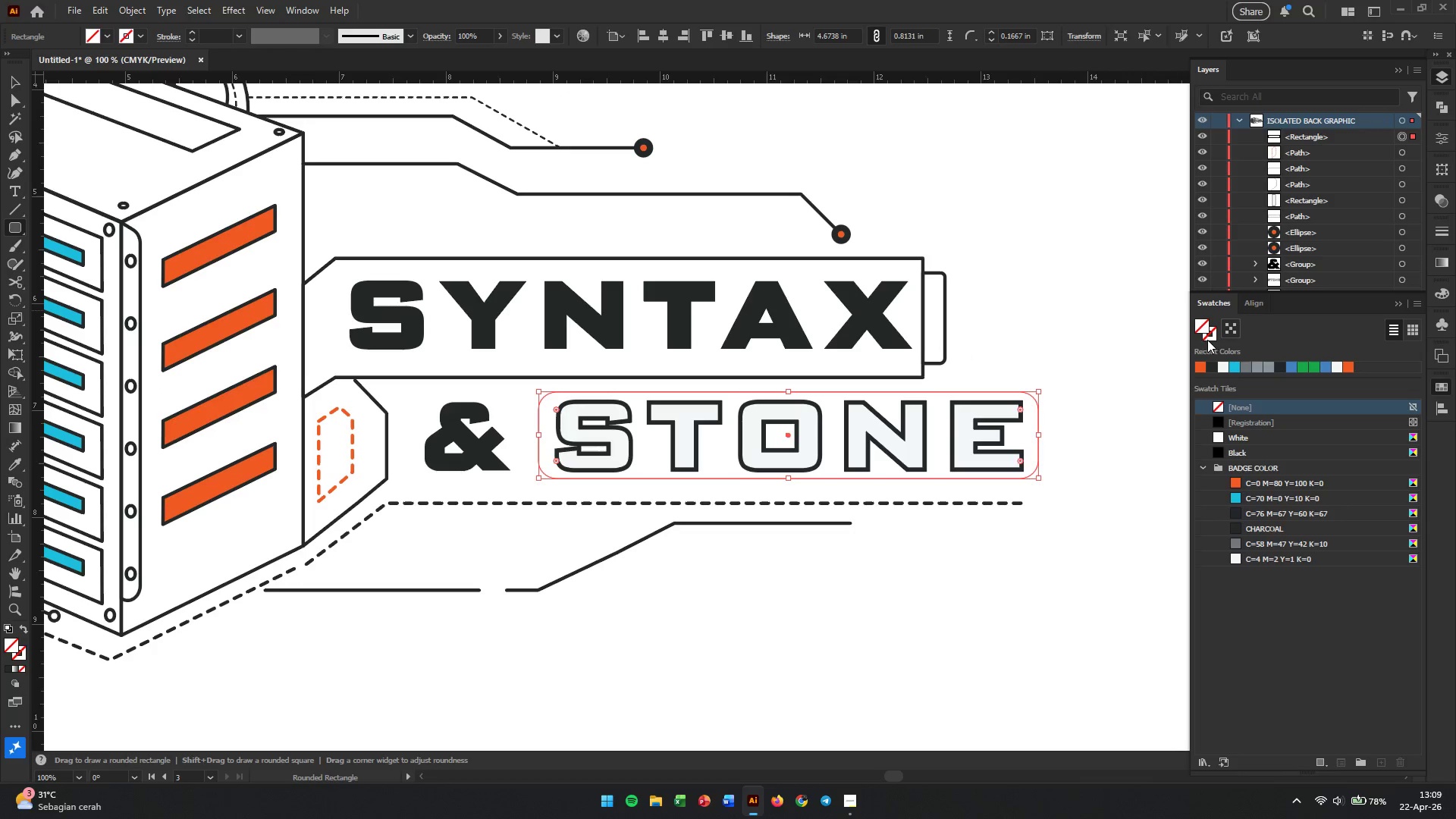 
left_click([1209, 336])
 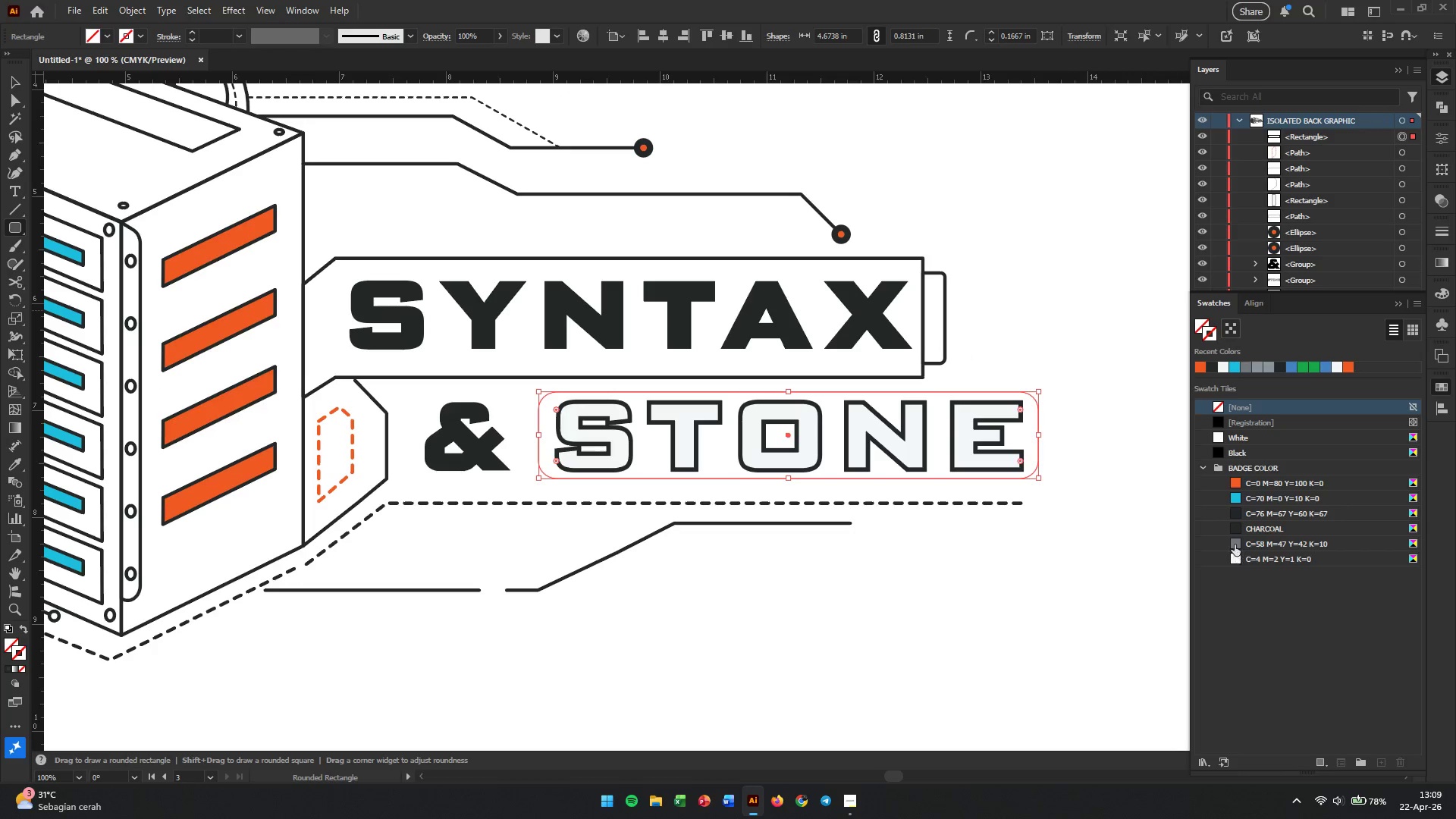 
left_click([1235, 529])
 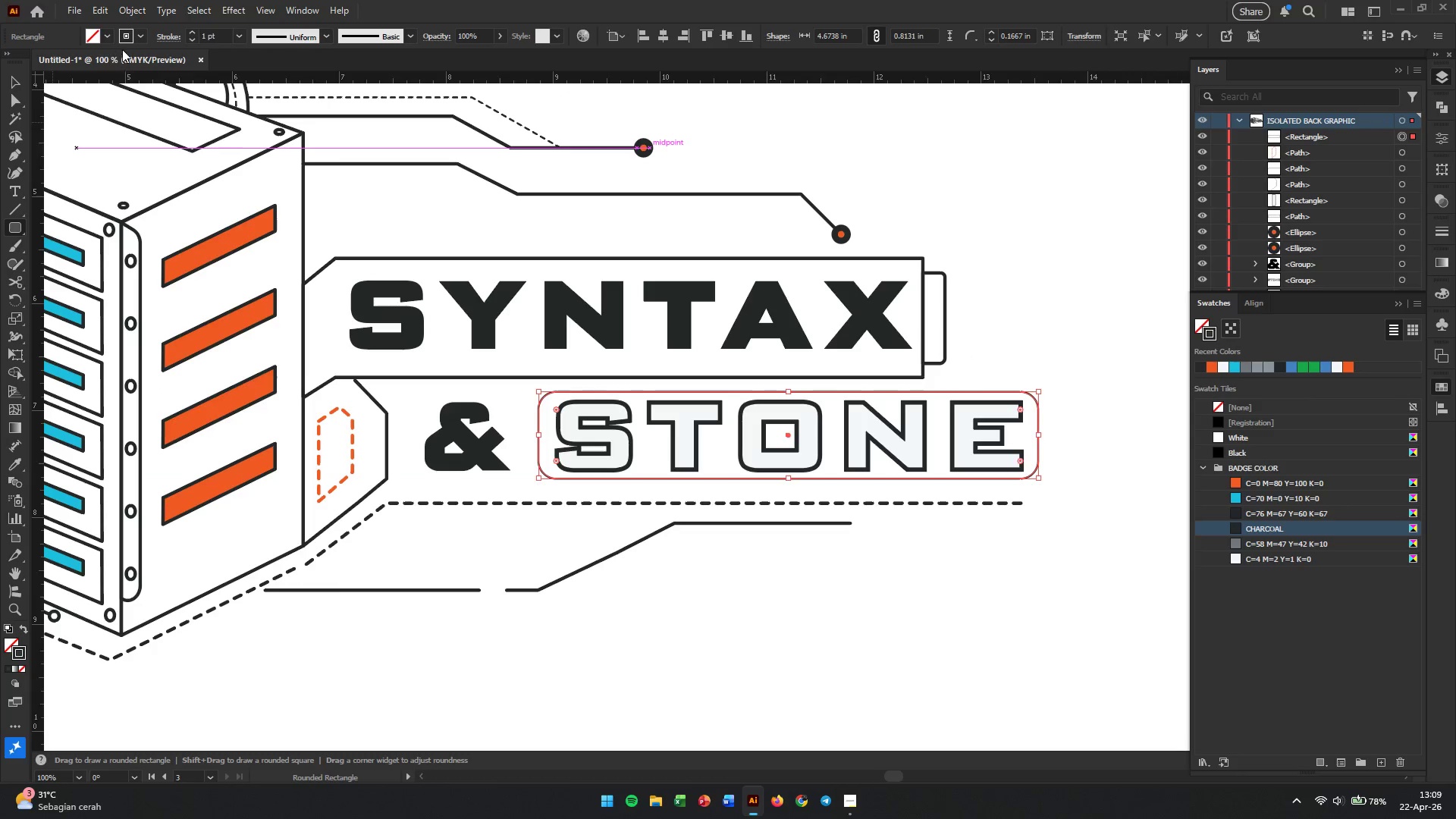 
left_click([165, 33])
 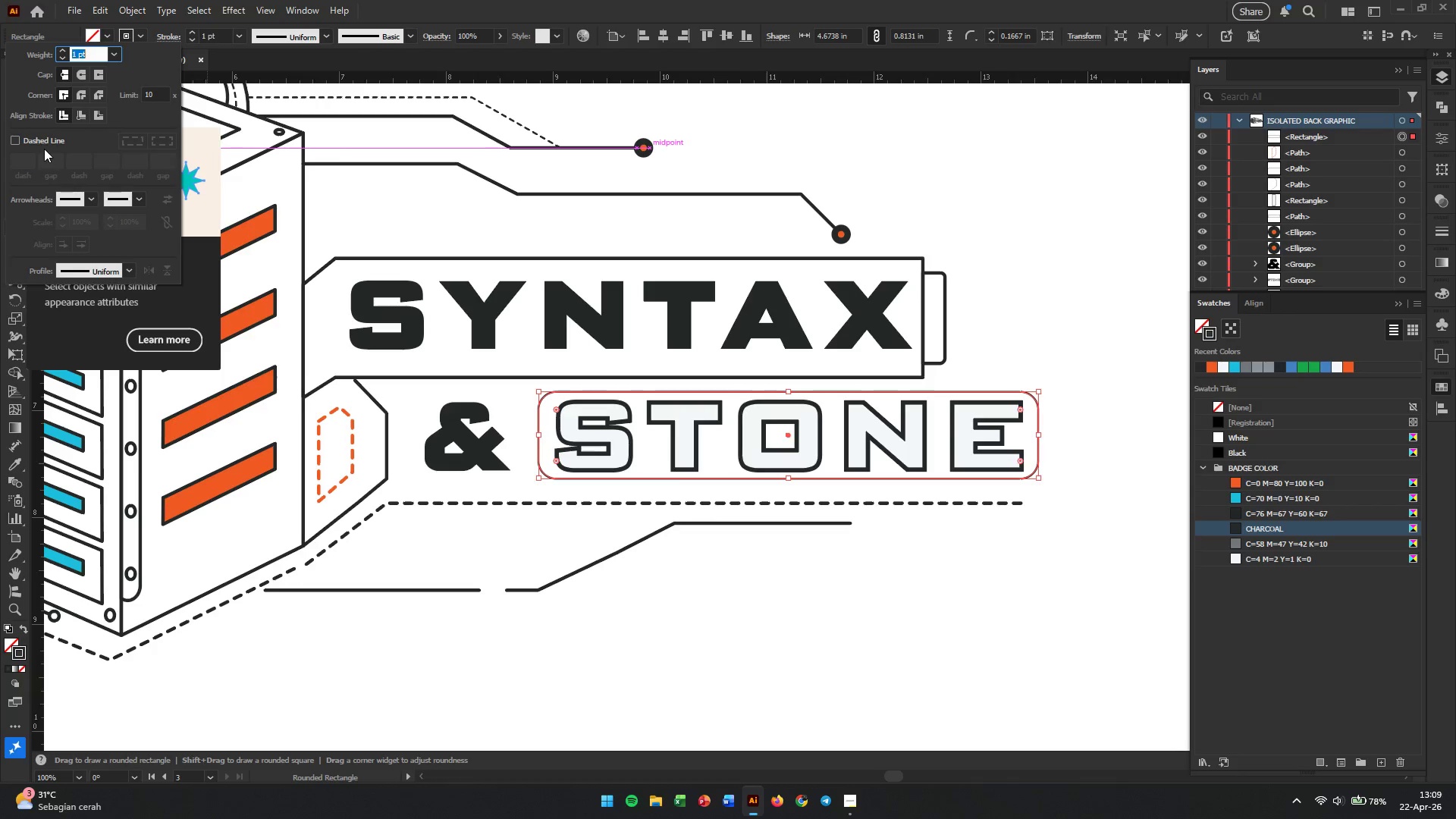 
left_click([42, 143])
 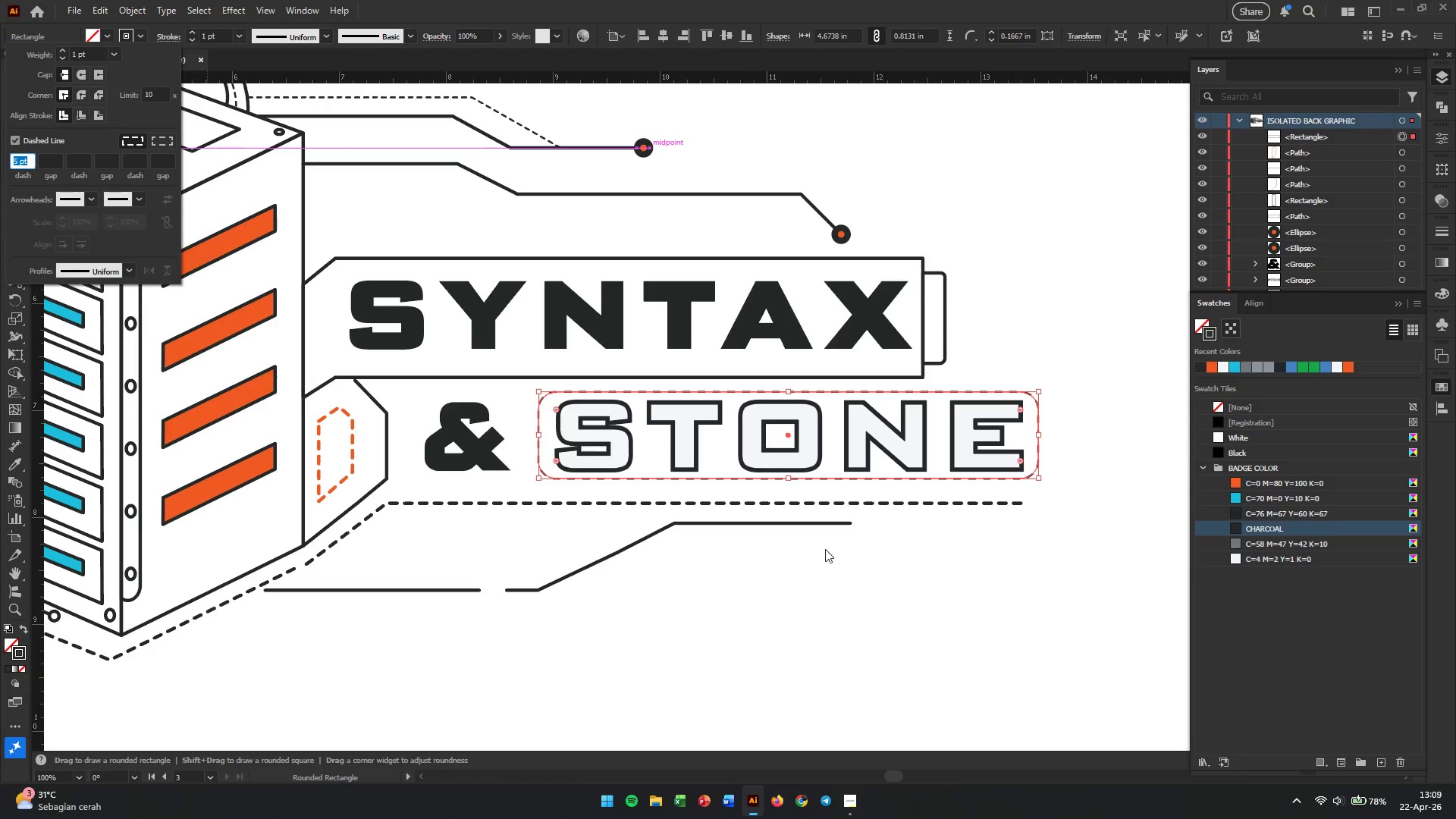 
left_click([833, 554])
 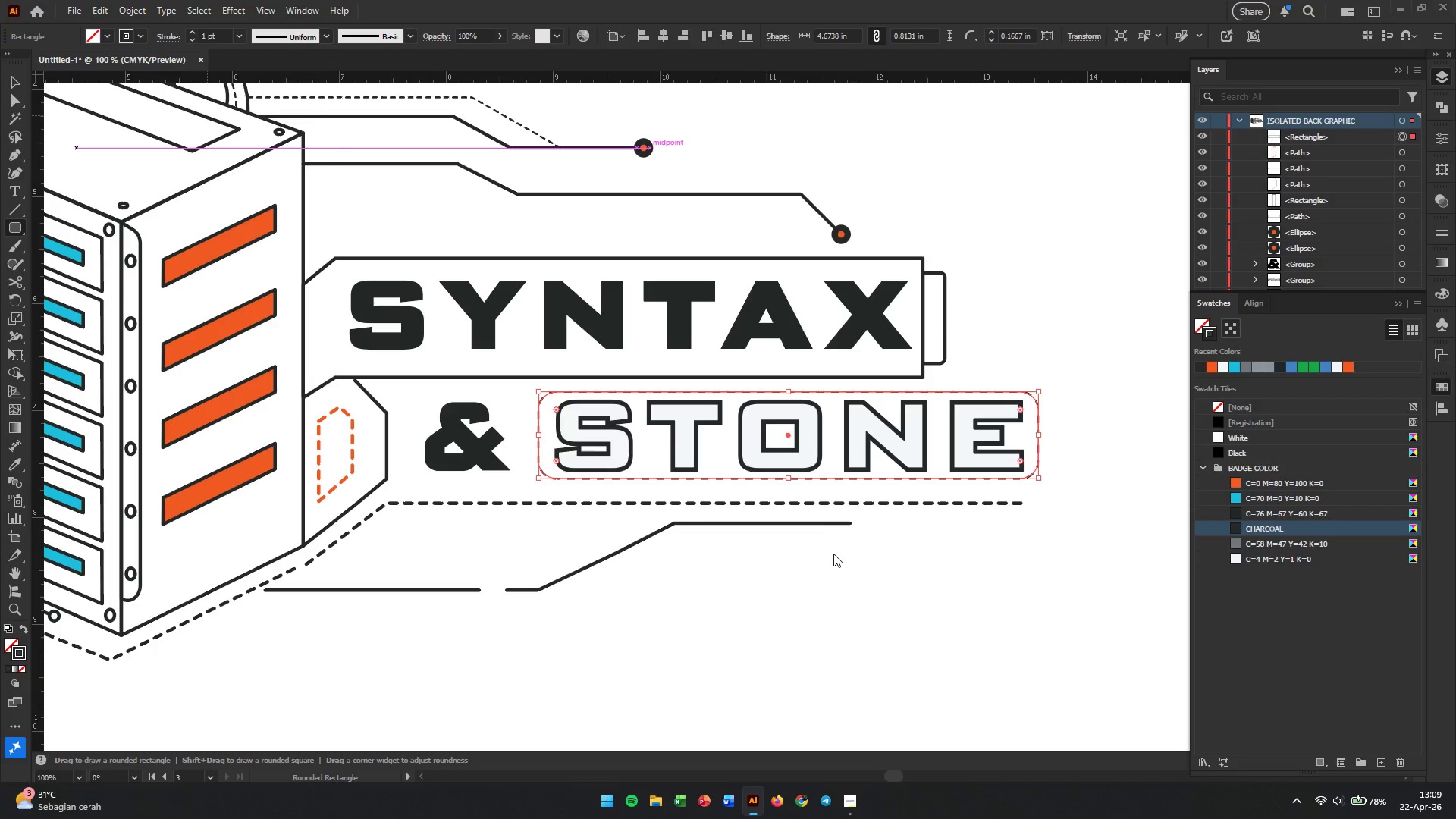 
left_click([827, 524])
 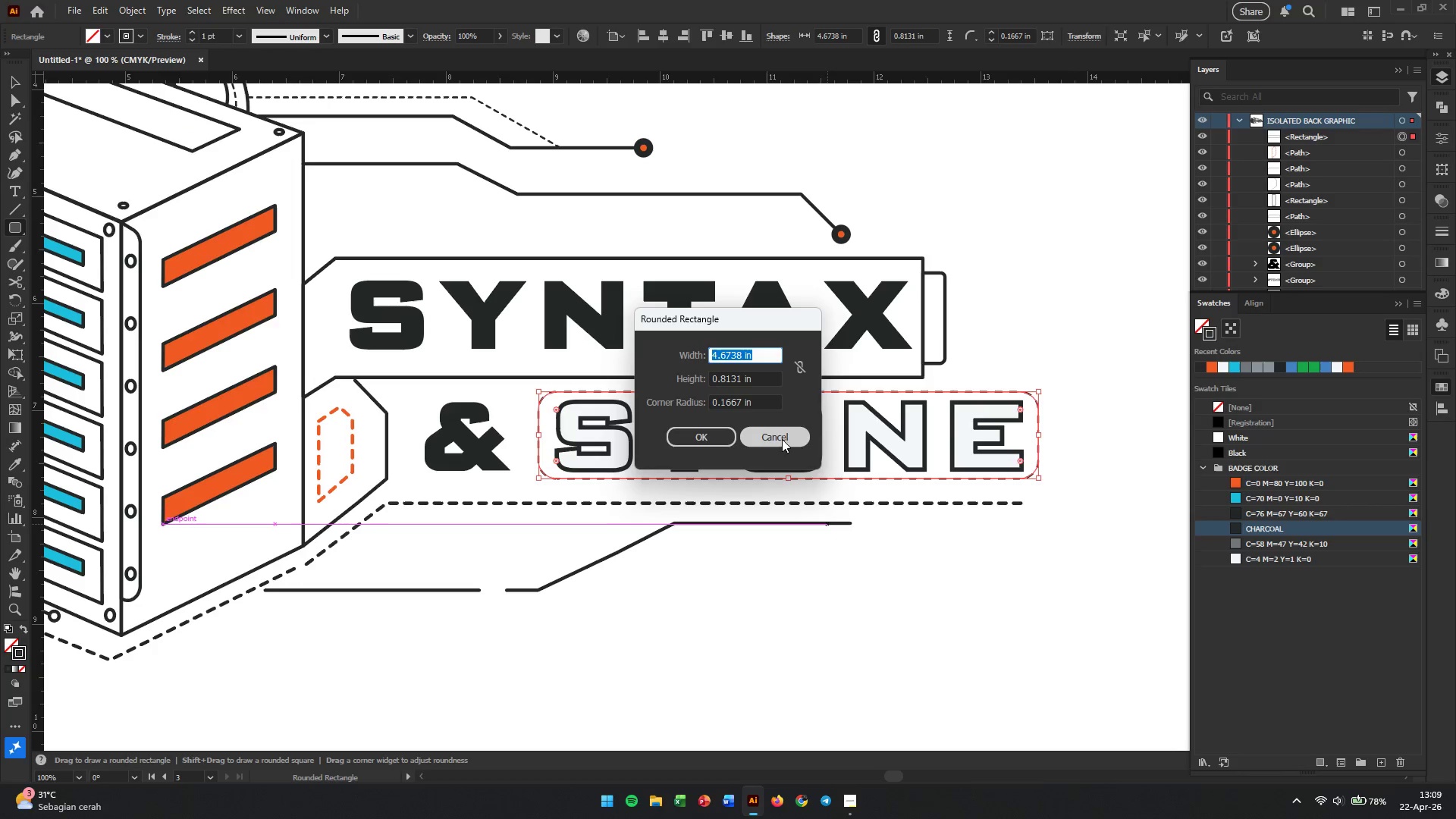 
left_click([778, 435])
 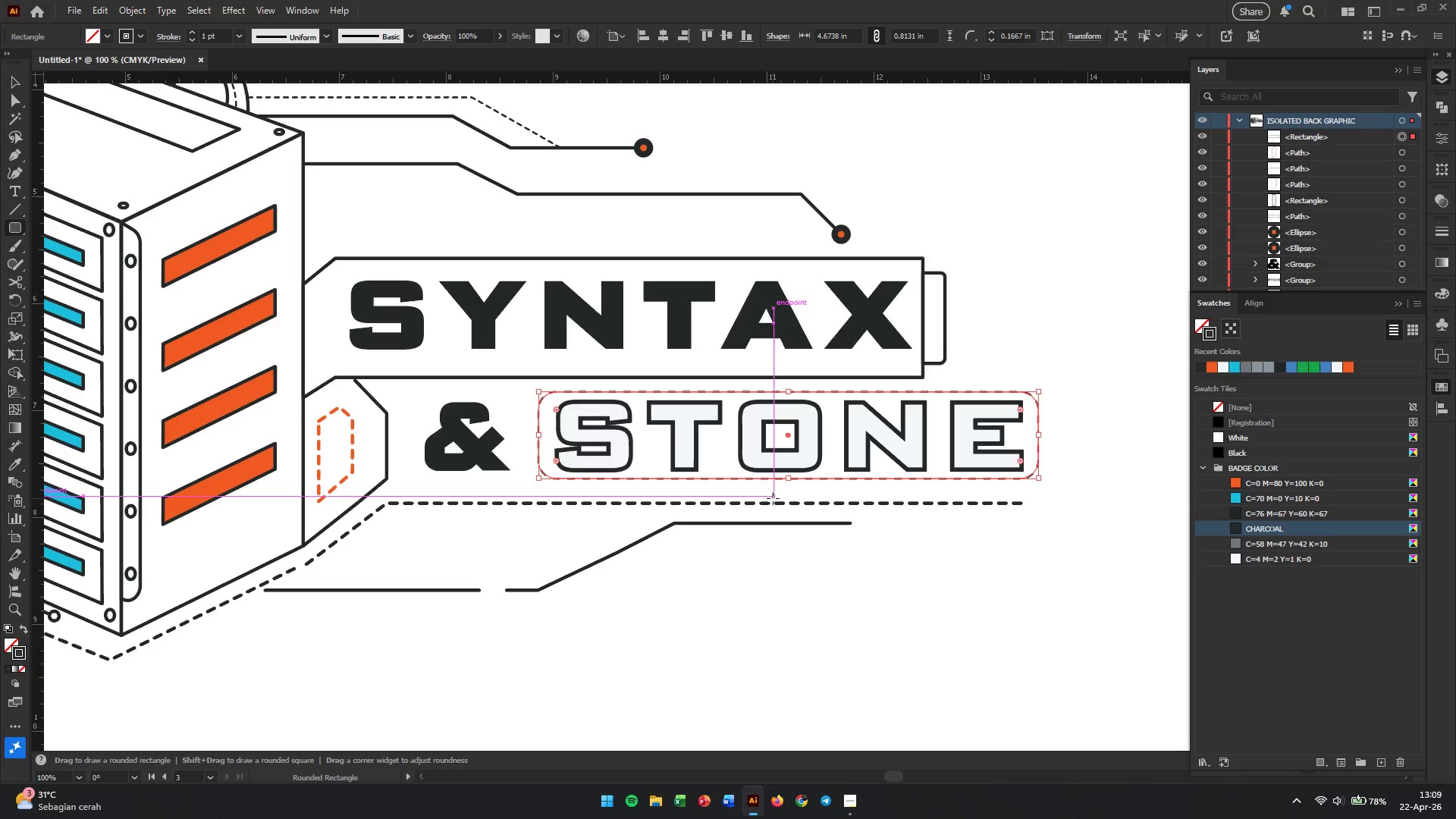 
key(V)
 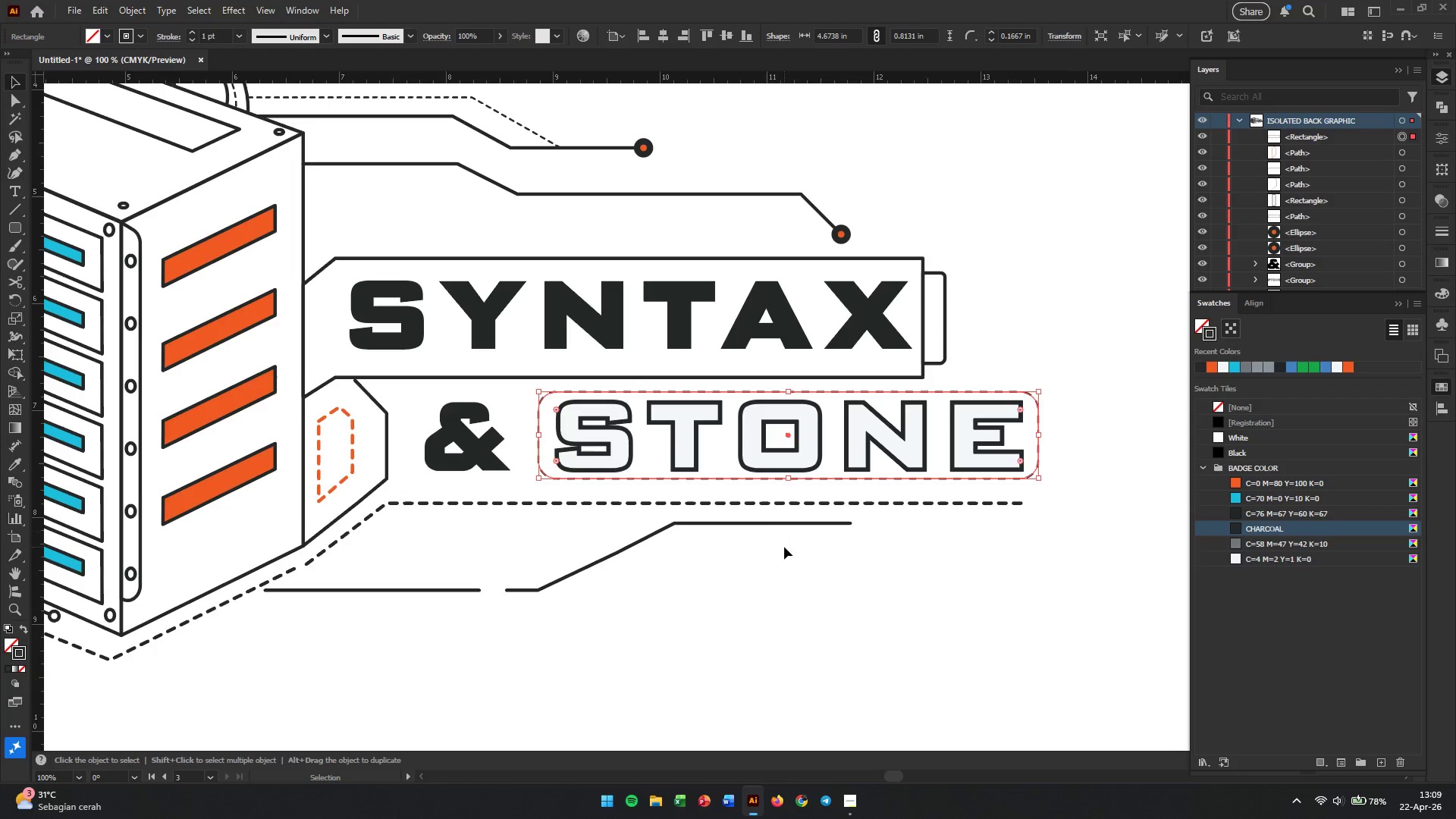 
left_click([784, 547])
 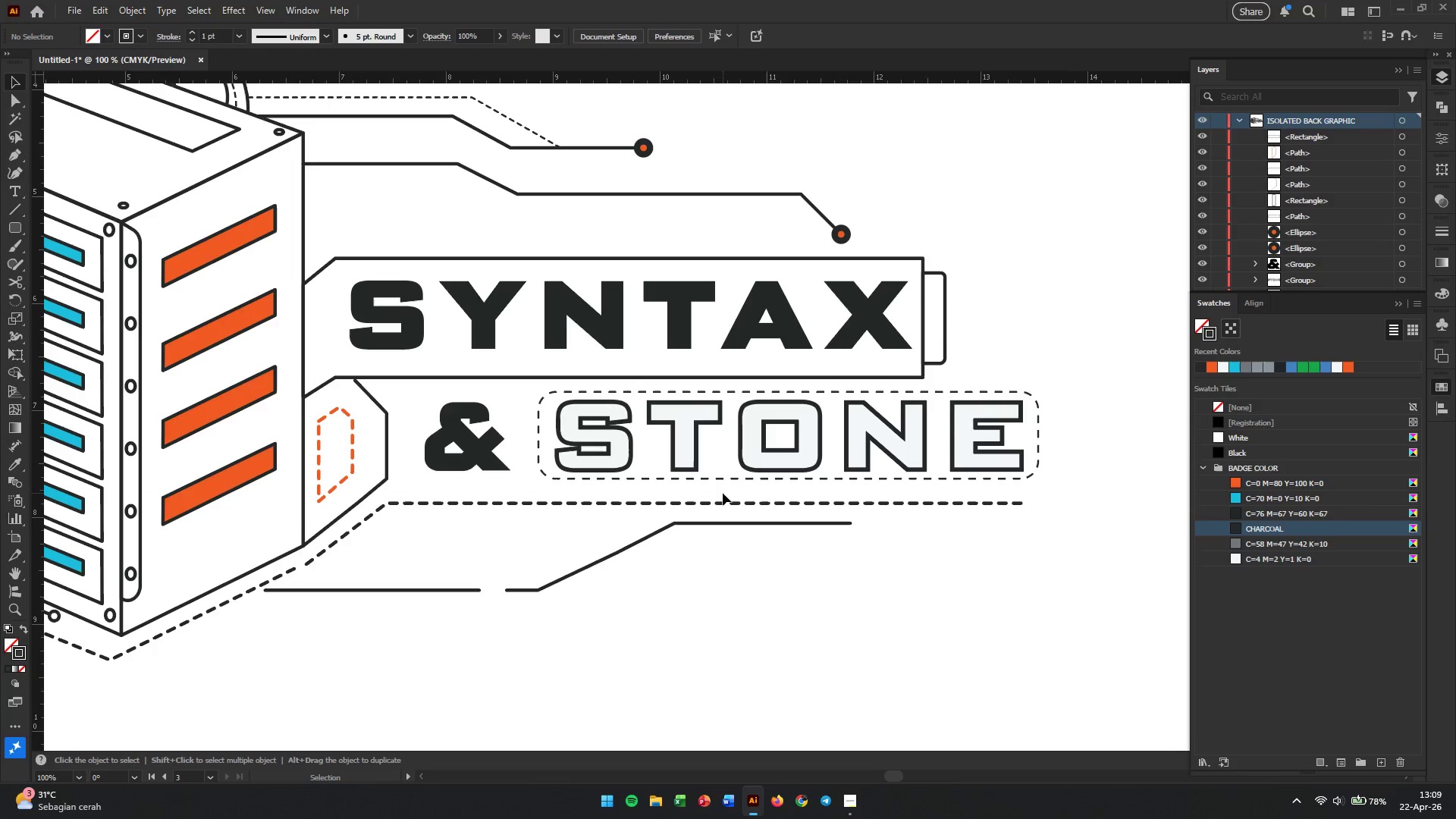 
hold_key(key=AltLeft, duration=0.45)
scroll: coordinate [723, 493], scroll_direction: up, amount: 1.0
 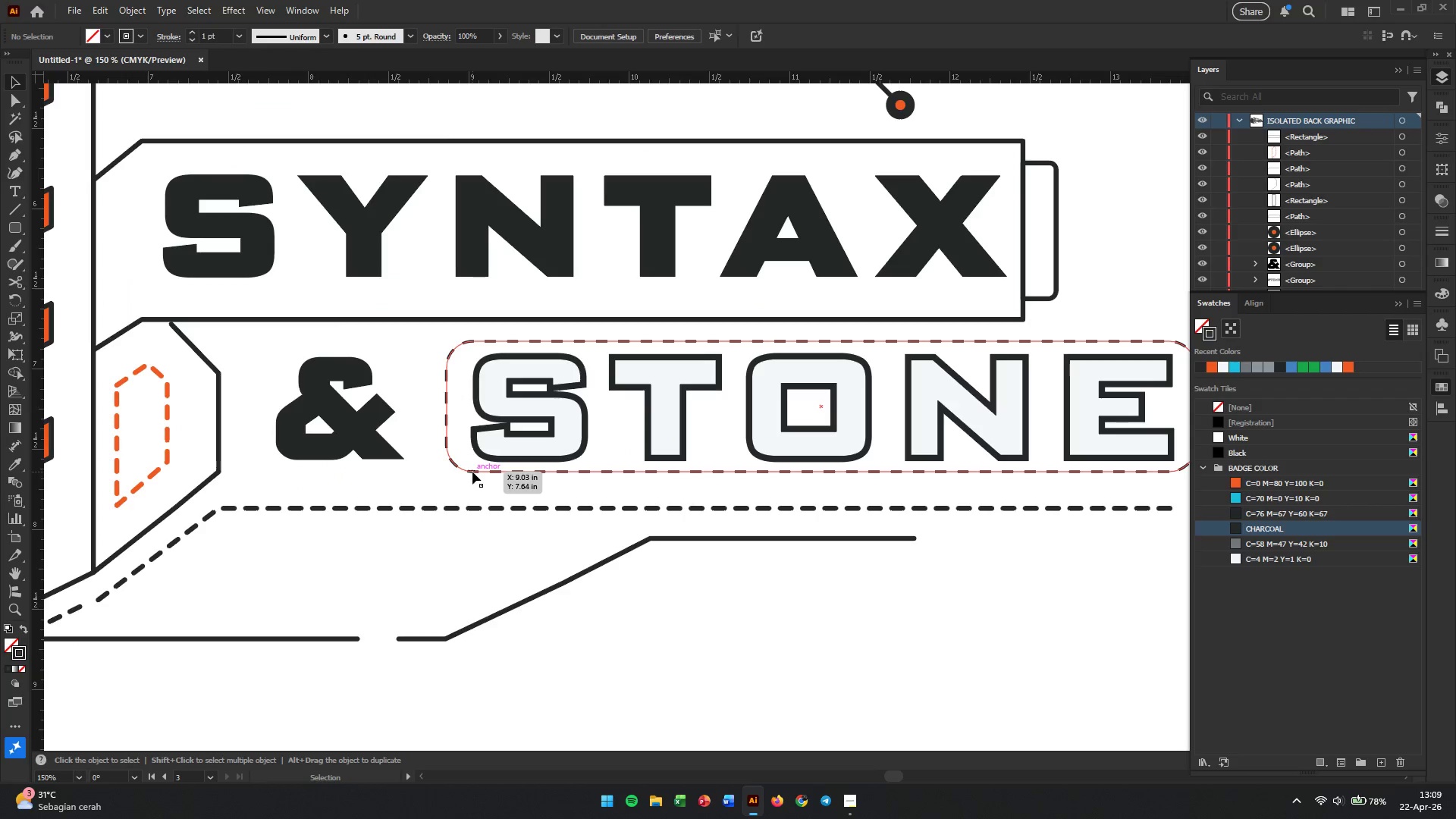 
left_click([472, 472])
 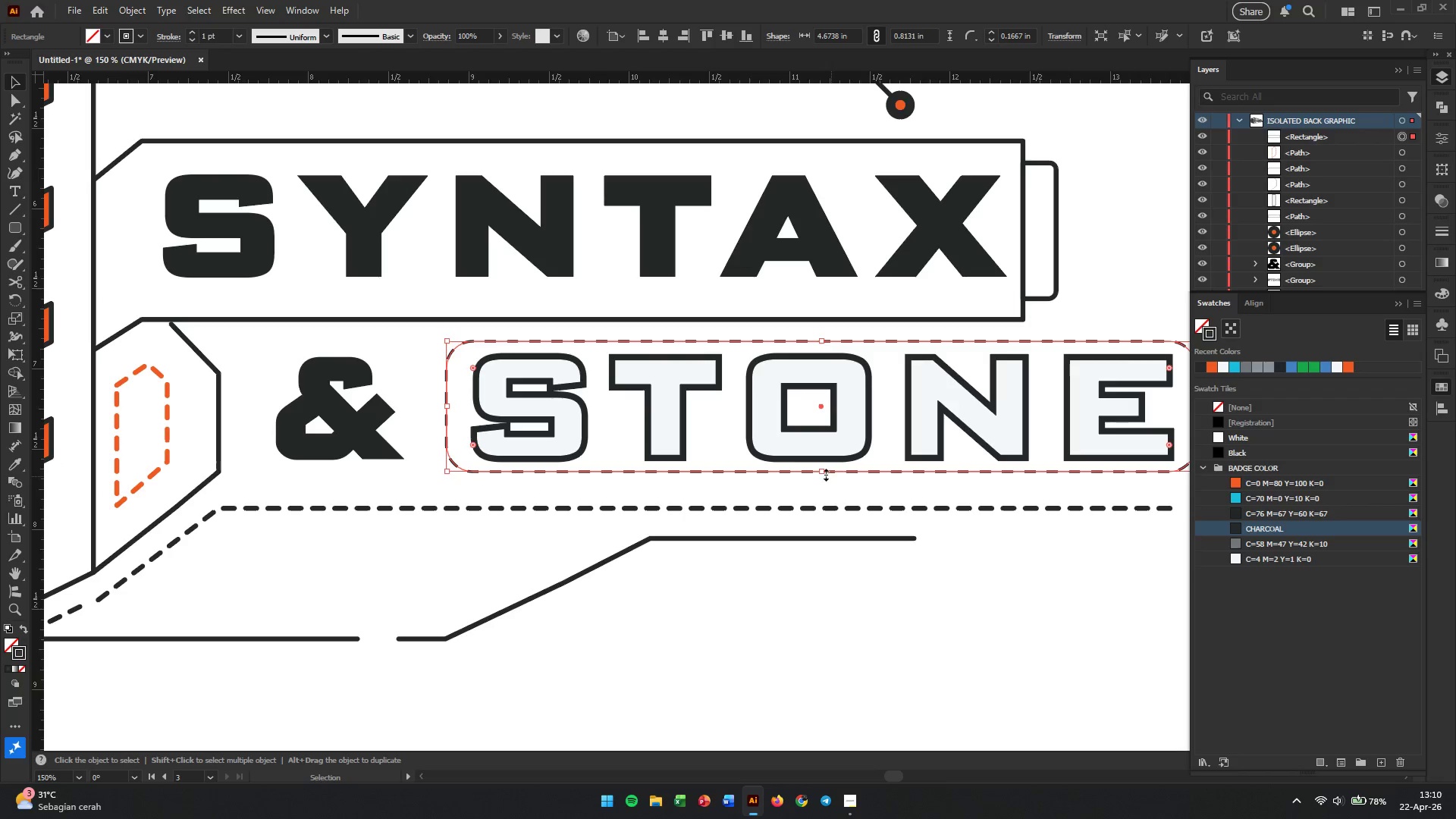 
left_click_drag(start_coordinate=[824, 472], to_coordinate=[829, 489])
 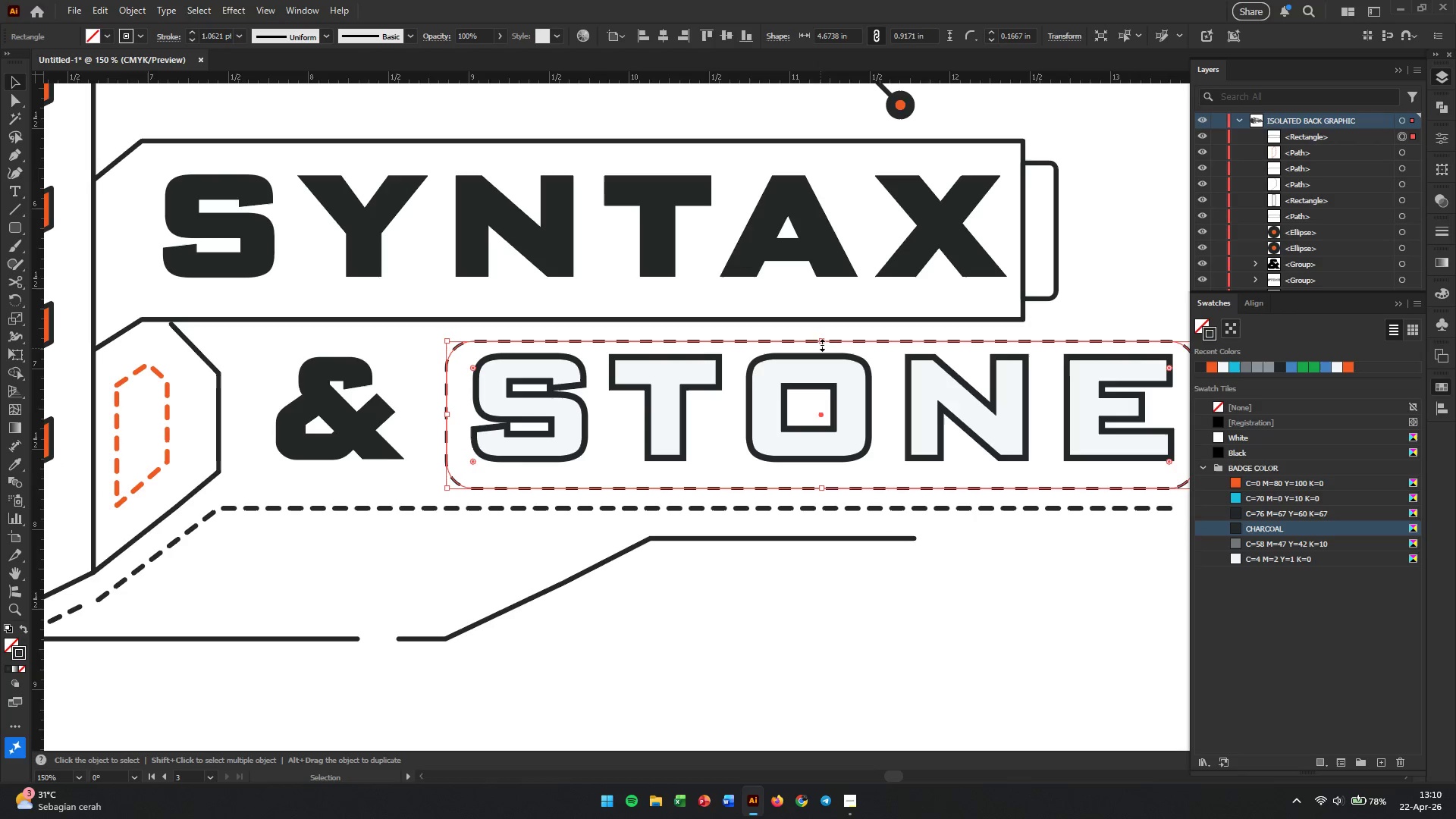 
left_click_drag(start_coordinate=[821, 340], to_coordinate=[822, 333])
 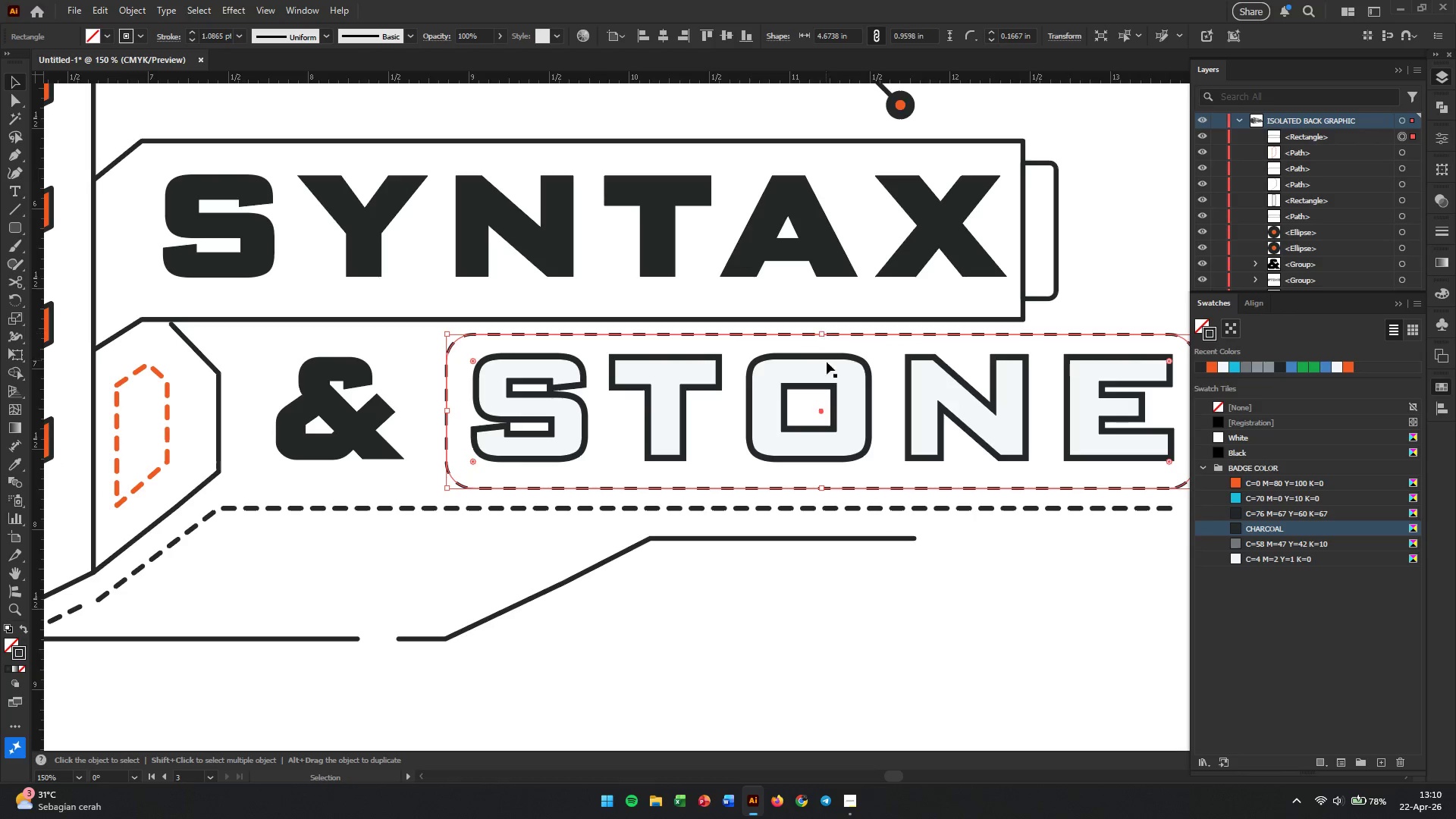 
hold_key(key=AltLeft, duration=0.48)
scroll: coordinate [830, 378], scroll_direction: down, amount: 1.0
 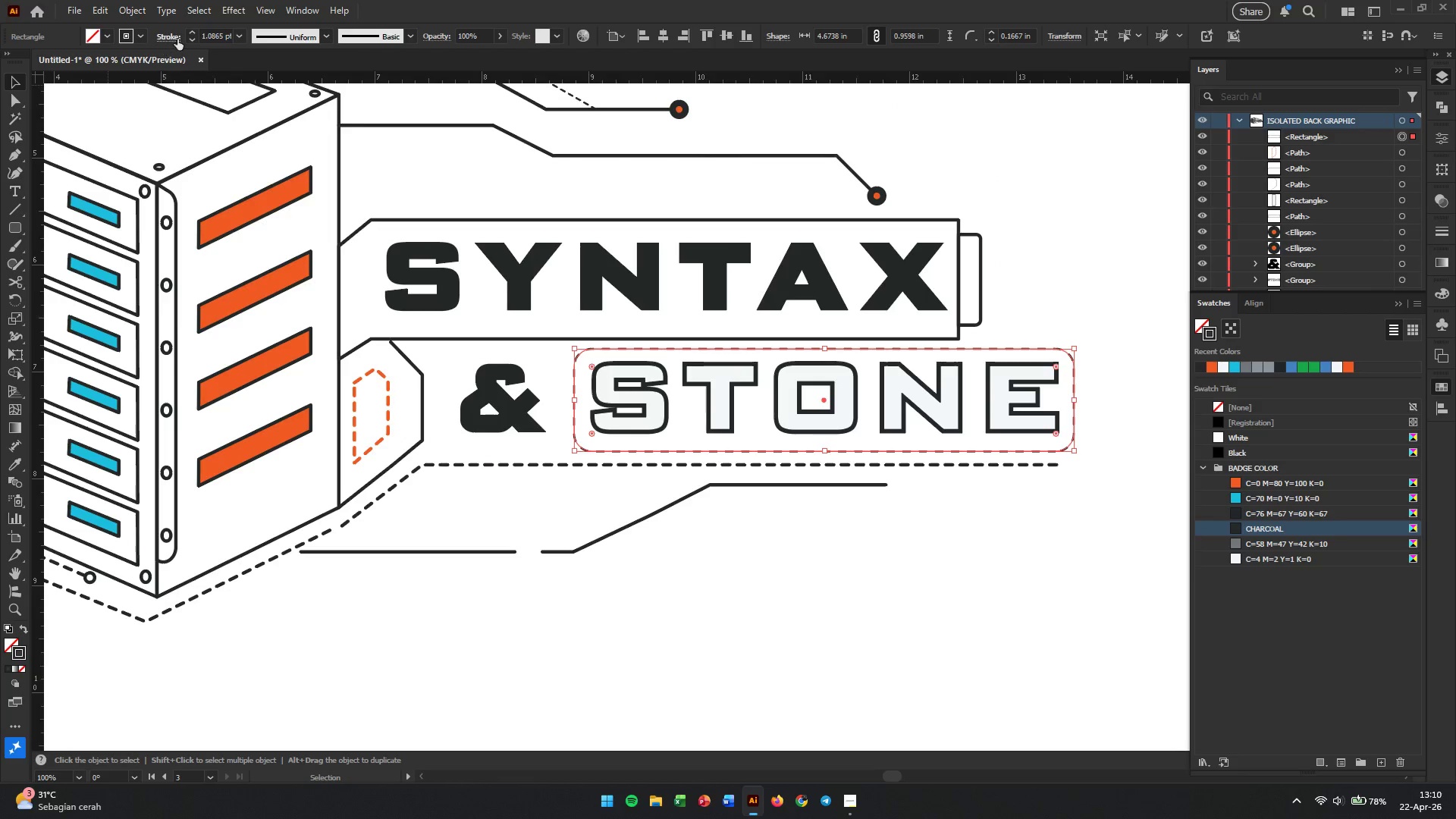 
left_click([178, 37])
 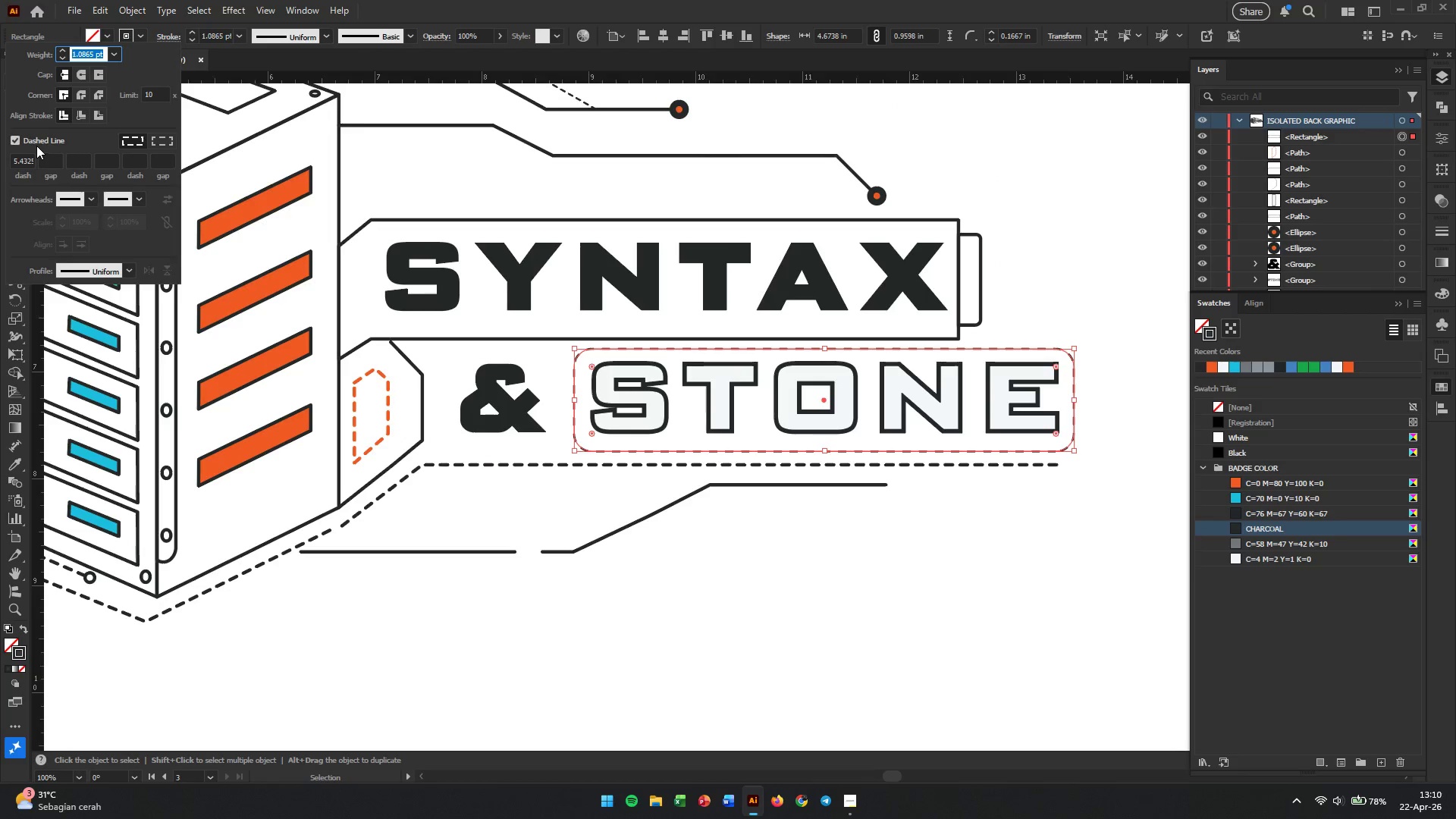 
left_click([33, 141])
 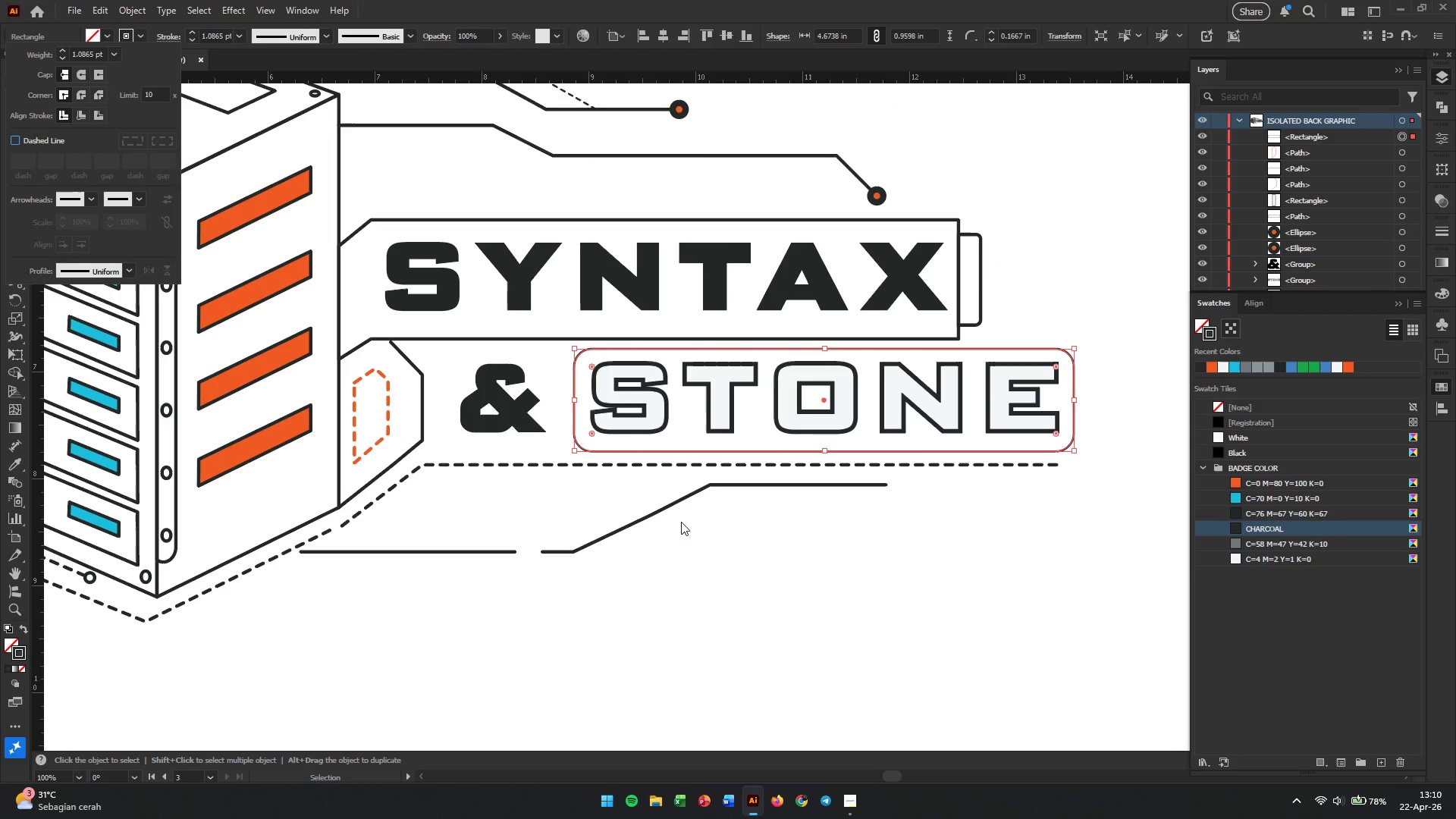 
left_click([755, 574])
 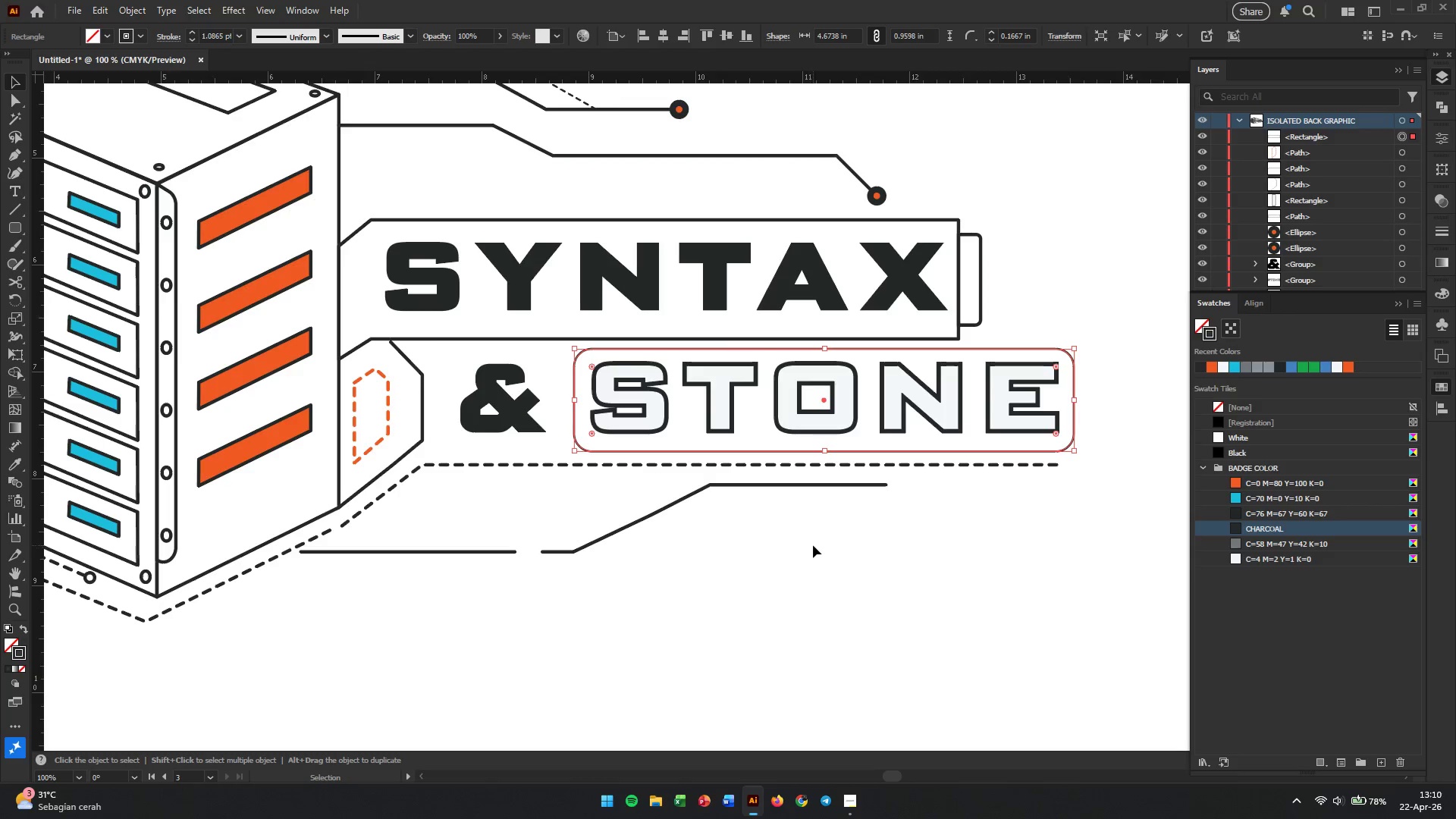 
left_click([813, 545])
 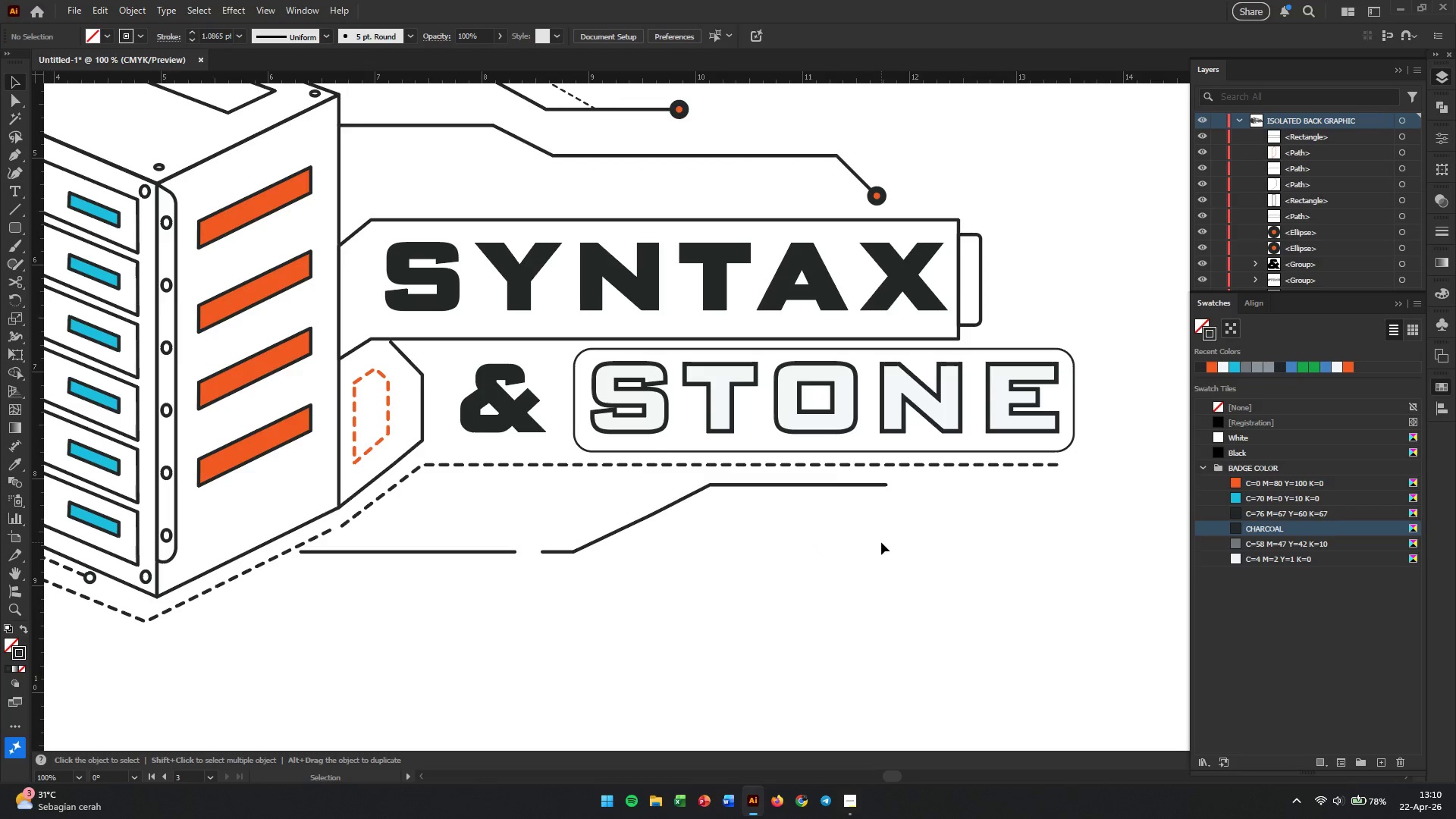 
hold_key(key=AltLeft, duration=2.67)
scroll: coordinate [881, 542], scroll_direction: down, amount: 1.0
 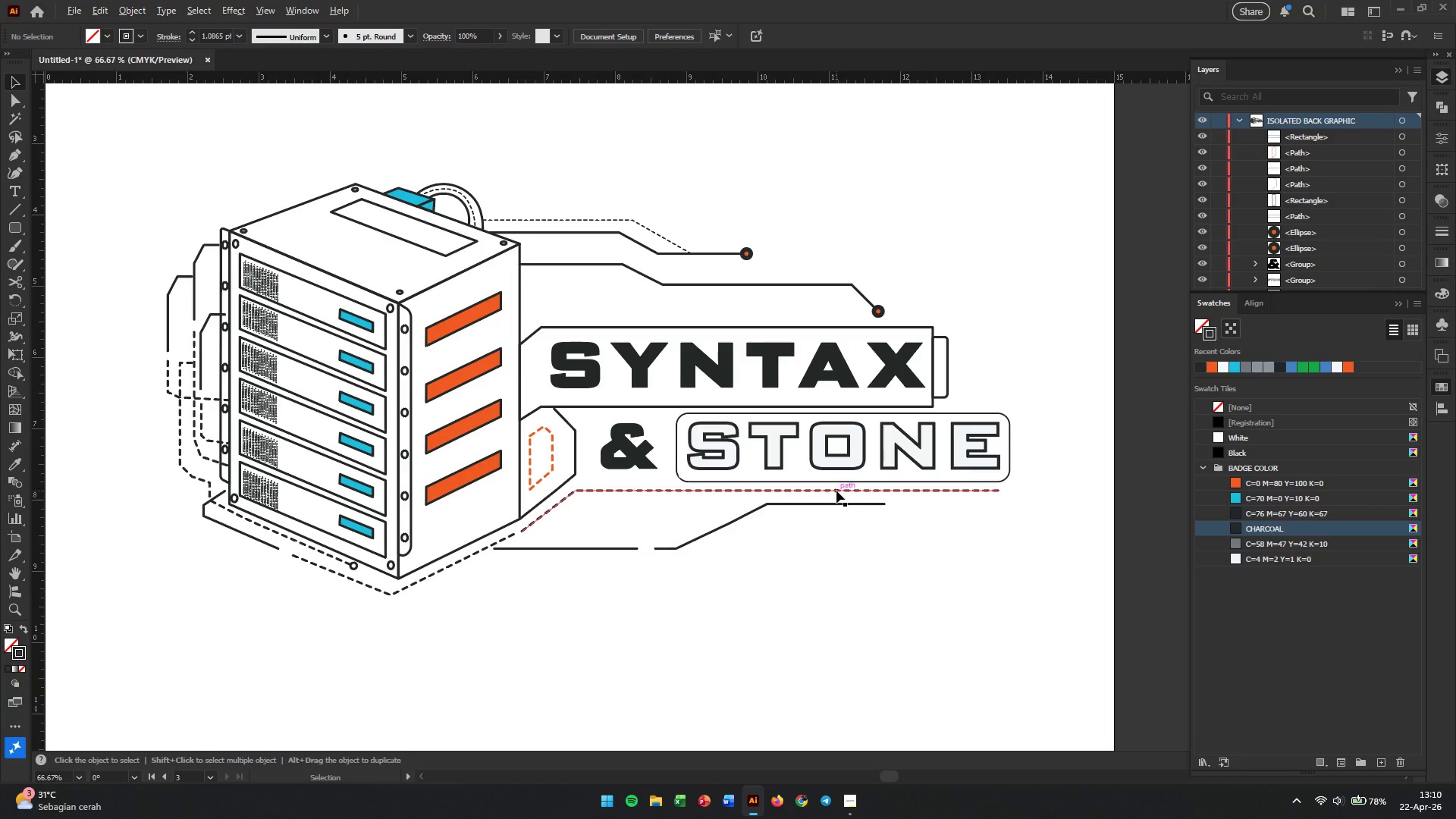 
scroll: coordinate [836, 491], scroll_direction: up, amount: 1.0
 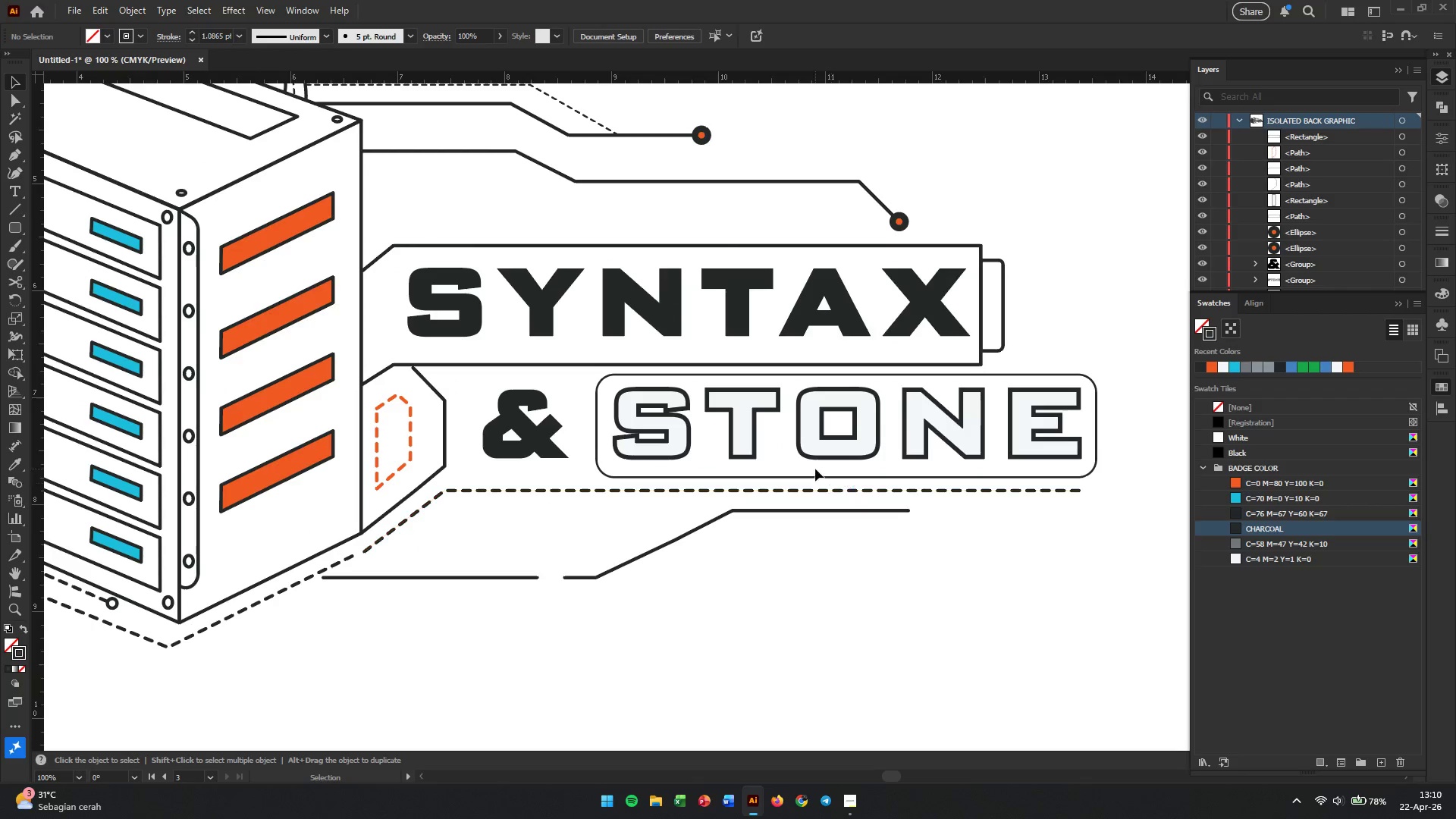 
left_click([813, 469])
 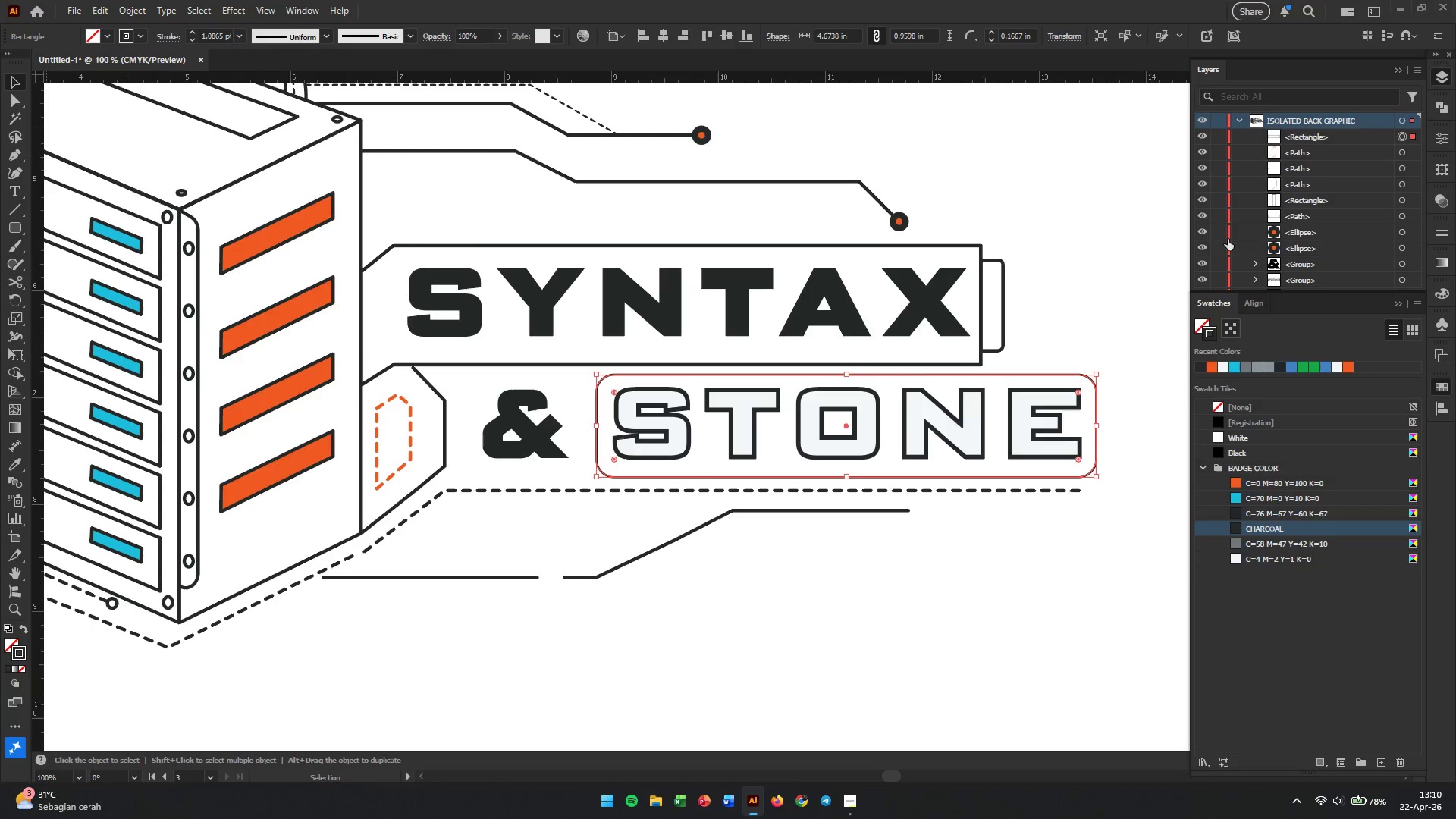 
left_click_drag(start_coordinate=[1301, 133], to_coordinate=[1345, 689])
 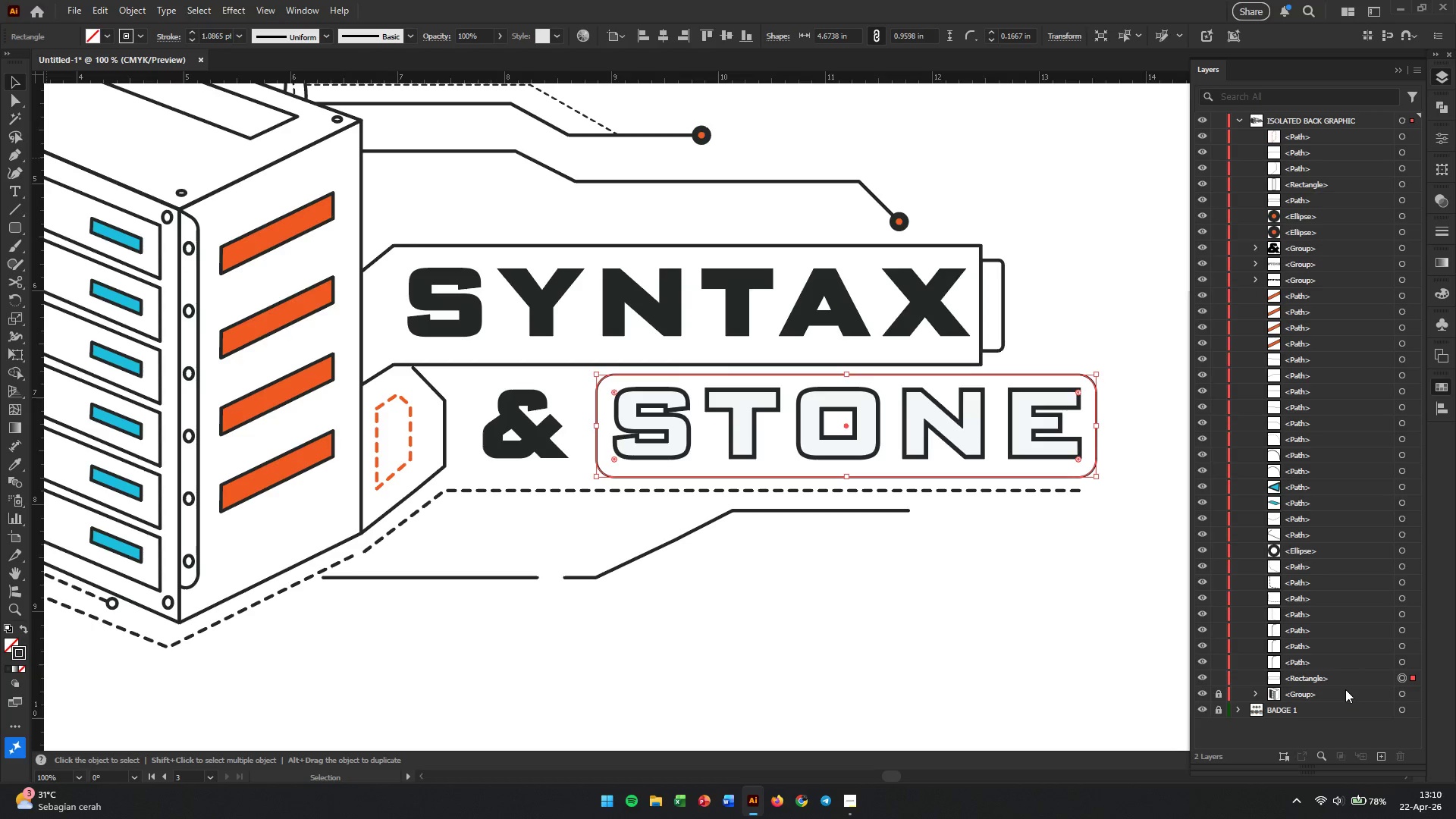 
key(Shift+ShiftLeft)
 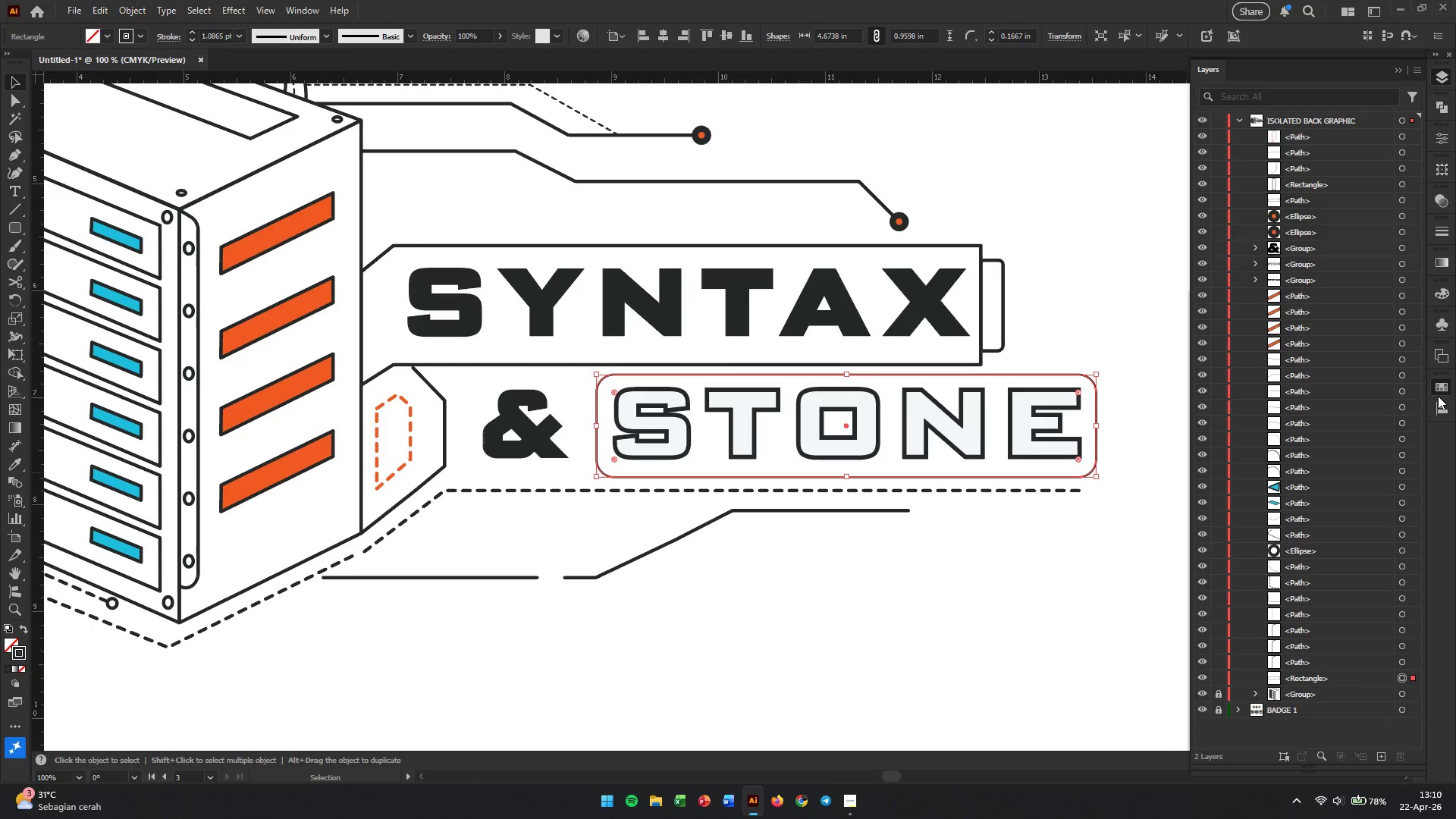 
double_click([1441, 393])
 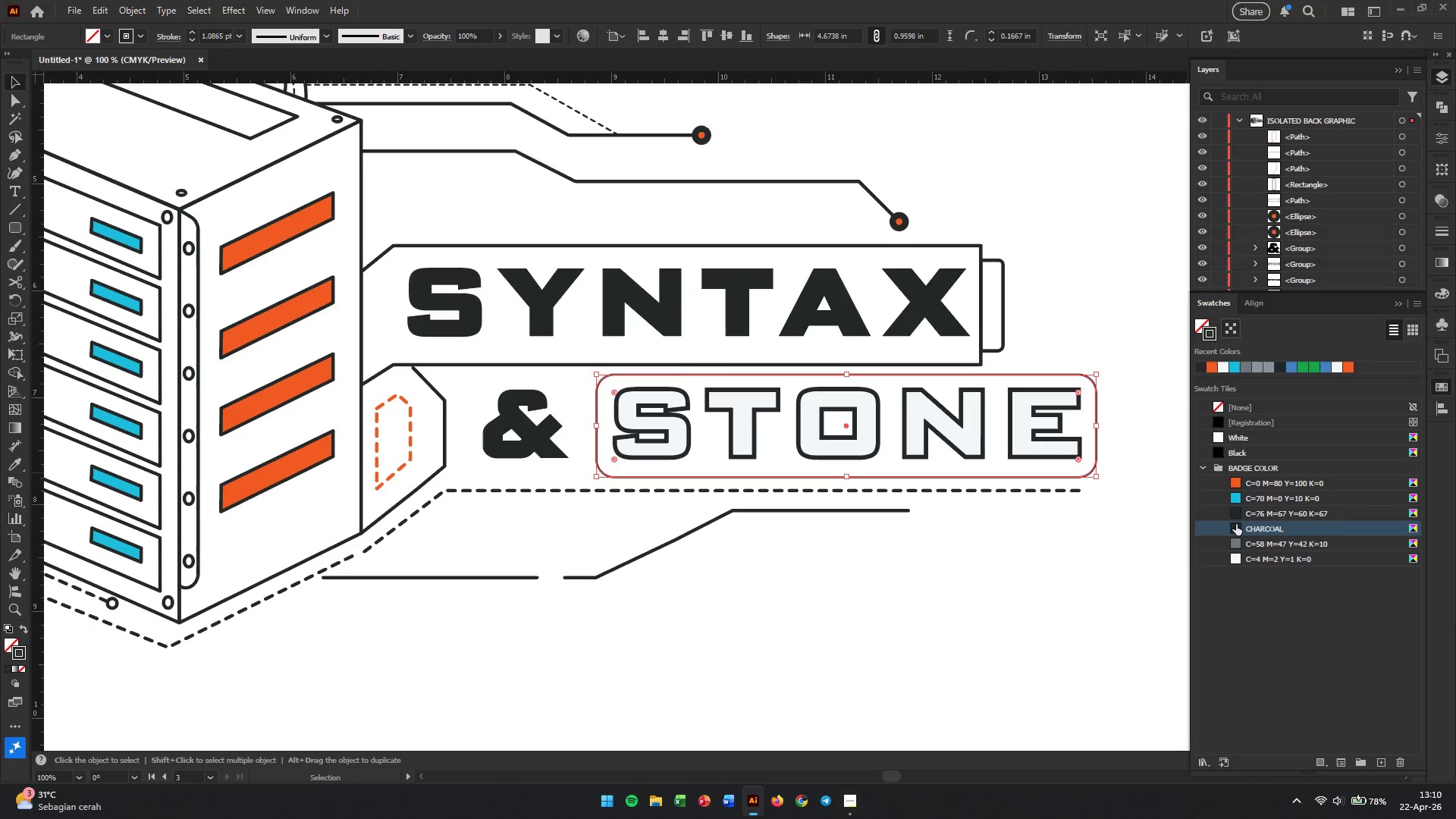 
left_click([1236, 523])
 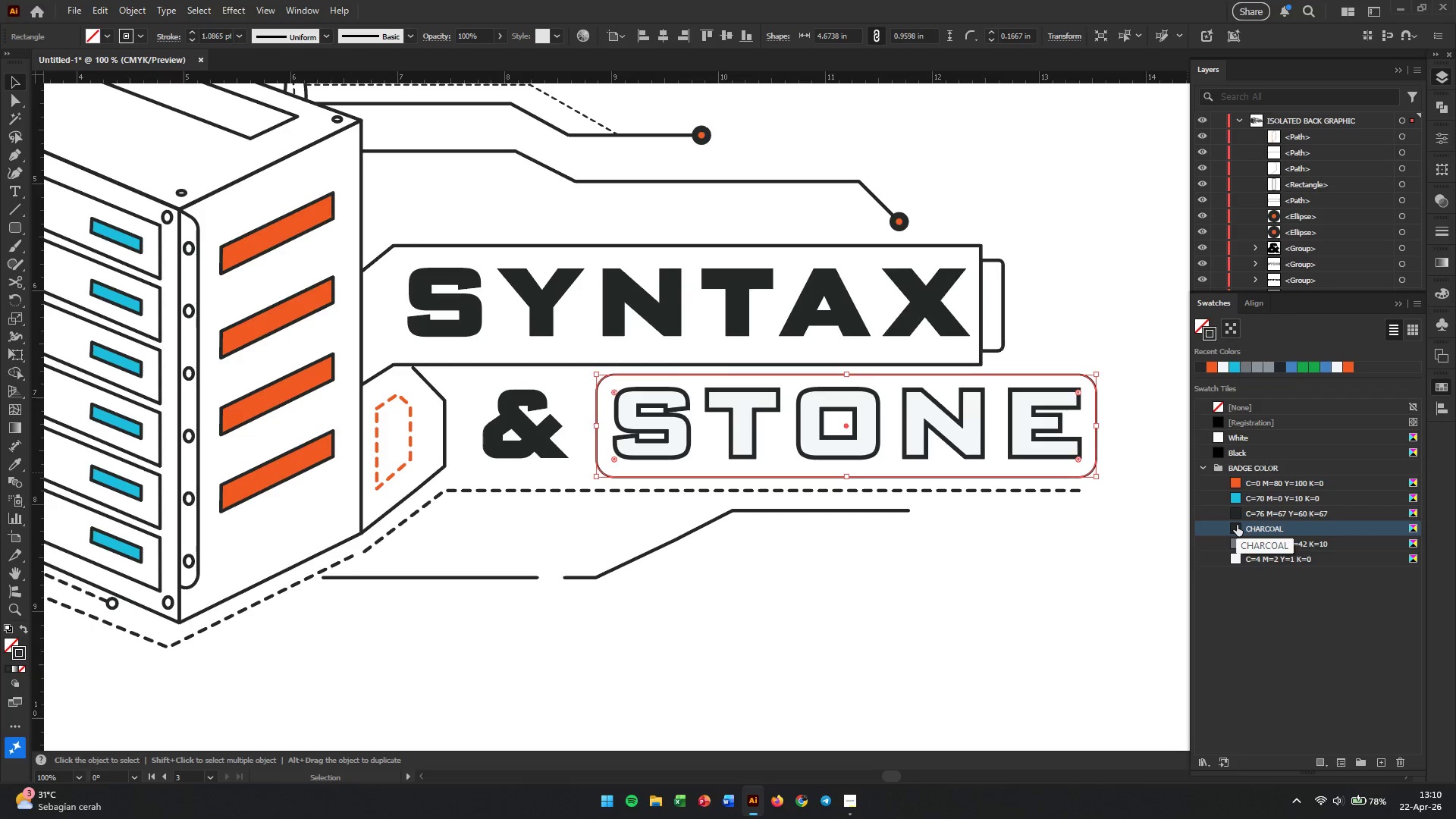 
left_click([1237, 525])
 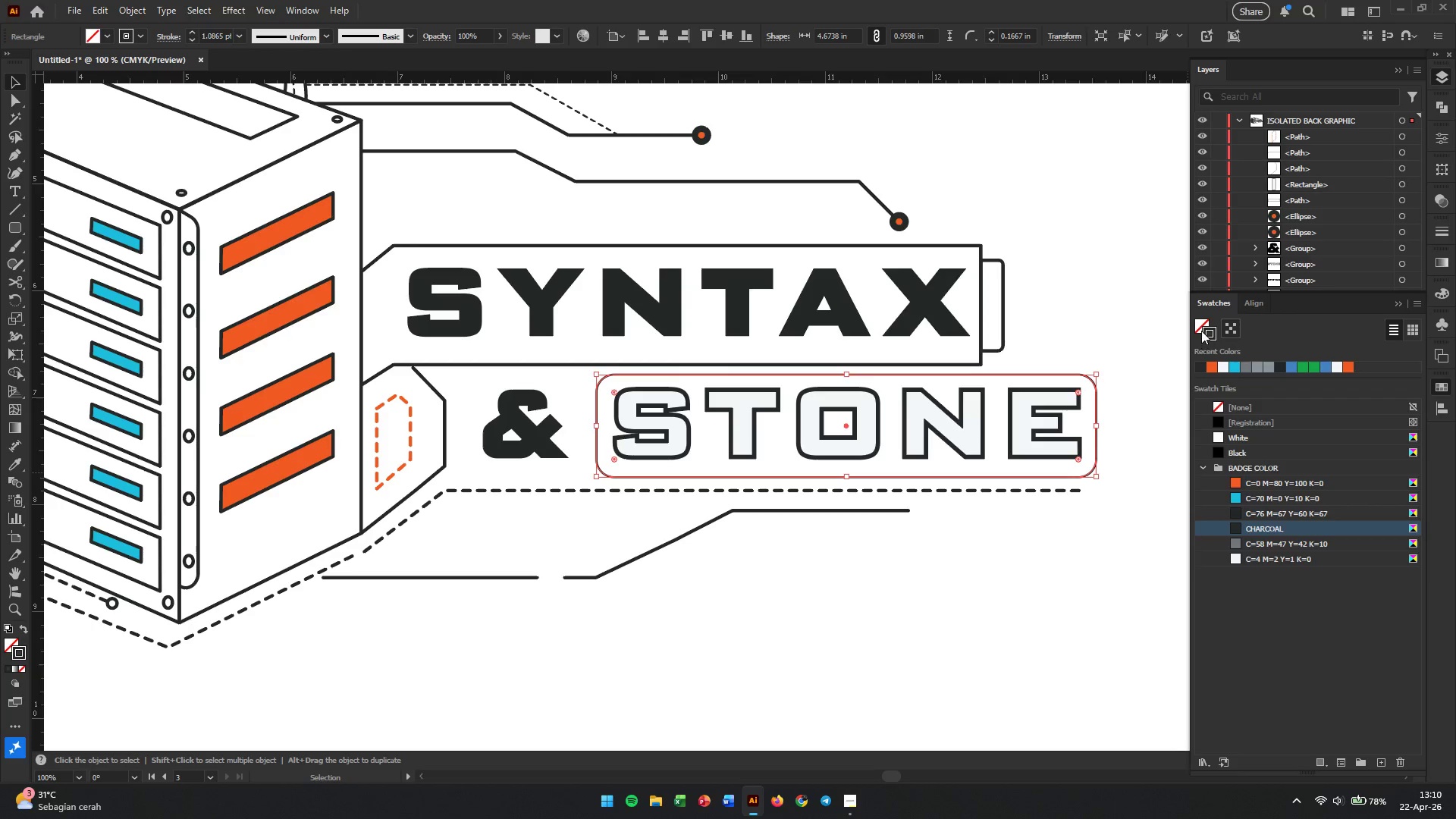 
left_click([1201, 329])
 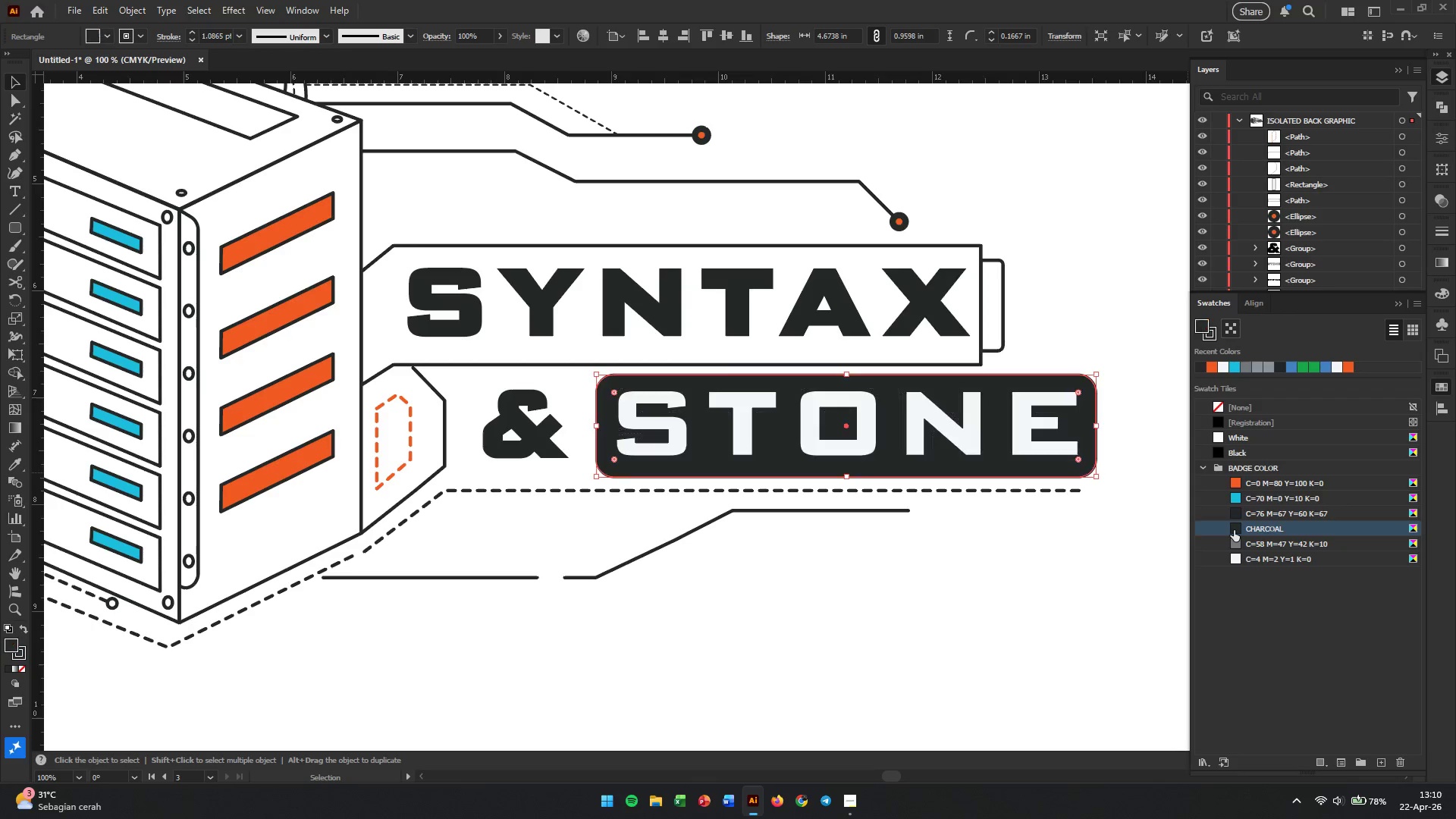 
left_click([1057, 530])
 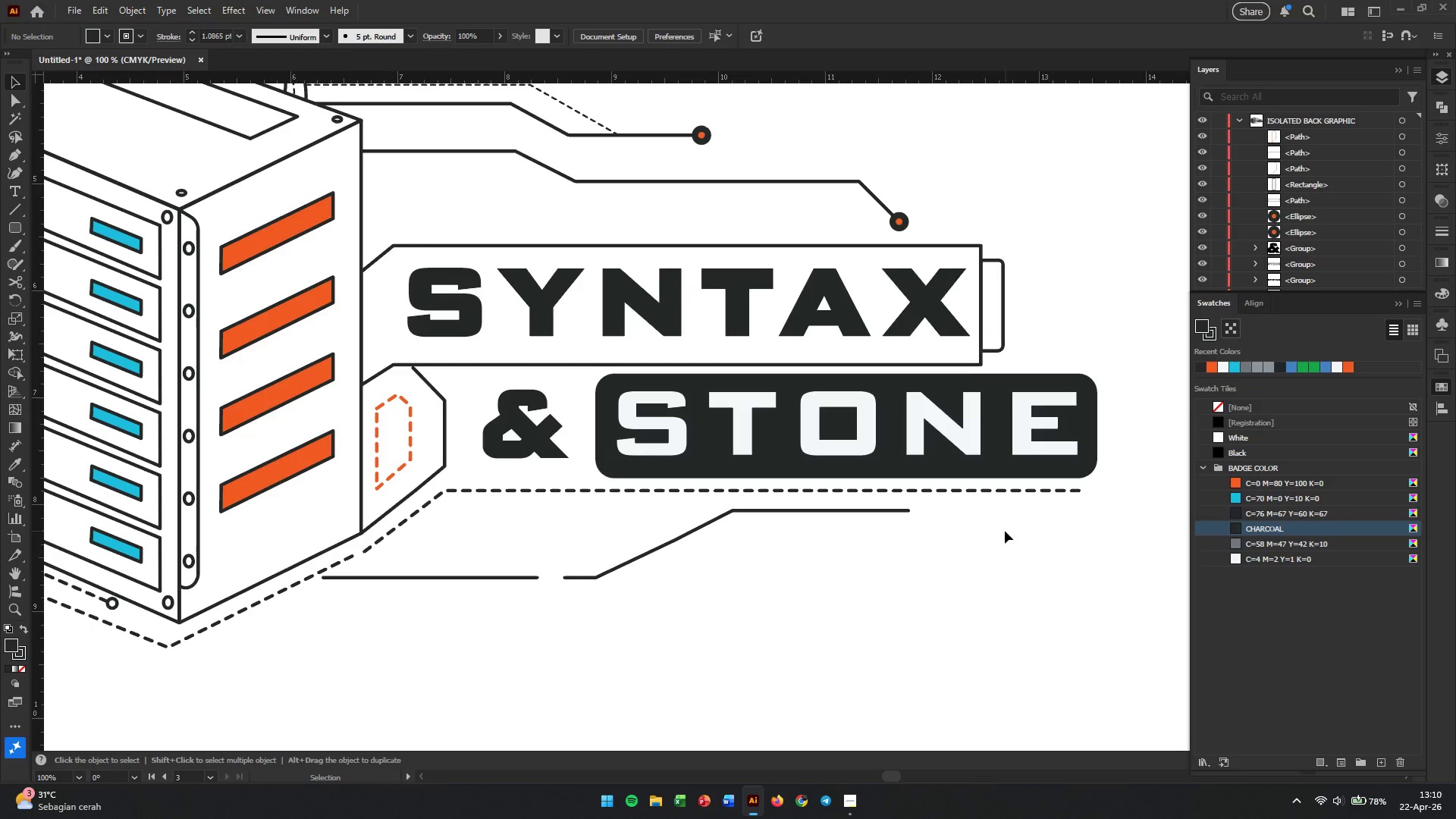 
hold_key(key=AltLeft, duration=1.3)
scroll: coordinate [919, 514], scroll_direction: down, amount: 1.0
 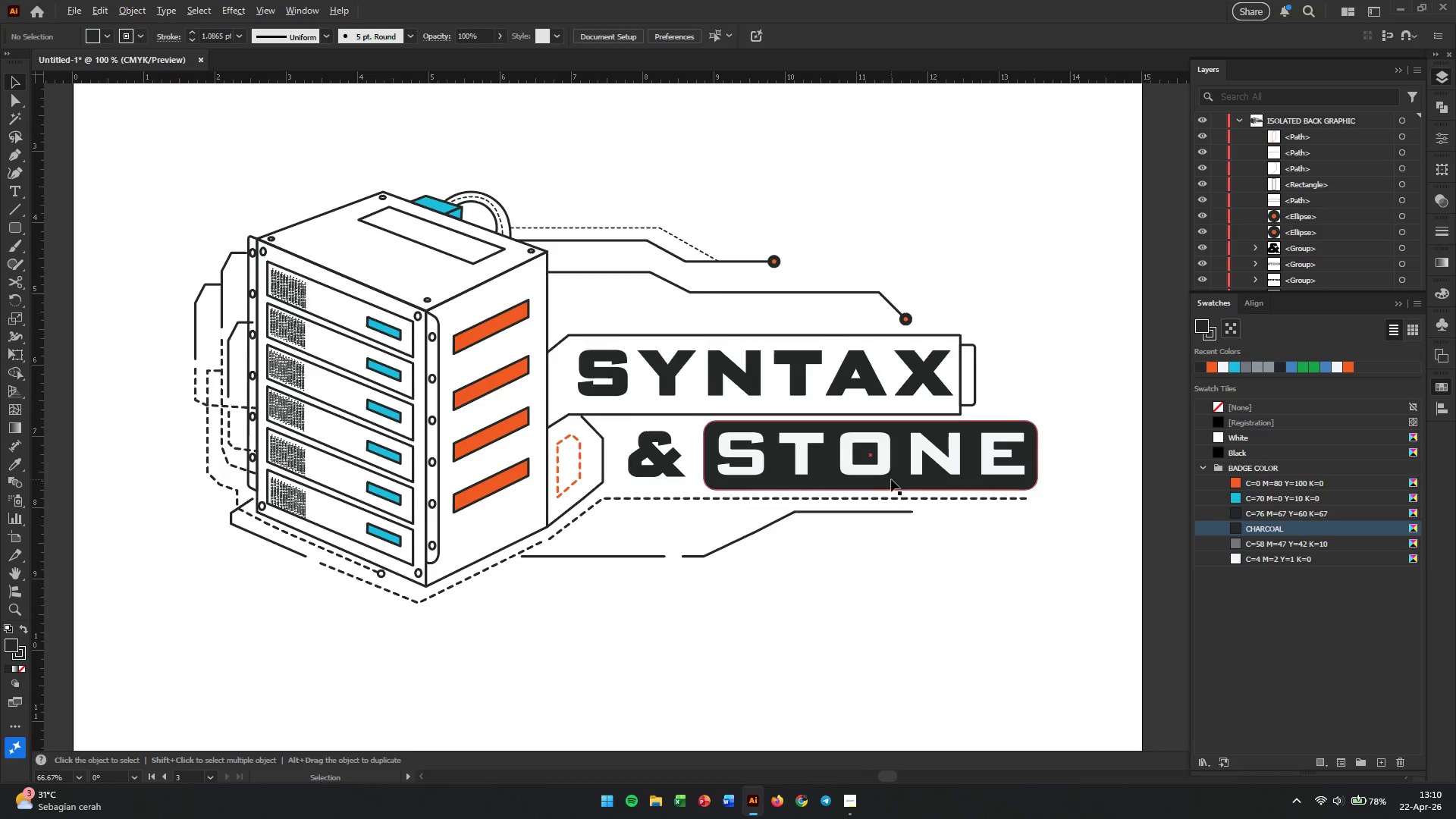 
scroll: coordinate [890, 477], scroll_direction: up, amount: 2.0
 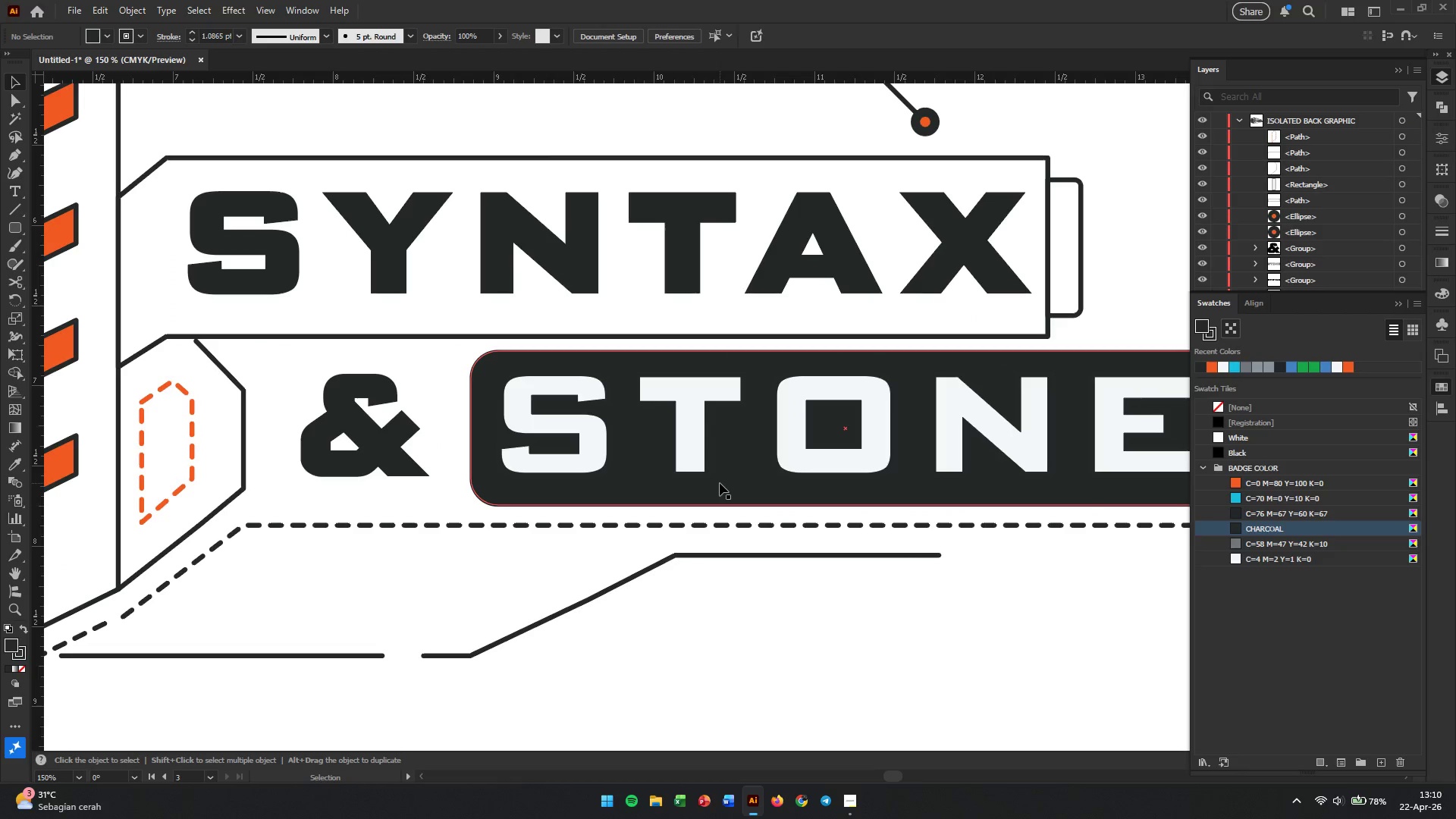 
left_click([720, 483])
 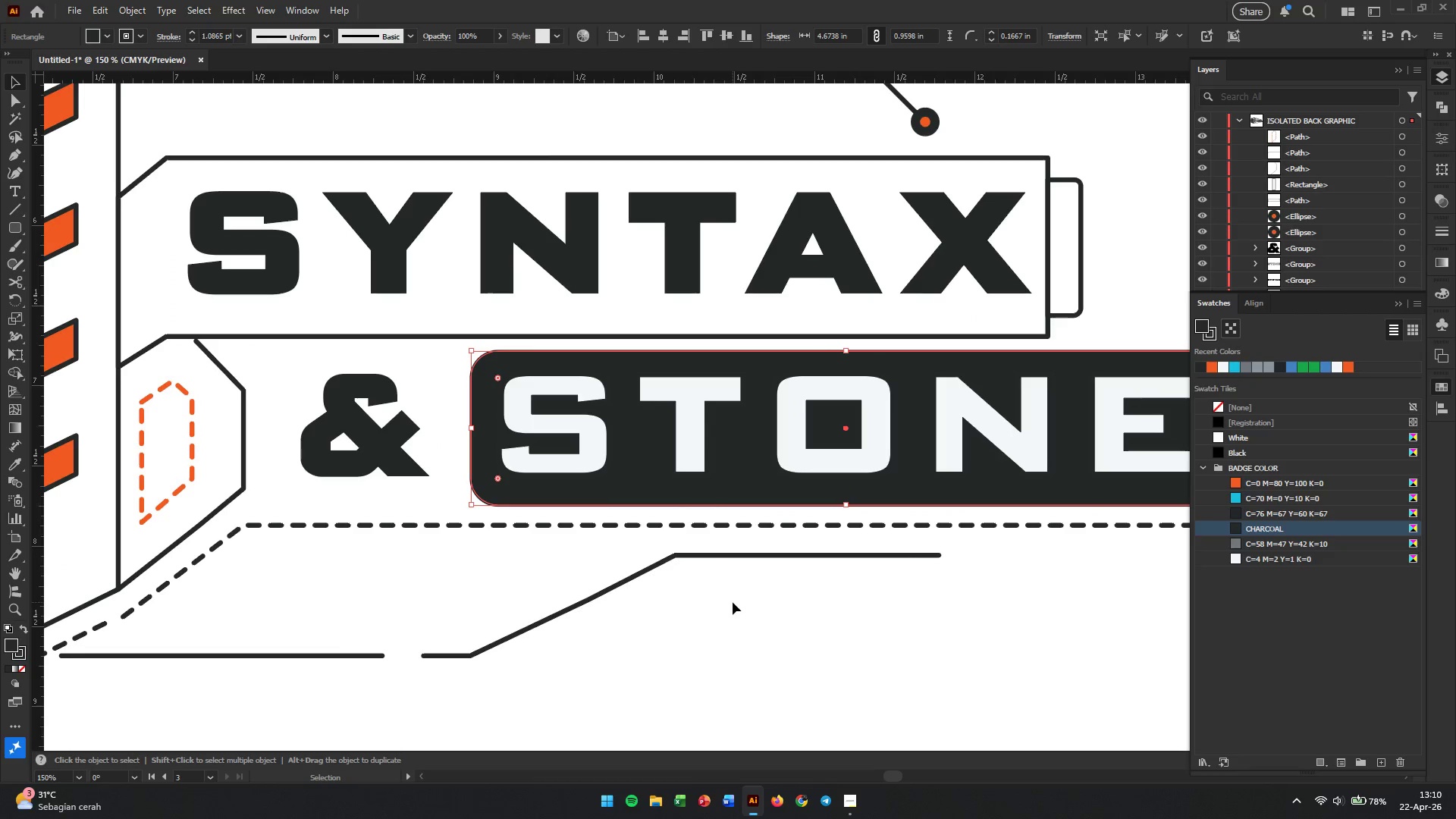 
left_click([733, 602])
 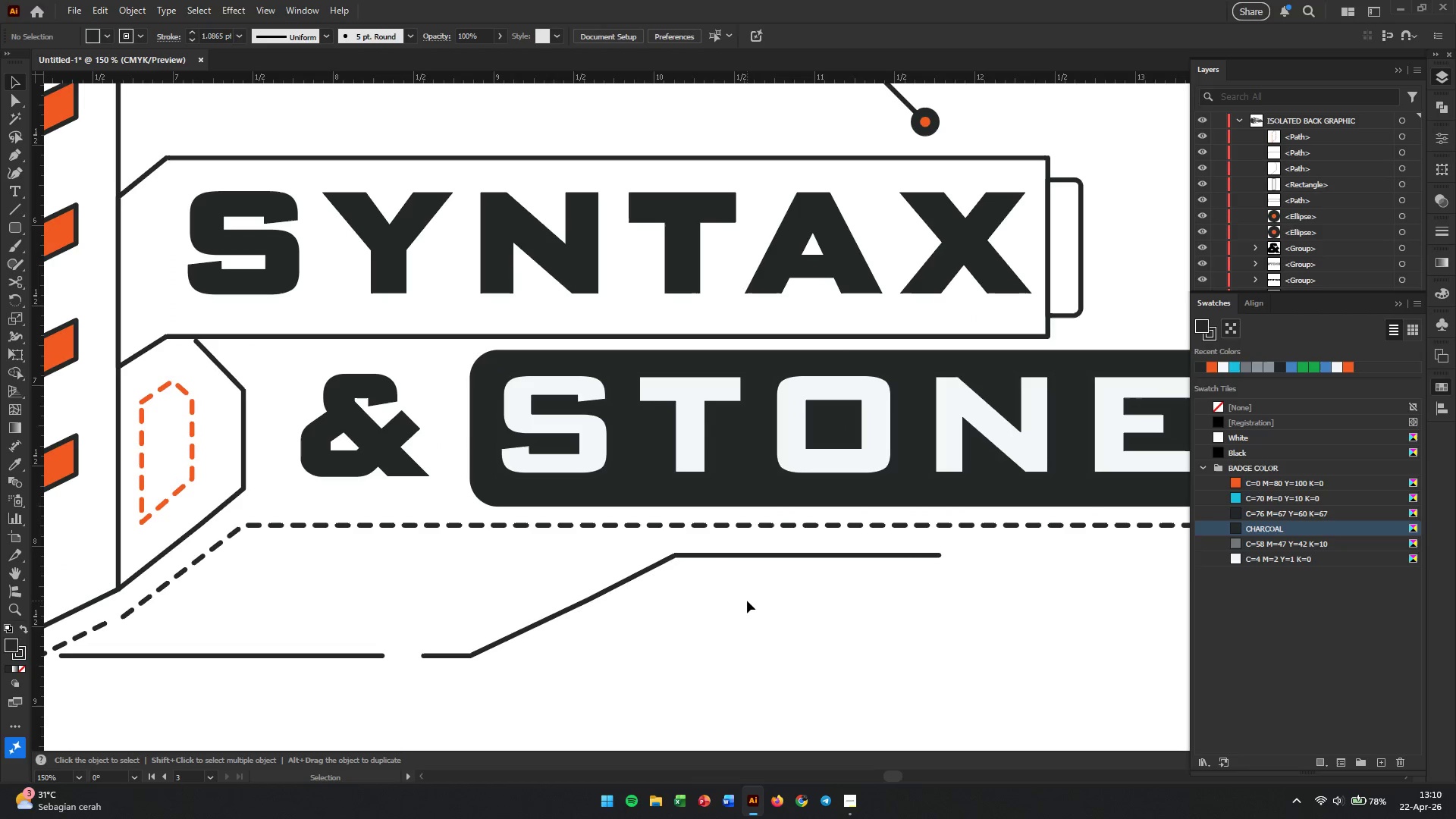 
hold_key(key=AltLeft, duration=2.06)
scroll: coordinate [571, 714], scroll_direction: down, amount: 3.0
 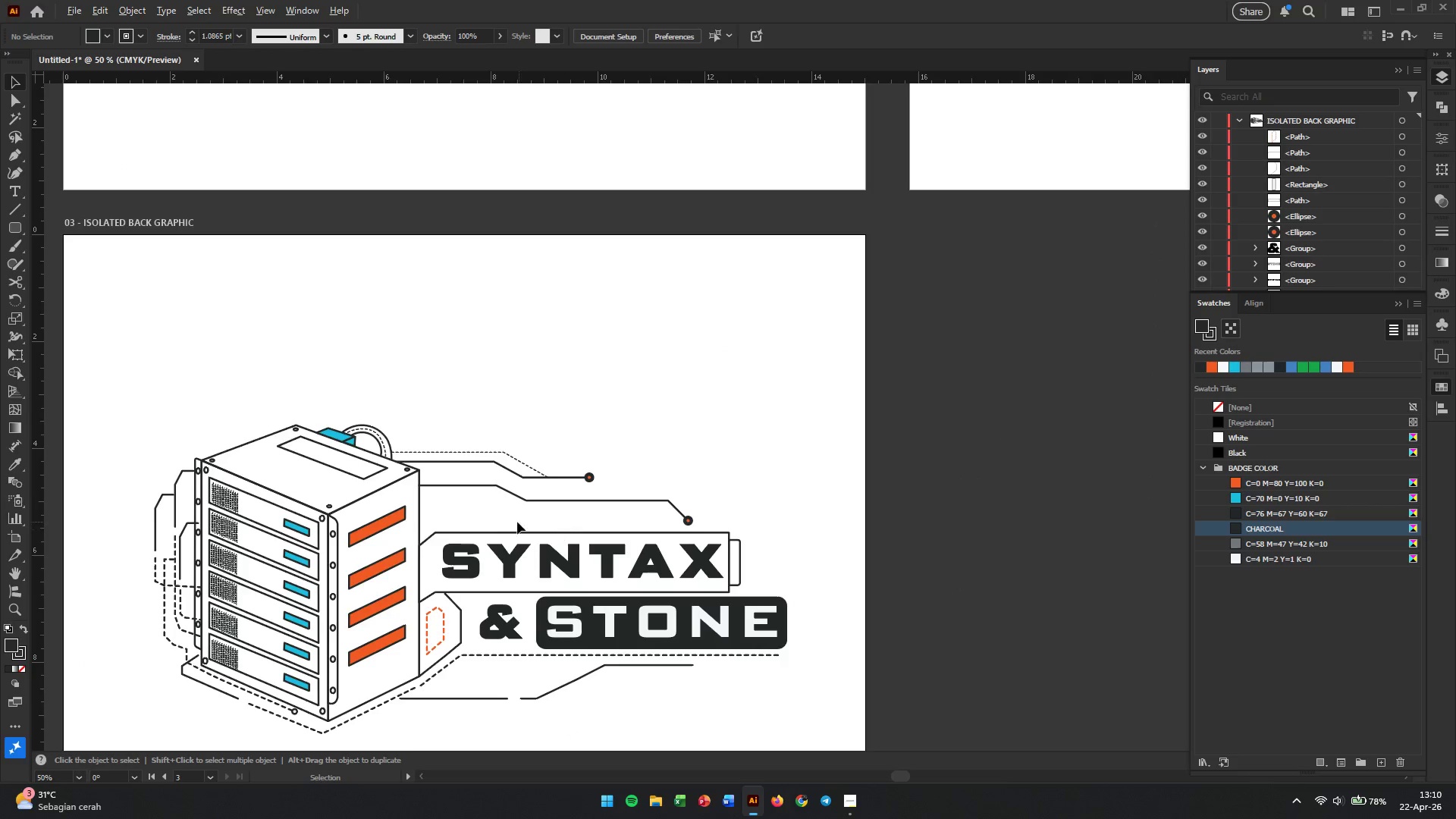 
key(Alt+AltLeft)
 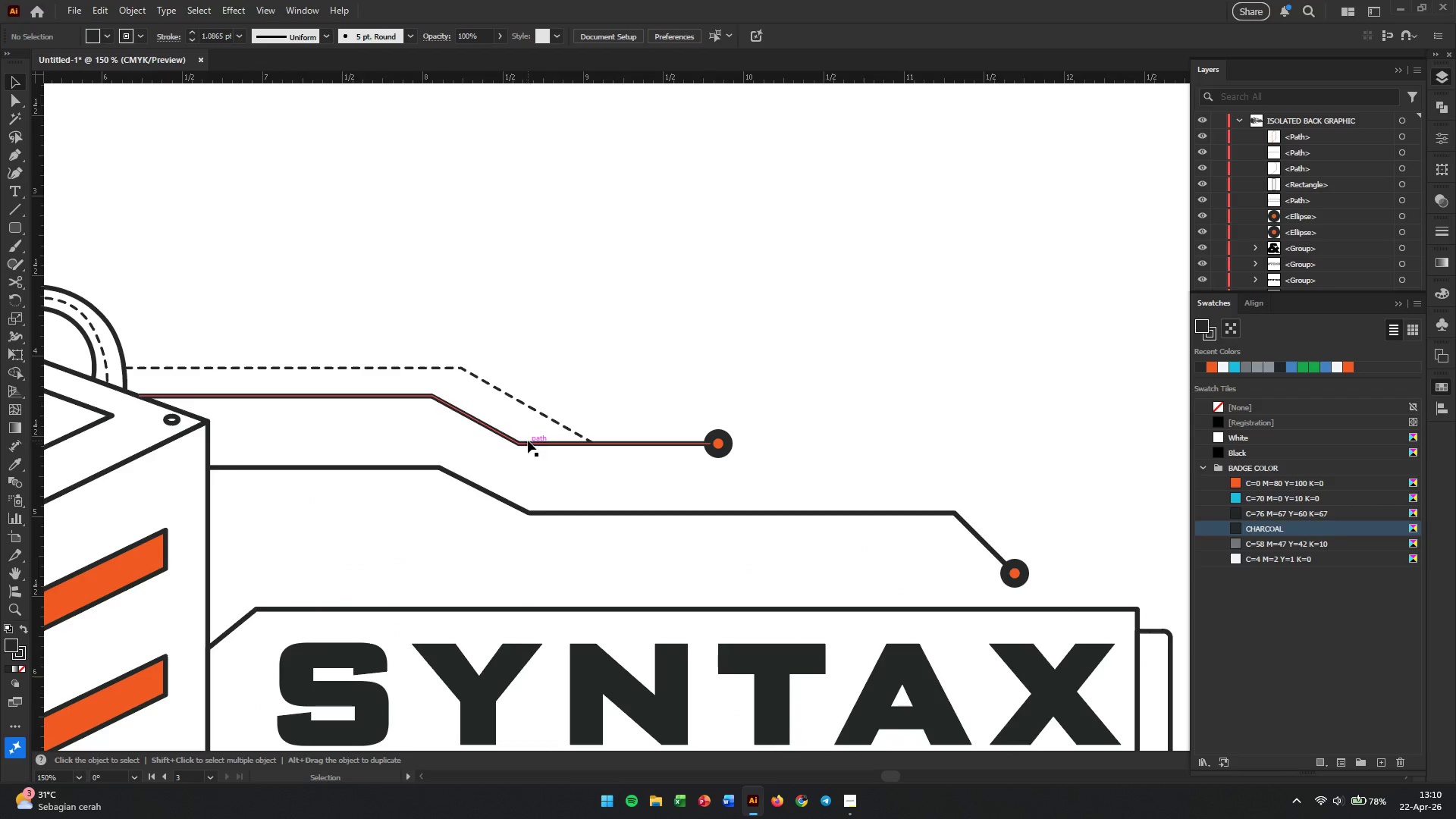 
scroll: coordinate [525, 495], scroll_direction: up, amount: 2.0
 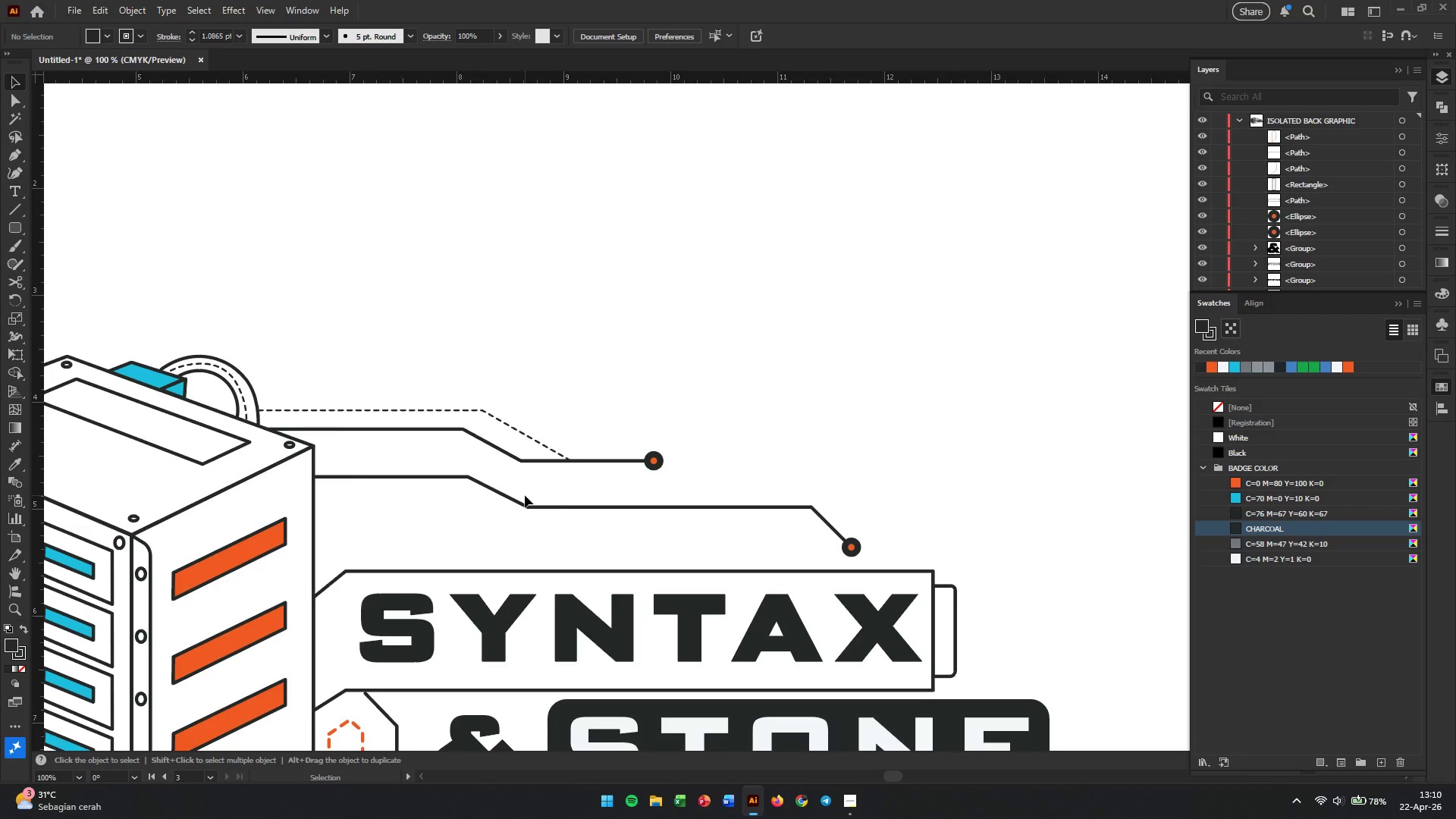 
left_click([528, 441])
 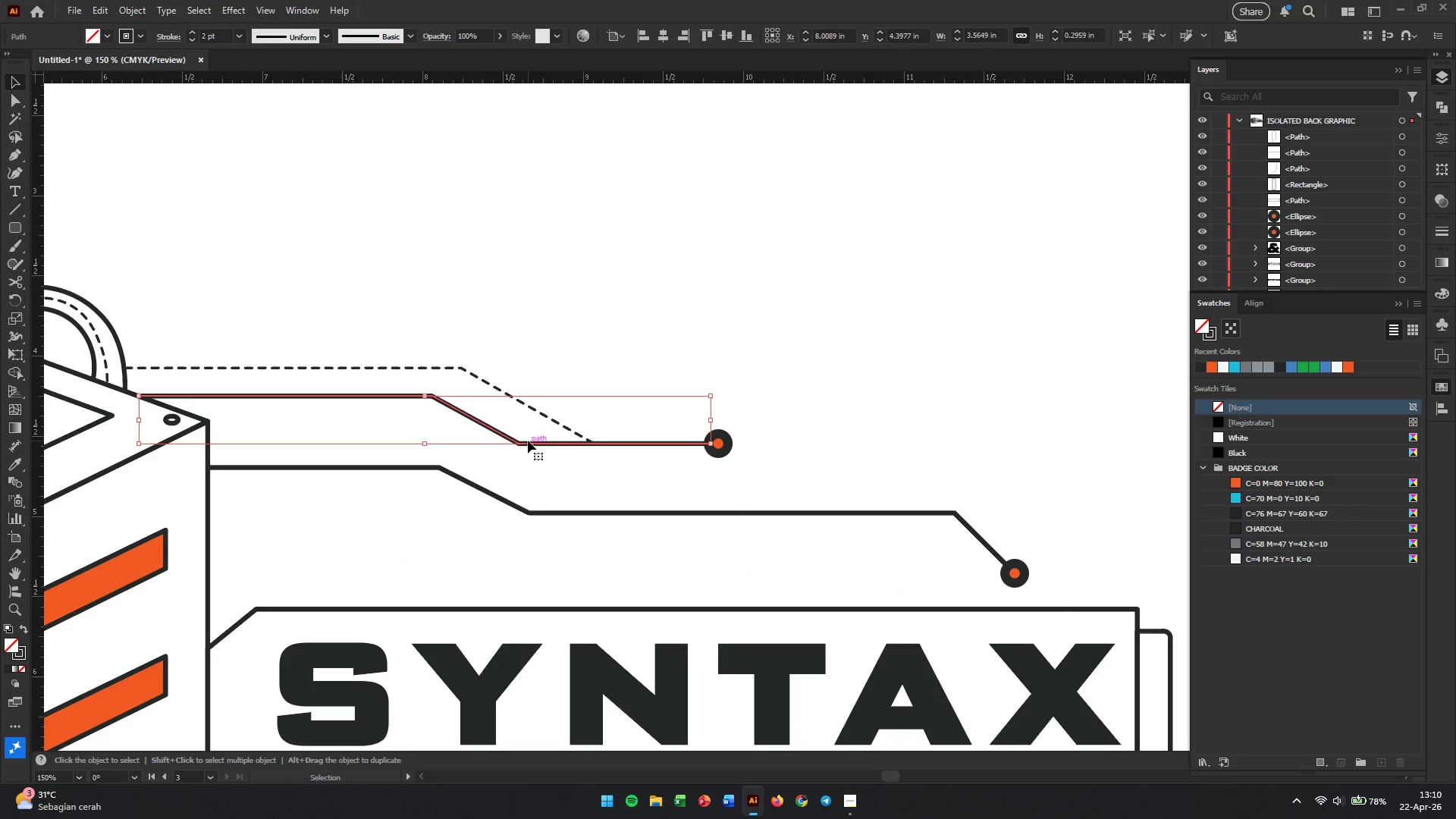 
hold_key(key=AltLeft, duration=3.22)
left_click_drag(start_coordinate=[528, 441], to_coordinate=[596, 590])
 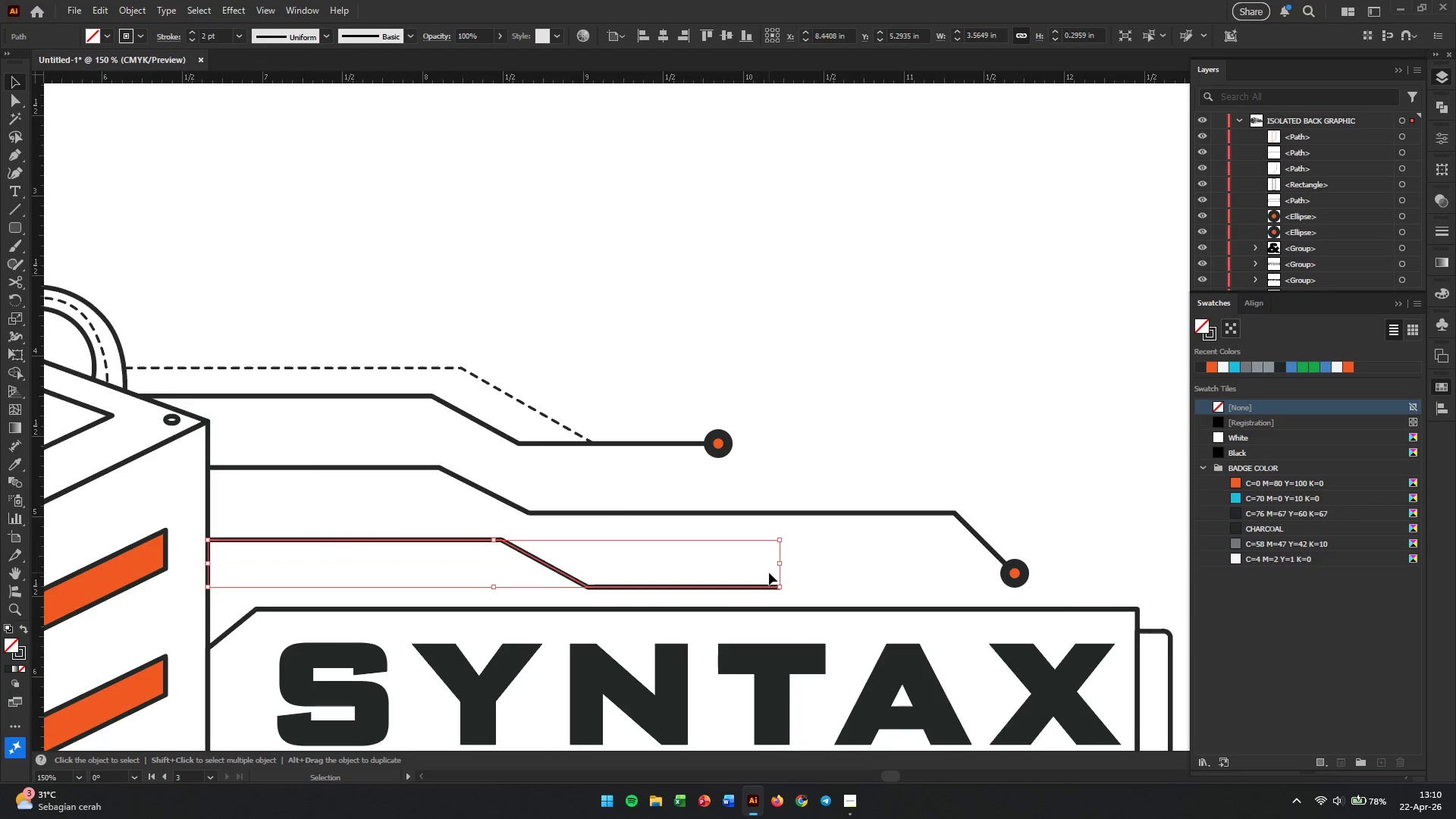 
hold_key(key=ShiftLeft, duration=0.61)
 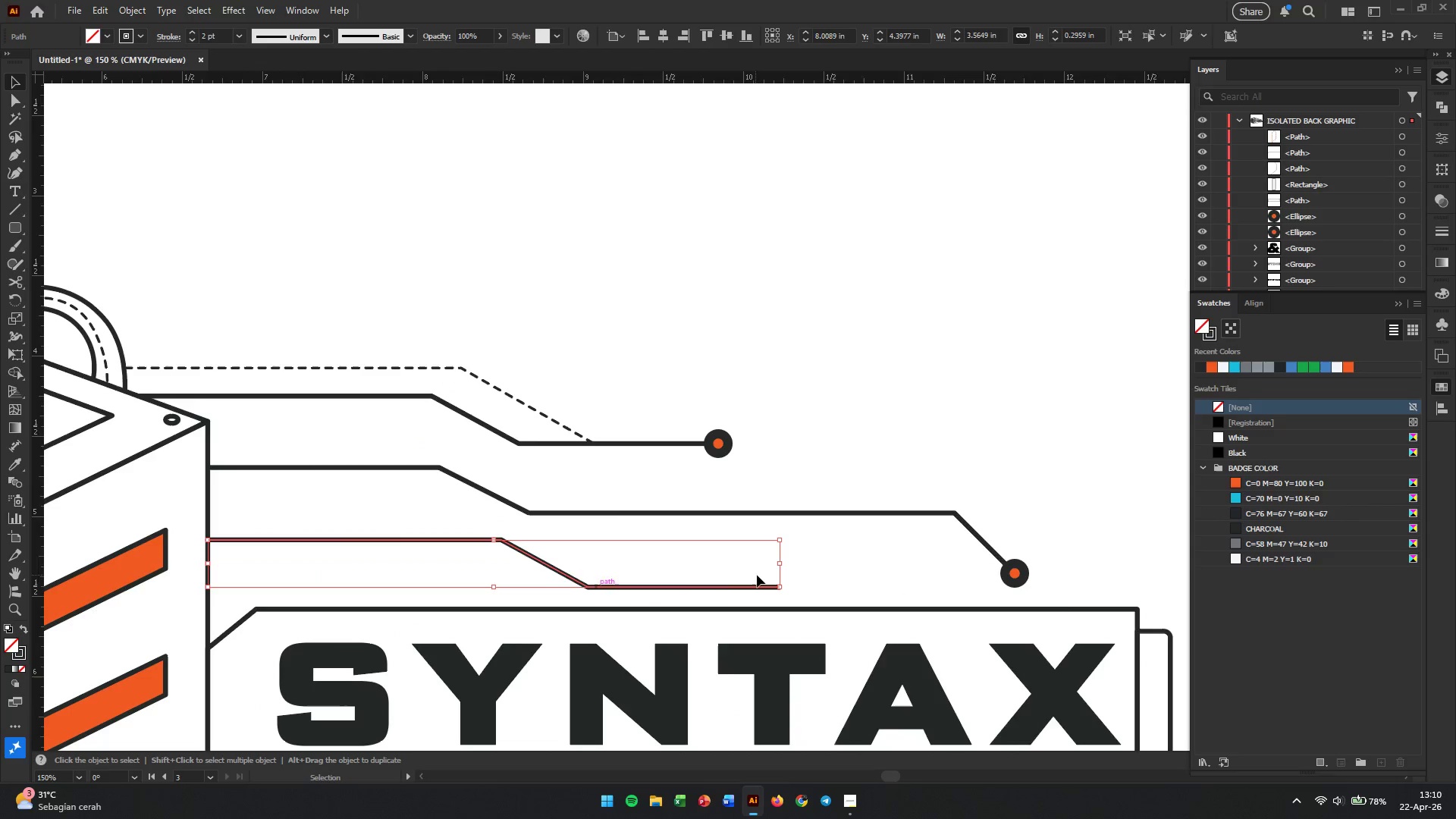 
left_click_drag(start_coordinate=[784, 563], to_coordinate=[667, 563])
 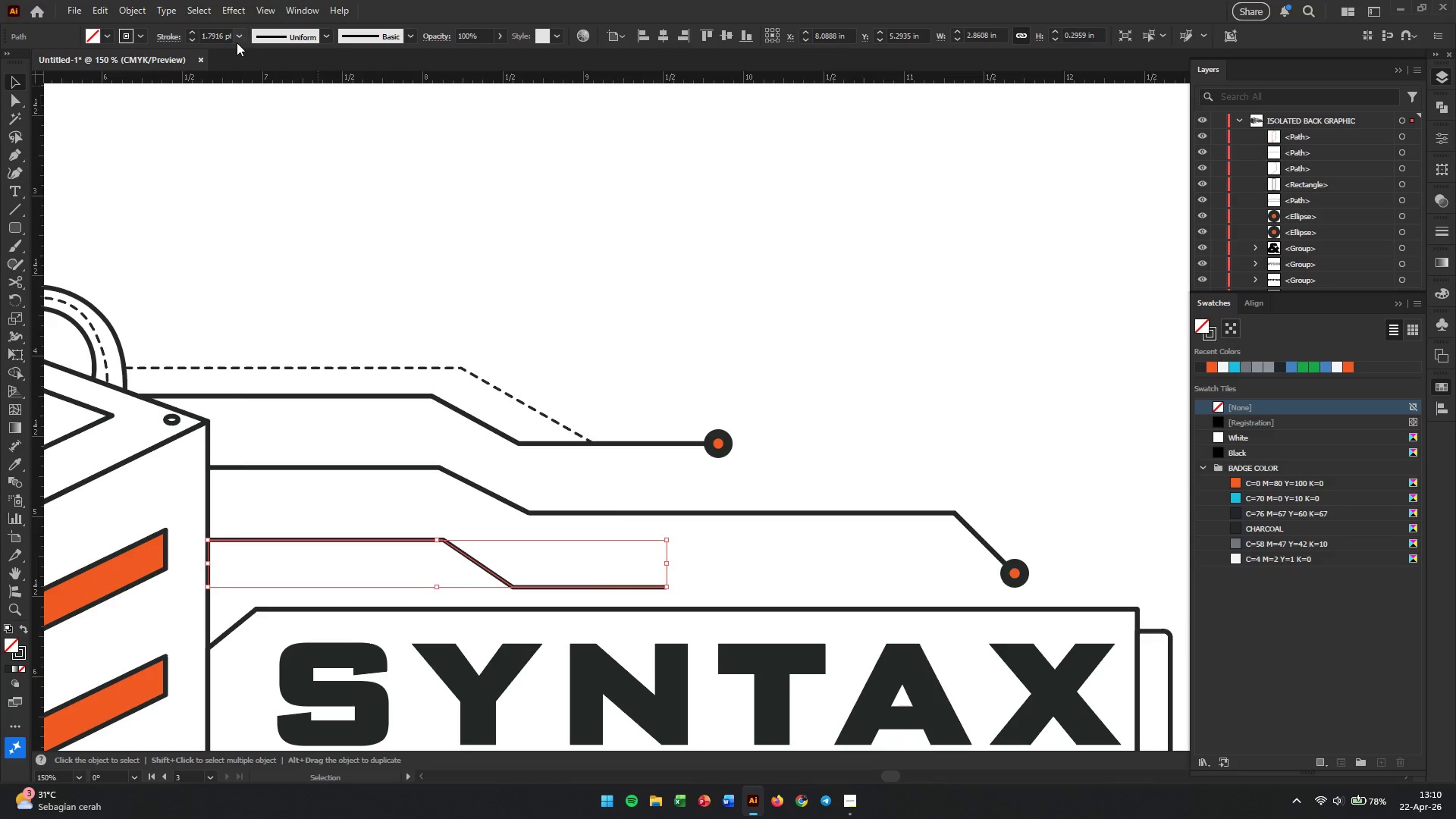 
double_click([216, 38])
 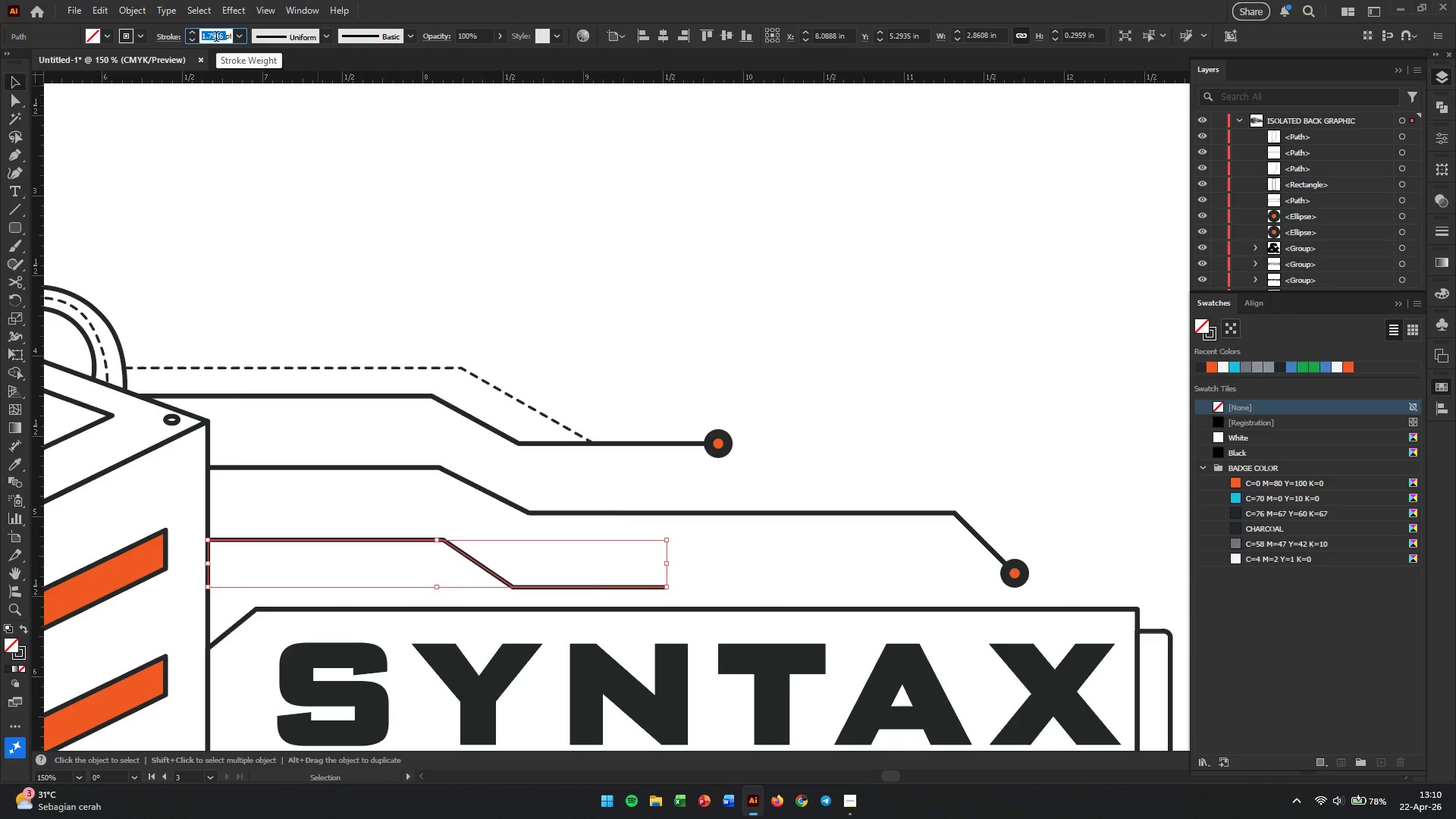 
key(Numpad2)
 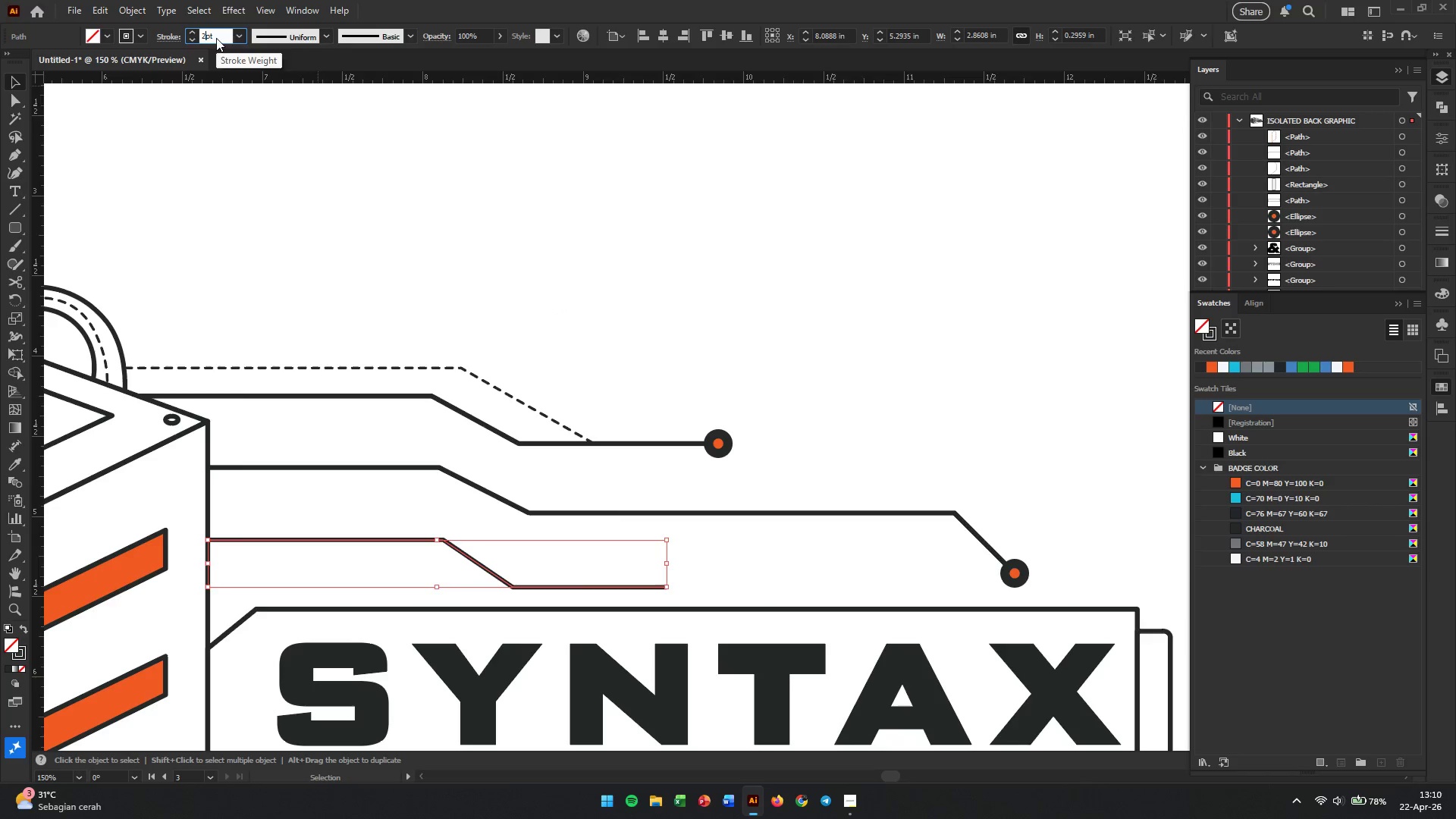 
key(Enter)
 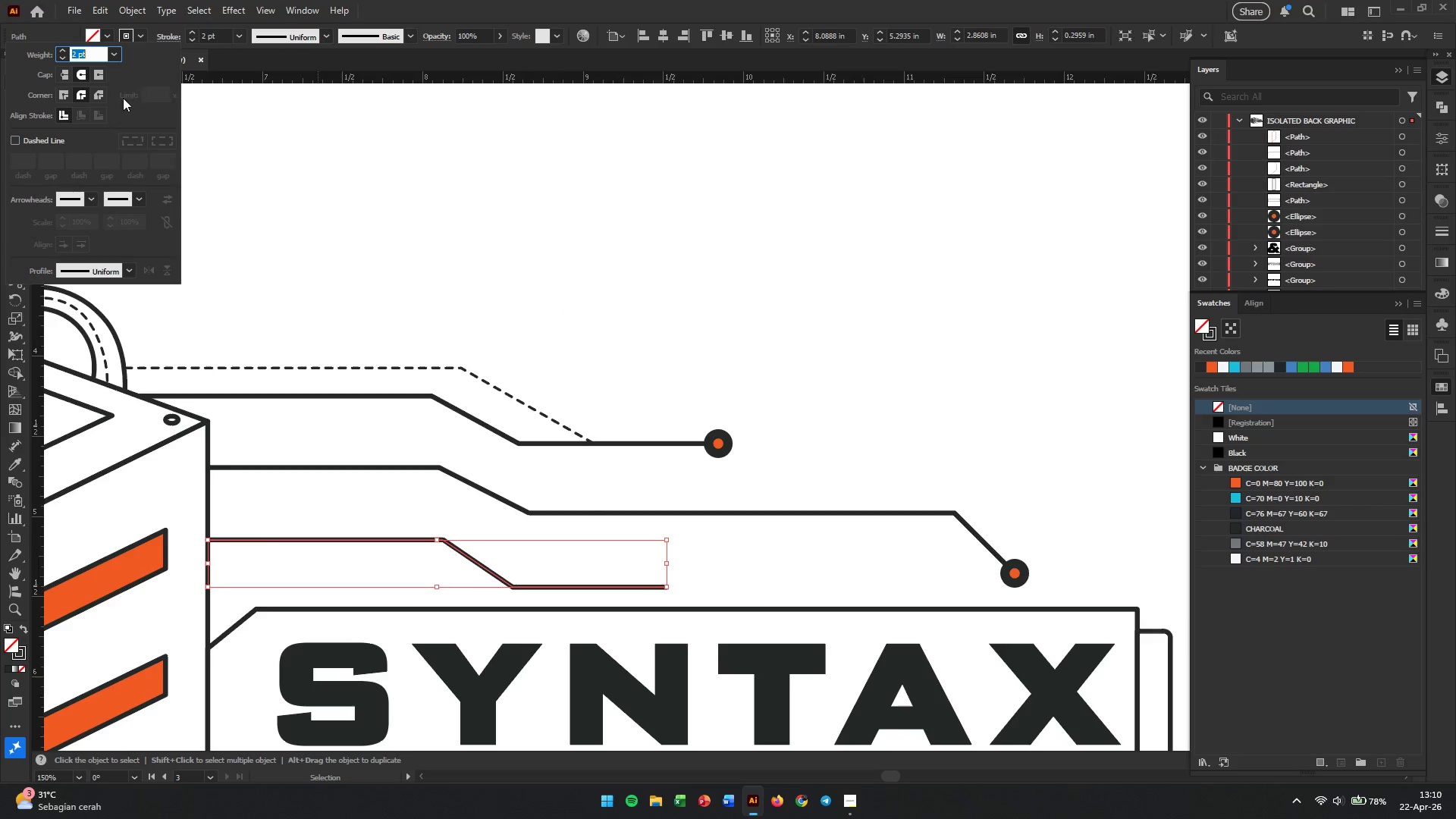 
left_click([32, 139])
 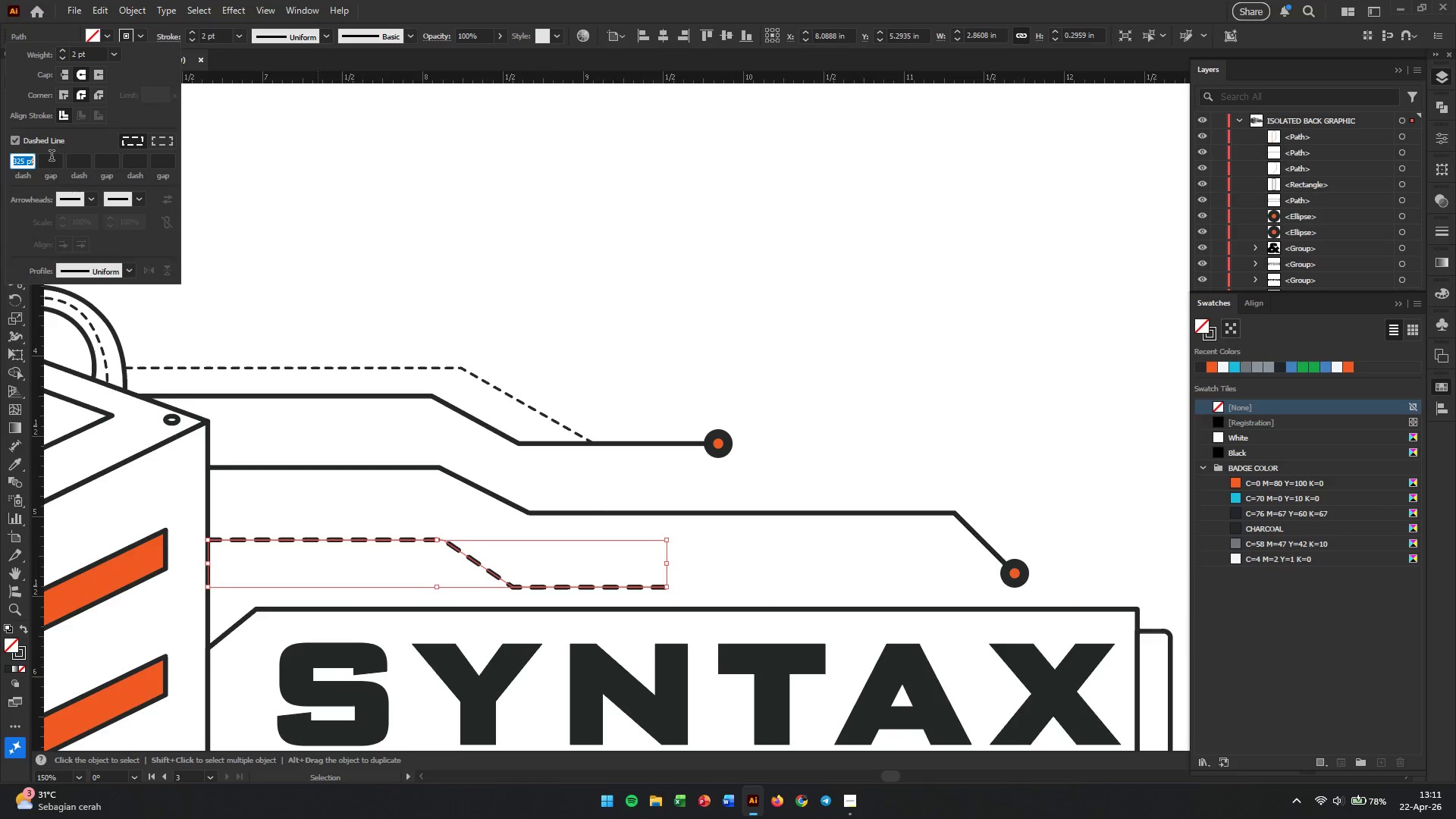 
key(Numpad5)
 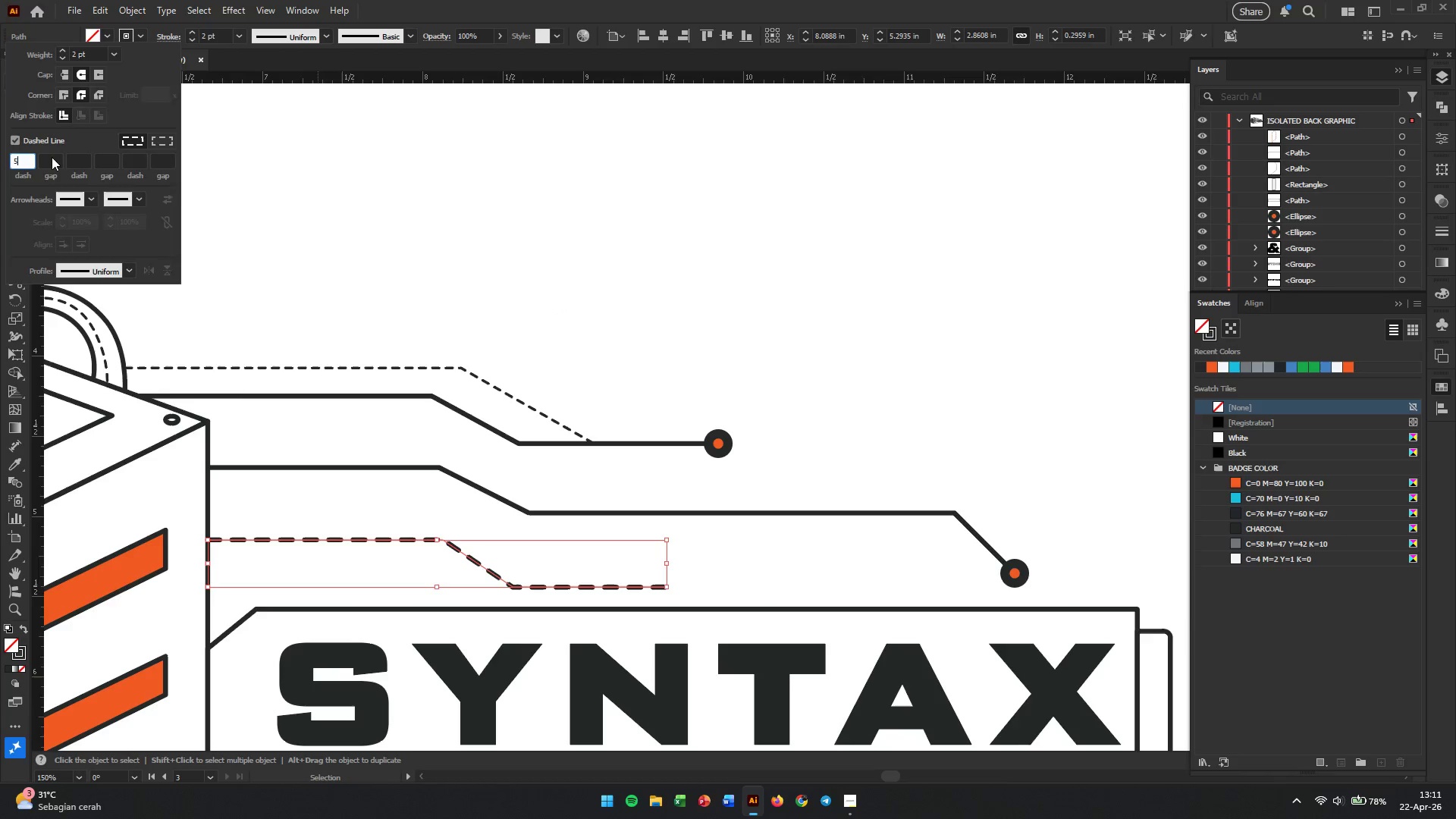 
key(Enter)
 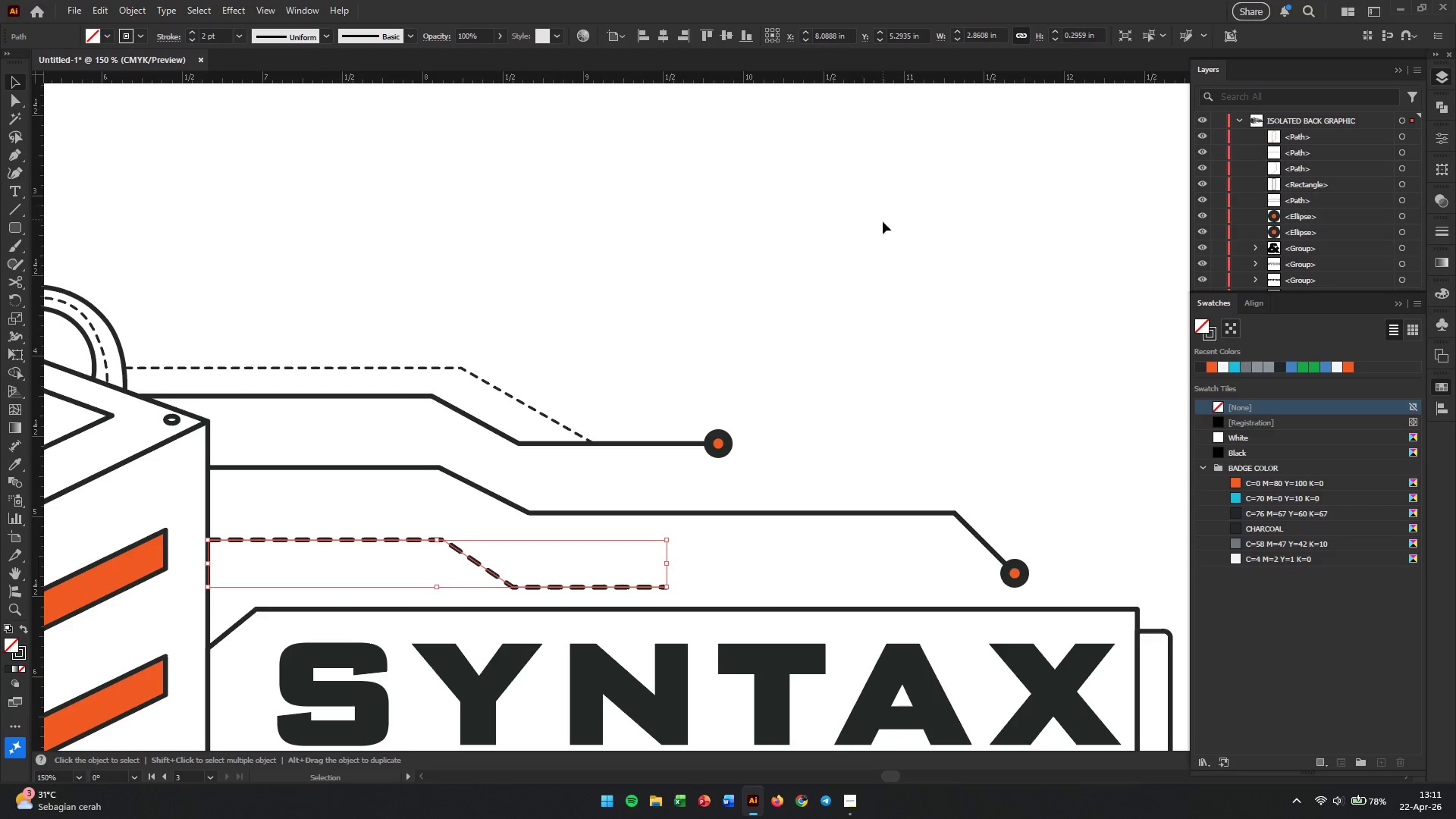 
left_click([842, 289])
 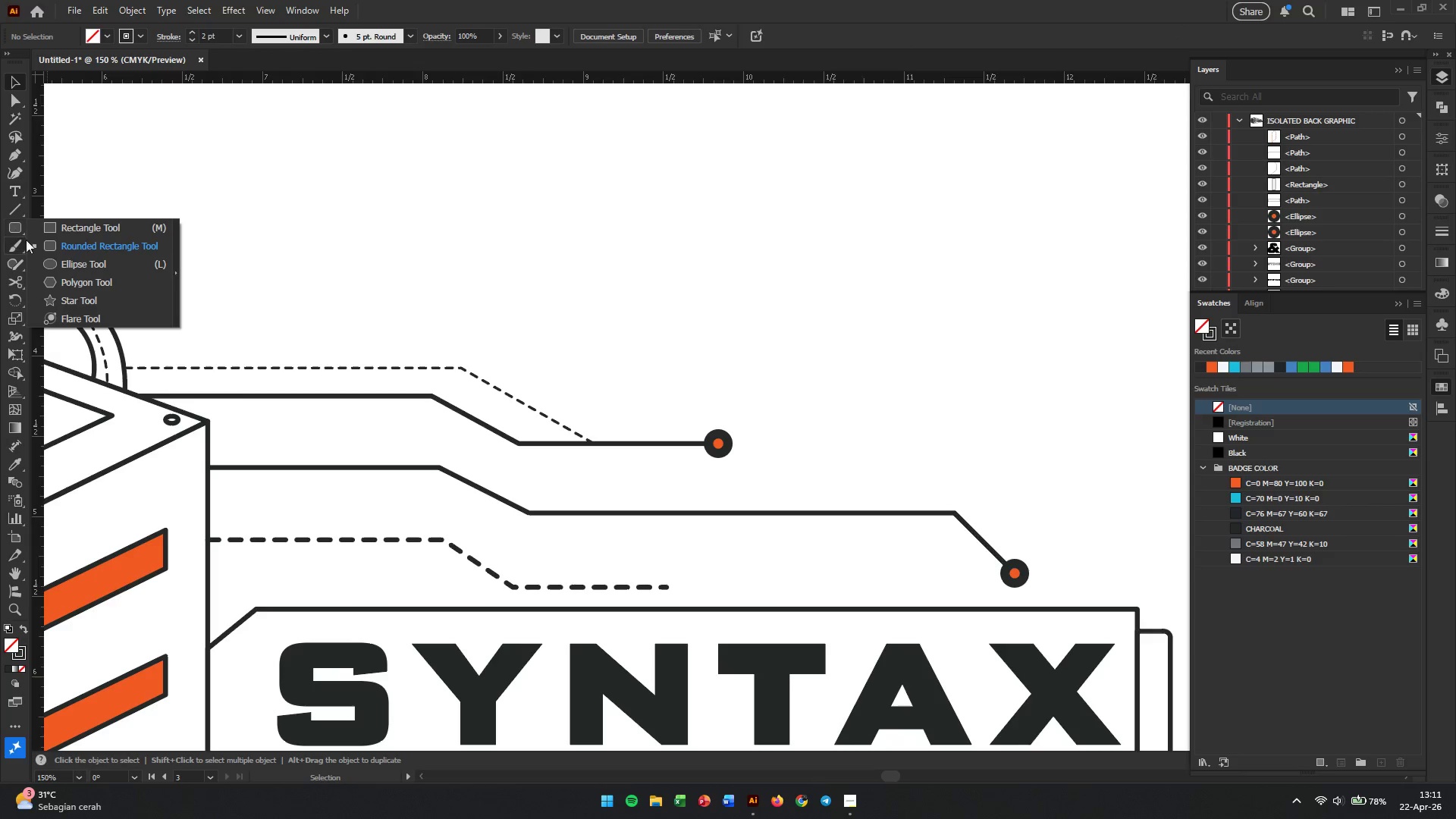 
left_click([64, 270])
 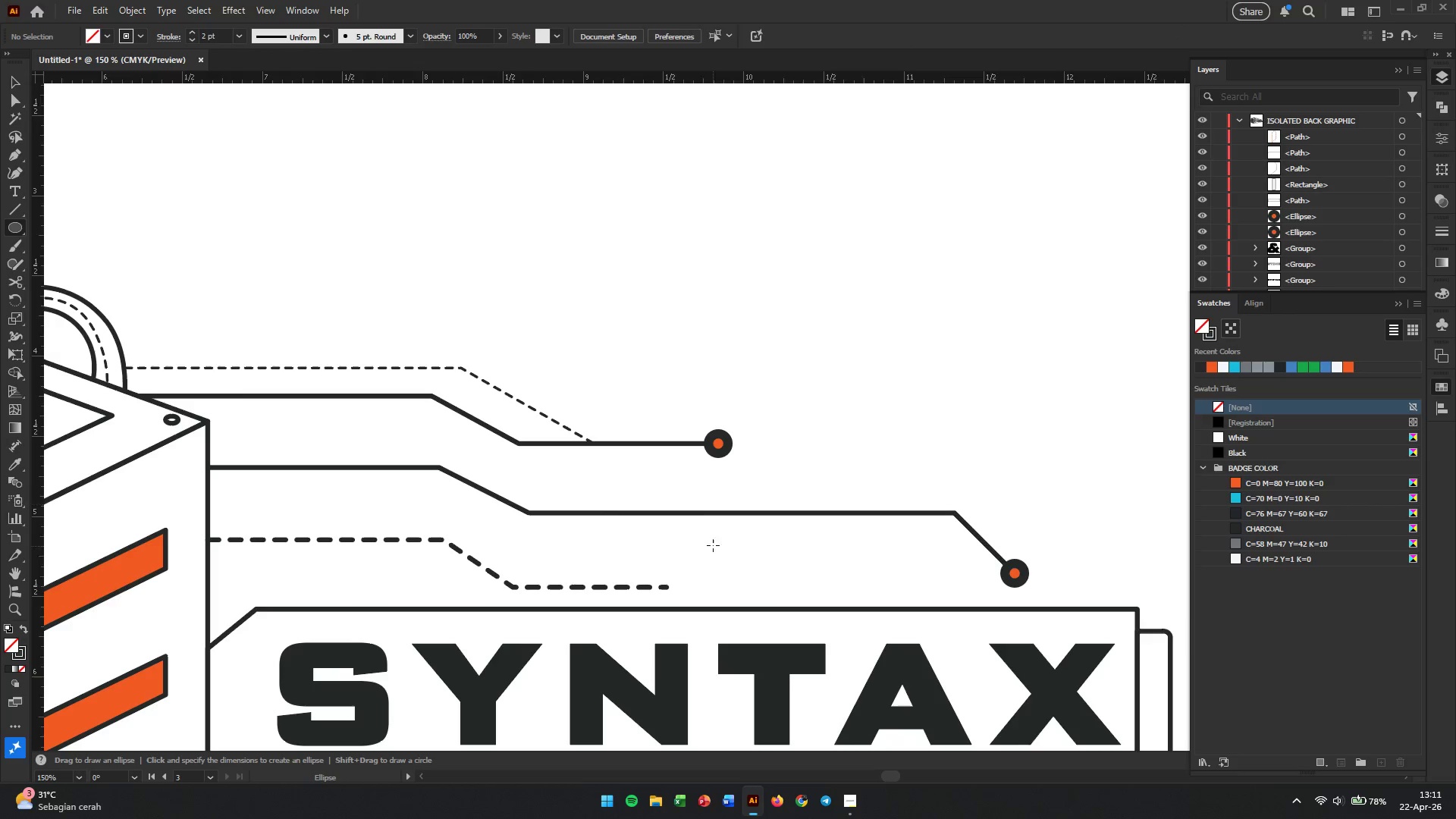 
hold_key(key=AltLeft, duration=0.64)
scroll: coordinate [753, 588], scroll_direction: up, amount: 2.0
 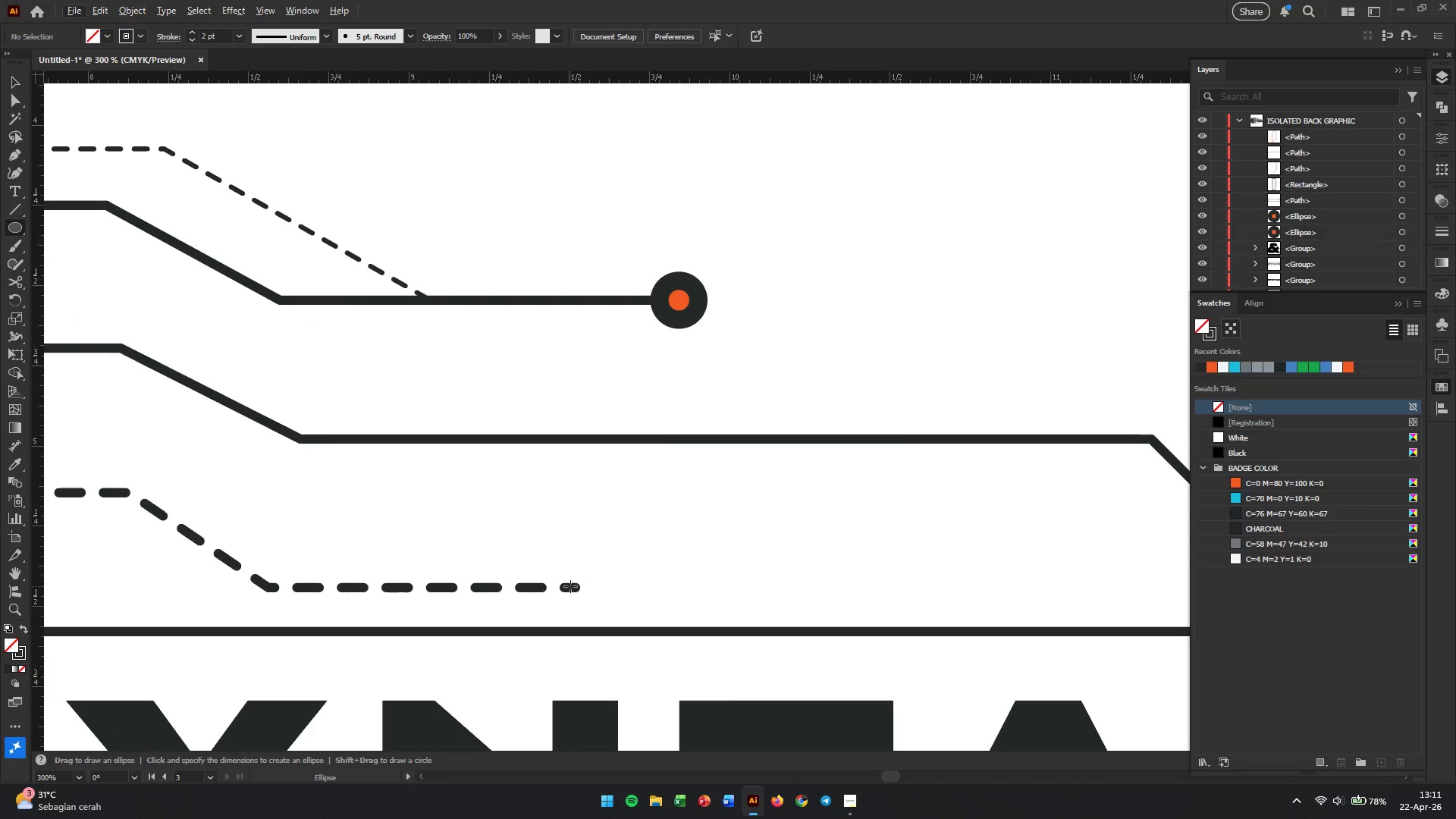 
hold_key(key=ShiftLeft, duration=0.95)
left_click_drag(start_coordinate=[571, 586], to_coordinate=[609, 570])
 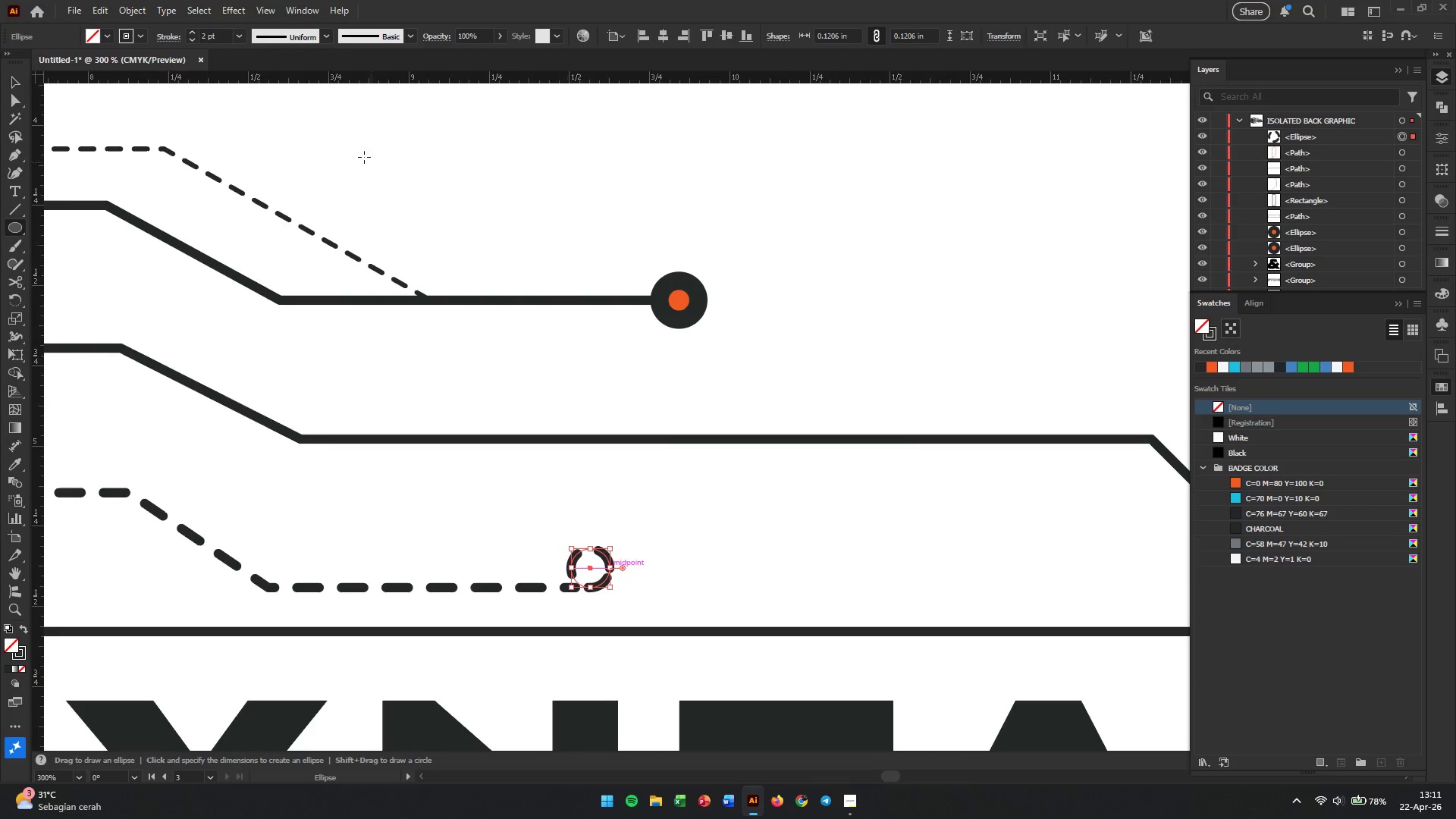 
hold_key(key=ShiftLeft, duration=1.97)
 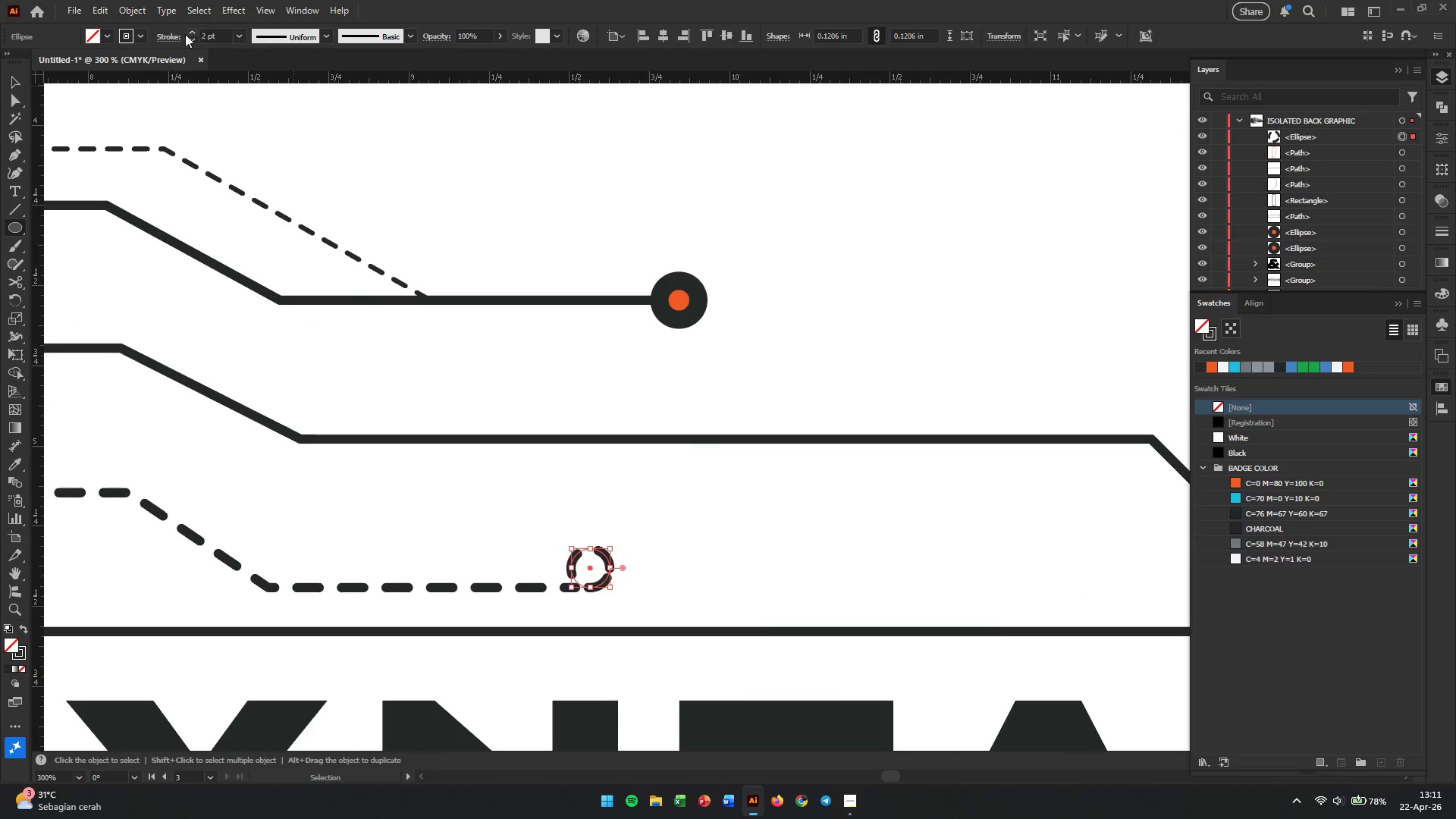 
left_click([152, 39])
 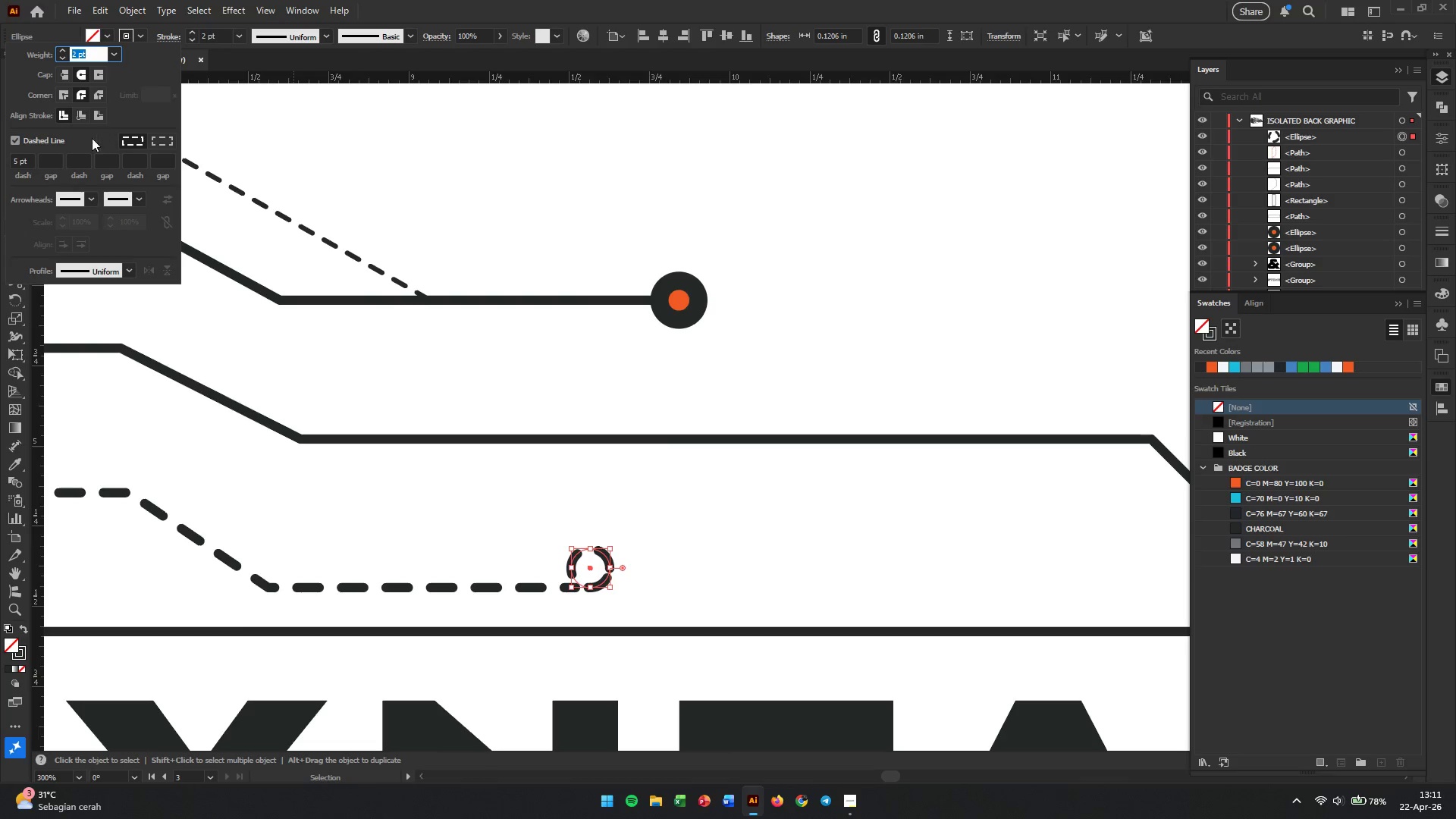 
left_click([56, 142])
 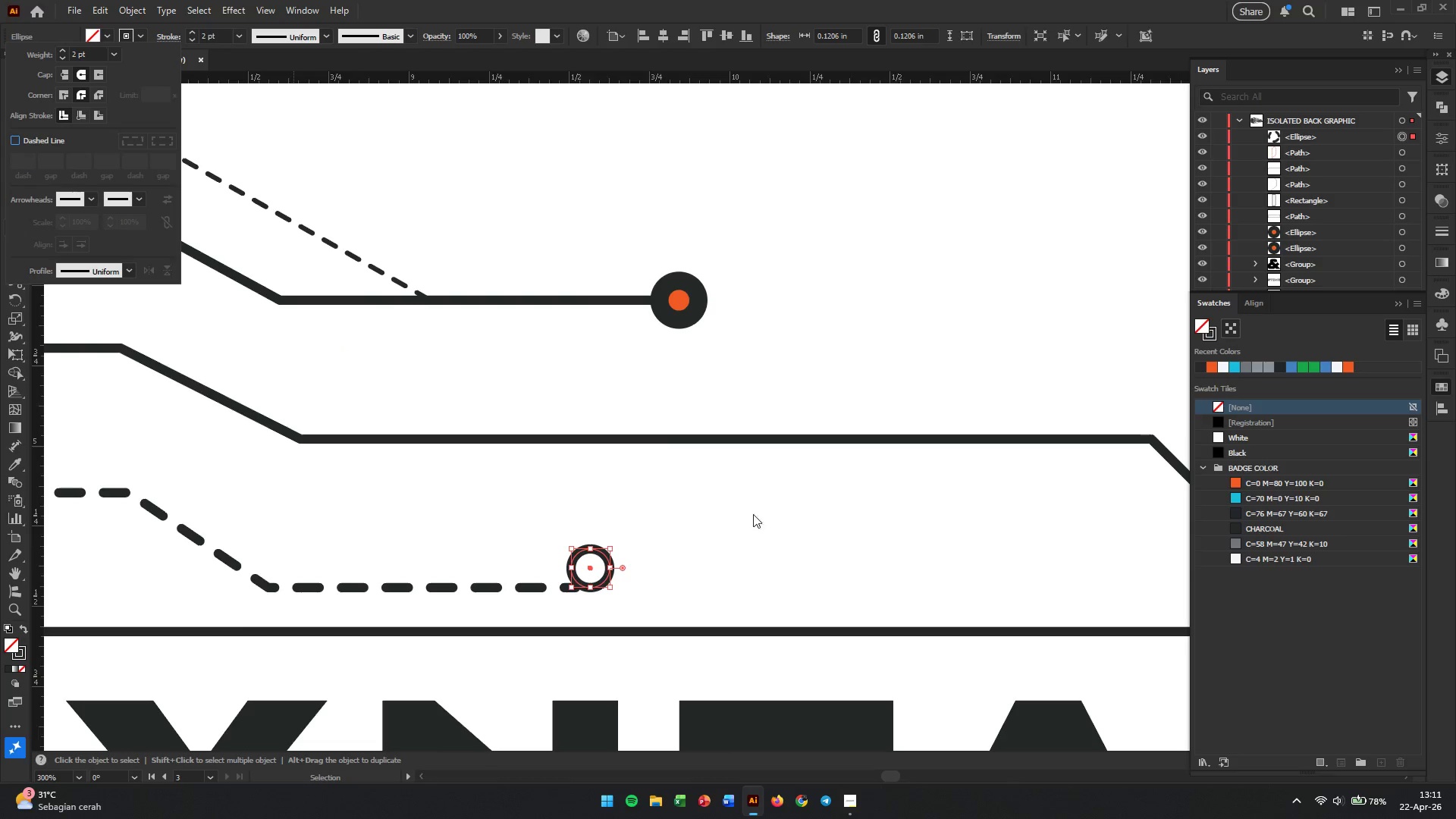 
left_click([736, 541])
 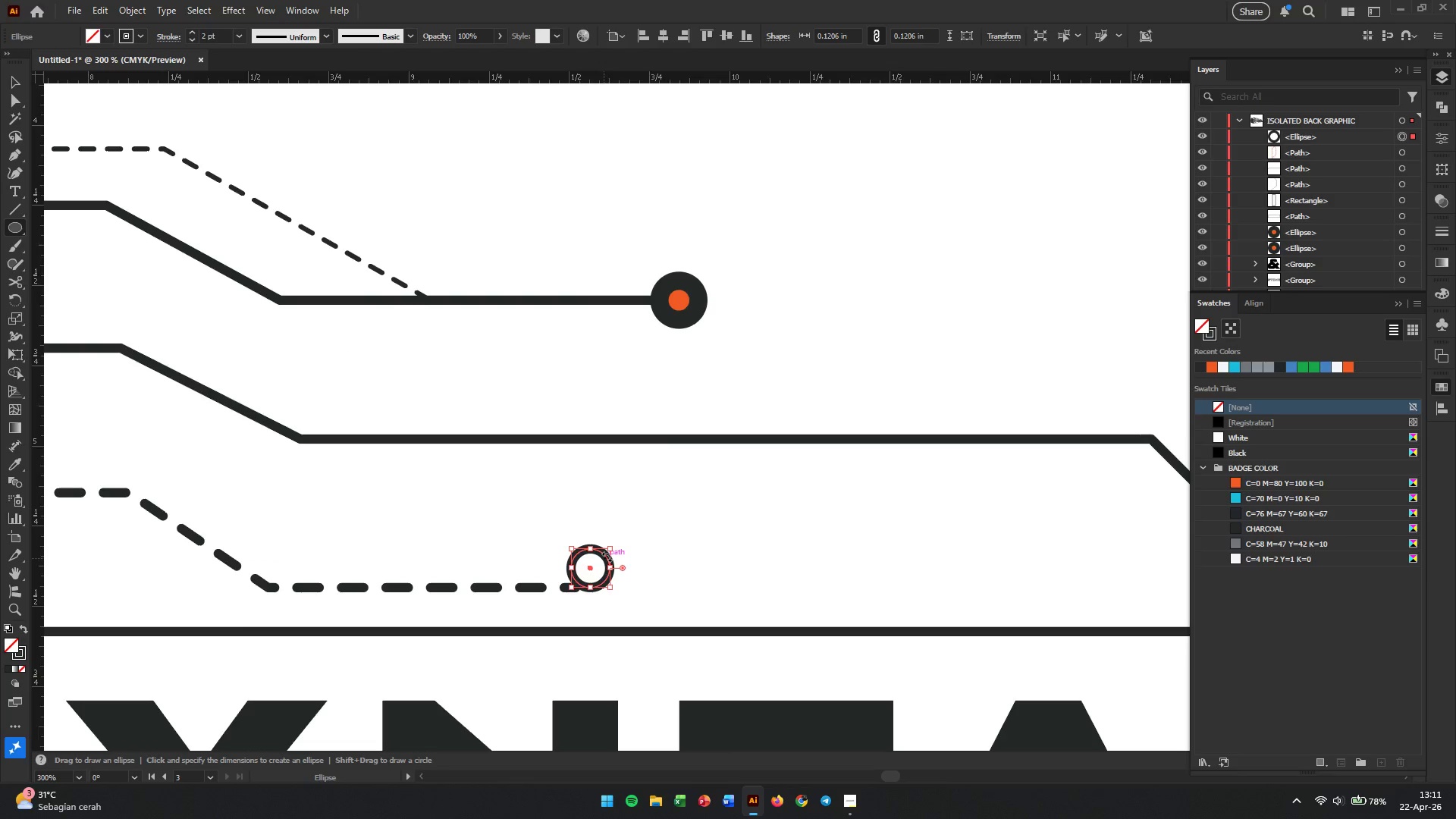 
key(V)
 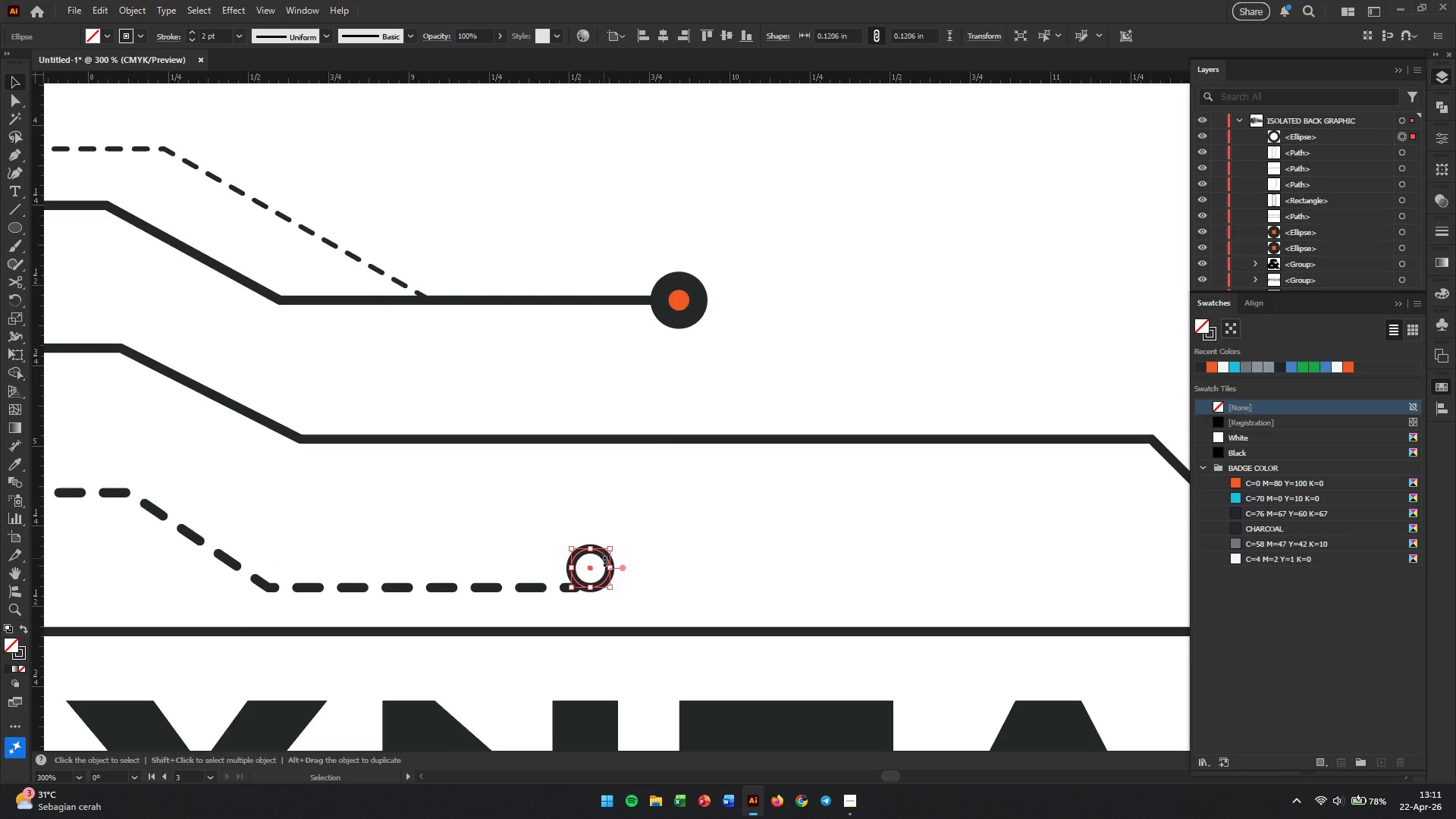 
hold_key(key=AltLeft, duration=0.34)
scroll: coordinate [604, 566], scroll_direction: up, amount: 3.0
 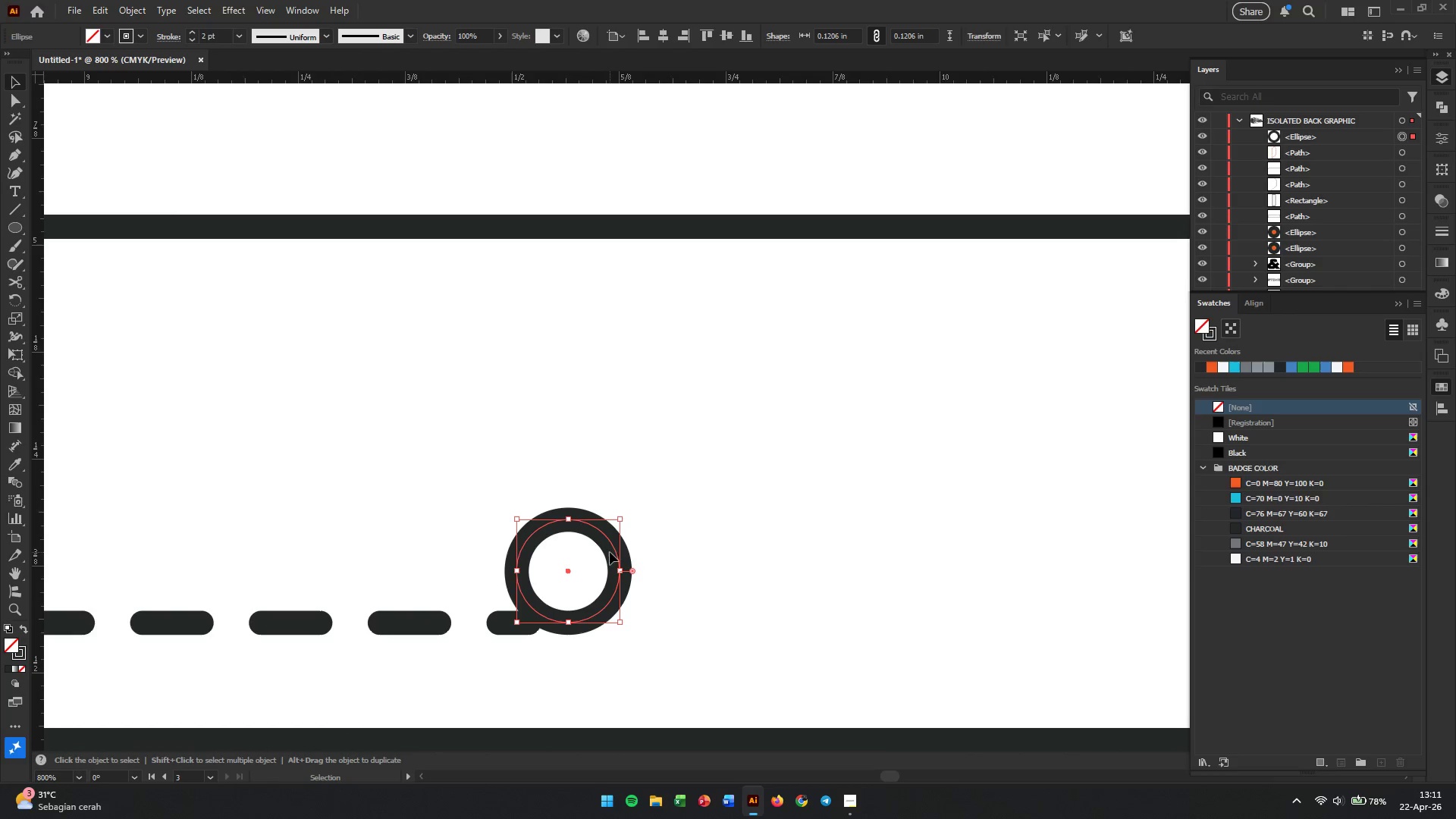 
left_click_drag(start_coordinate=[612, 551], to_coordinate=[614, 576])
 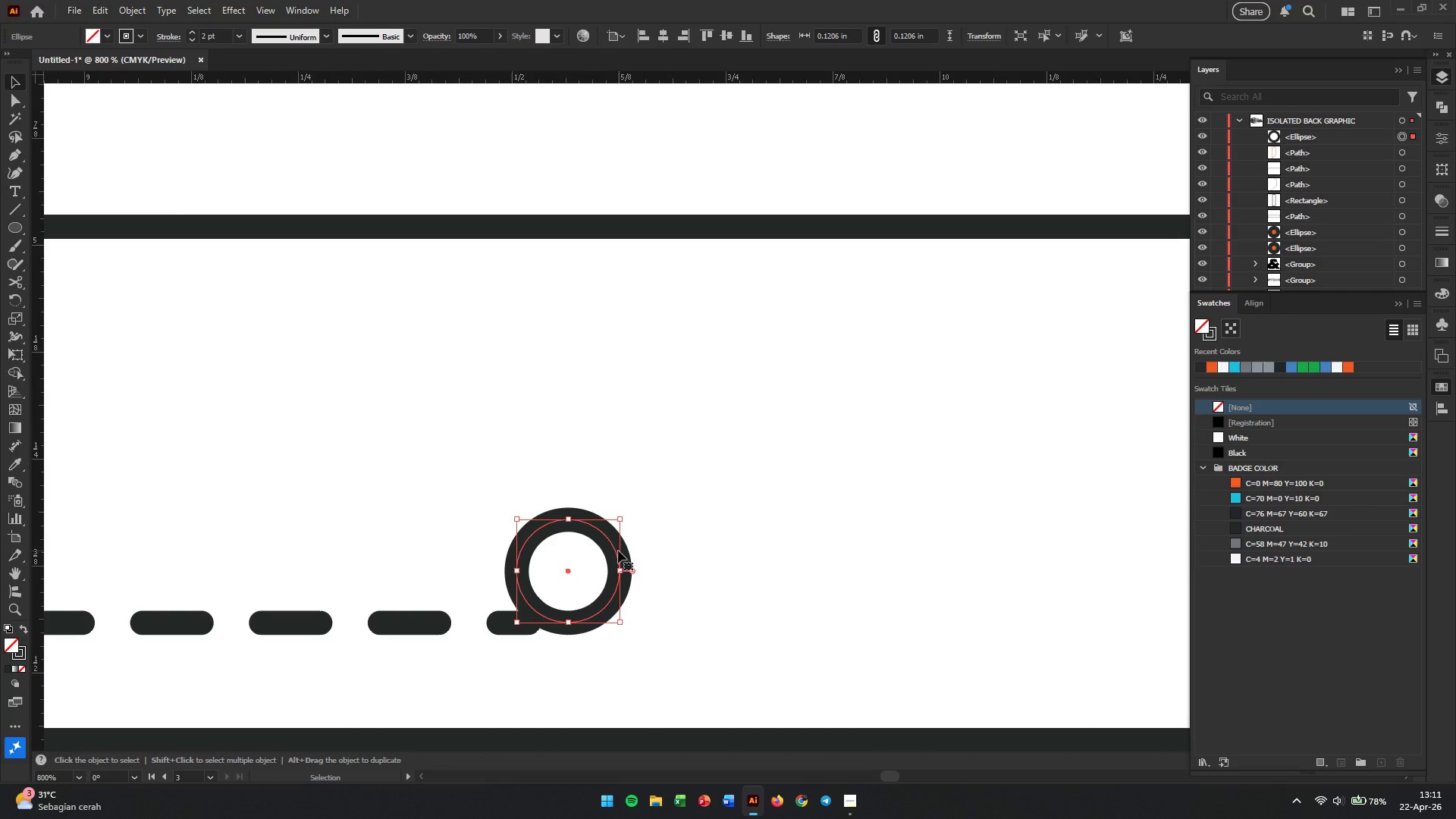 
left_click_drag(start_coordinate=[616, 547], to_coordinate=[628, 595])
 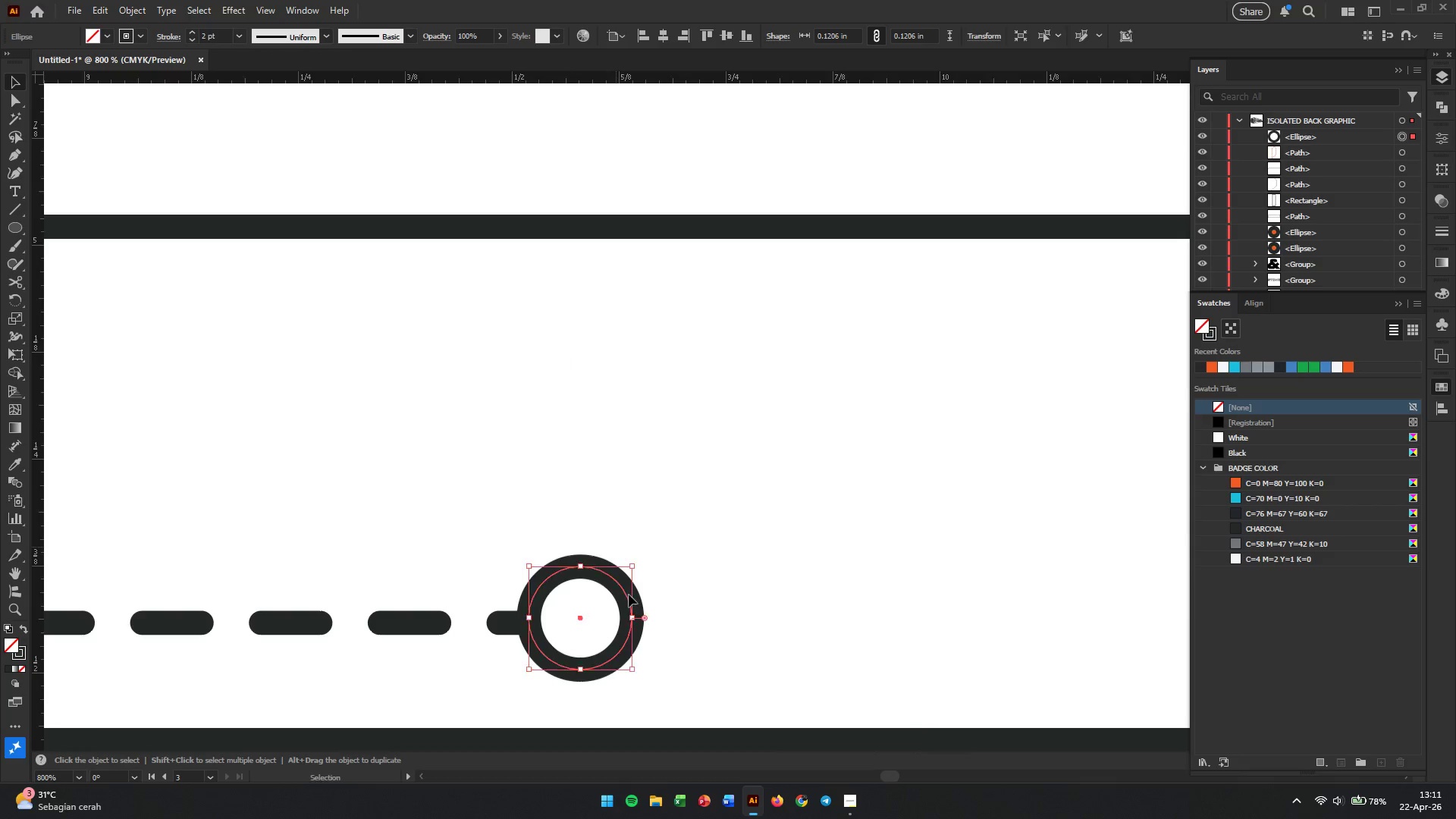 
hold_key(key=AltLeft, duration=1.16)
scroll: coordinate [742, 561], scroll_direction: down, amount: 5.0
 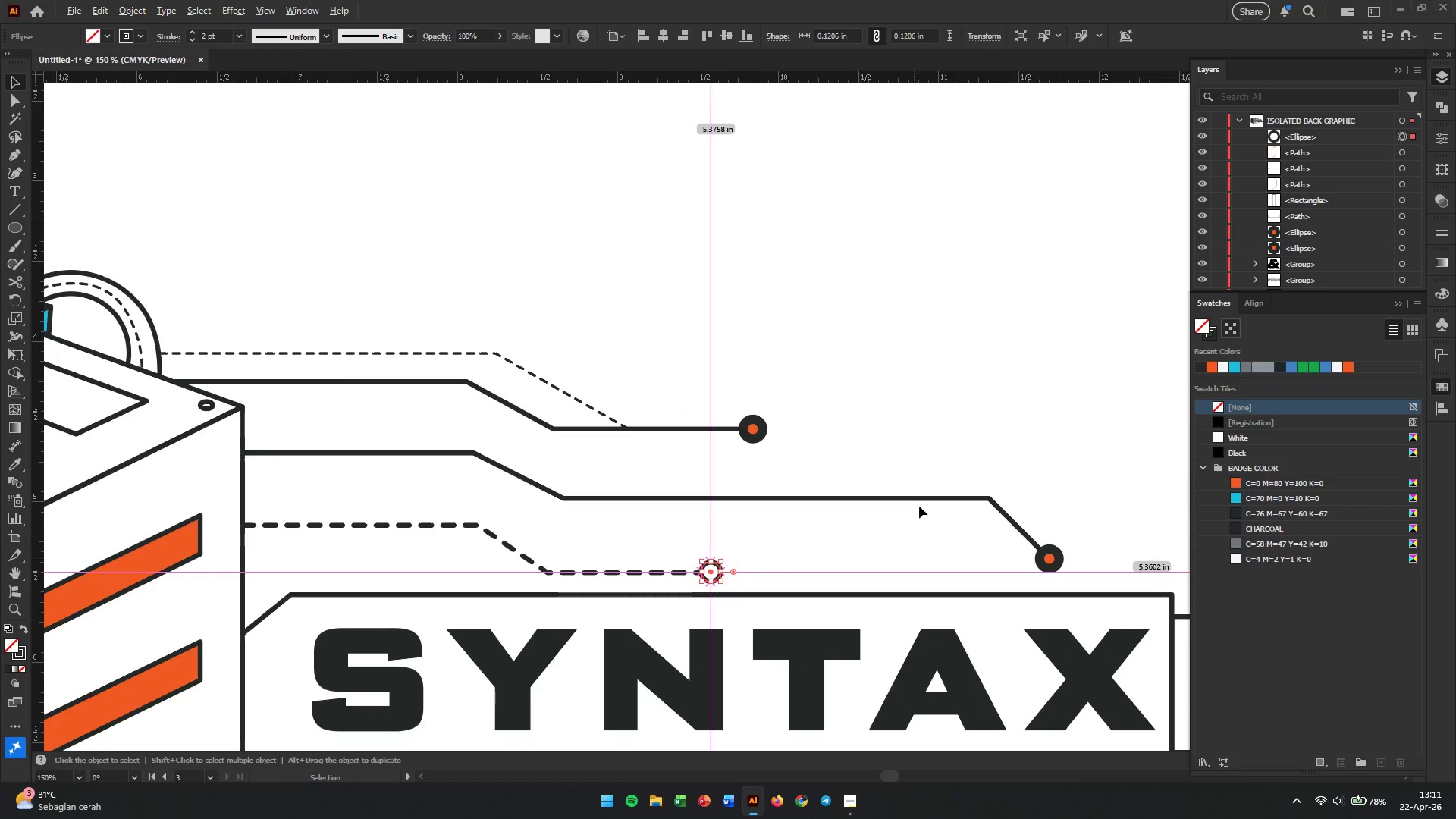 
left_click([962, 466])
 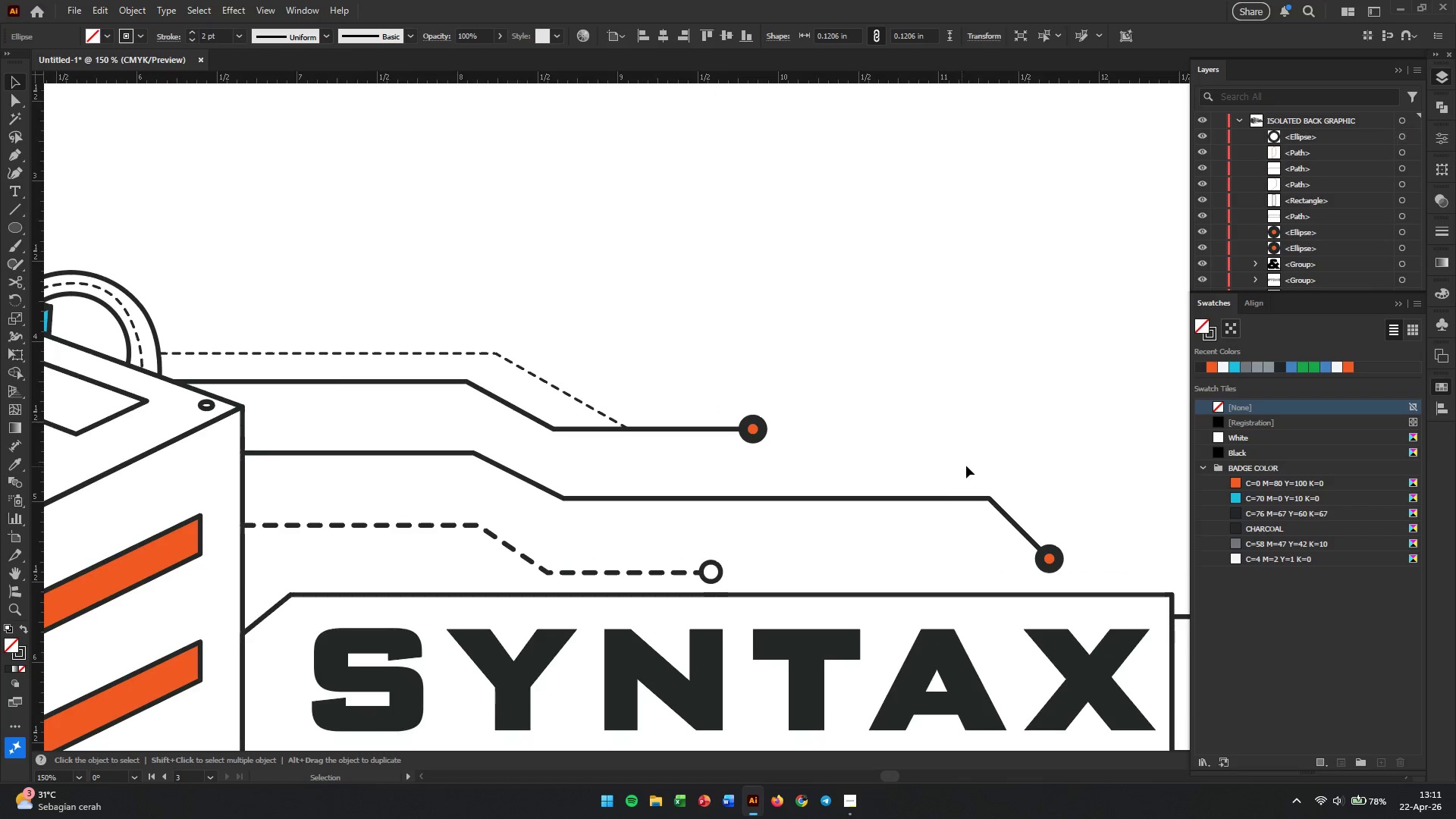 
hold_key(key=AltLeft, duration=0.95)
 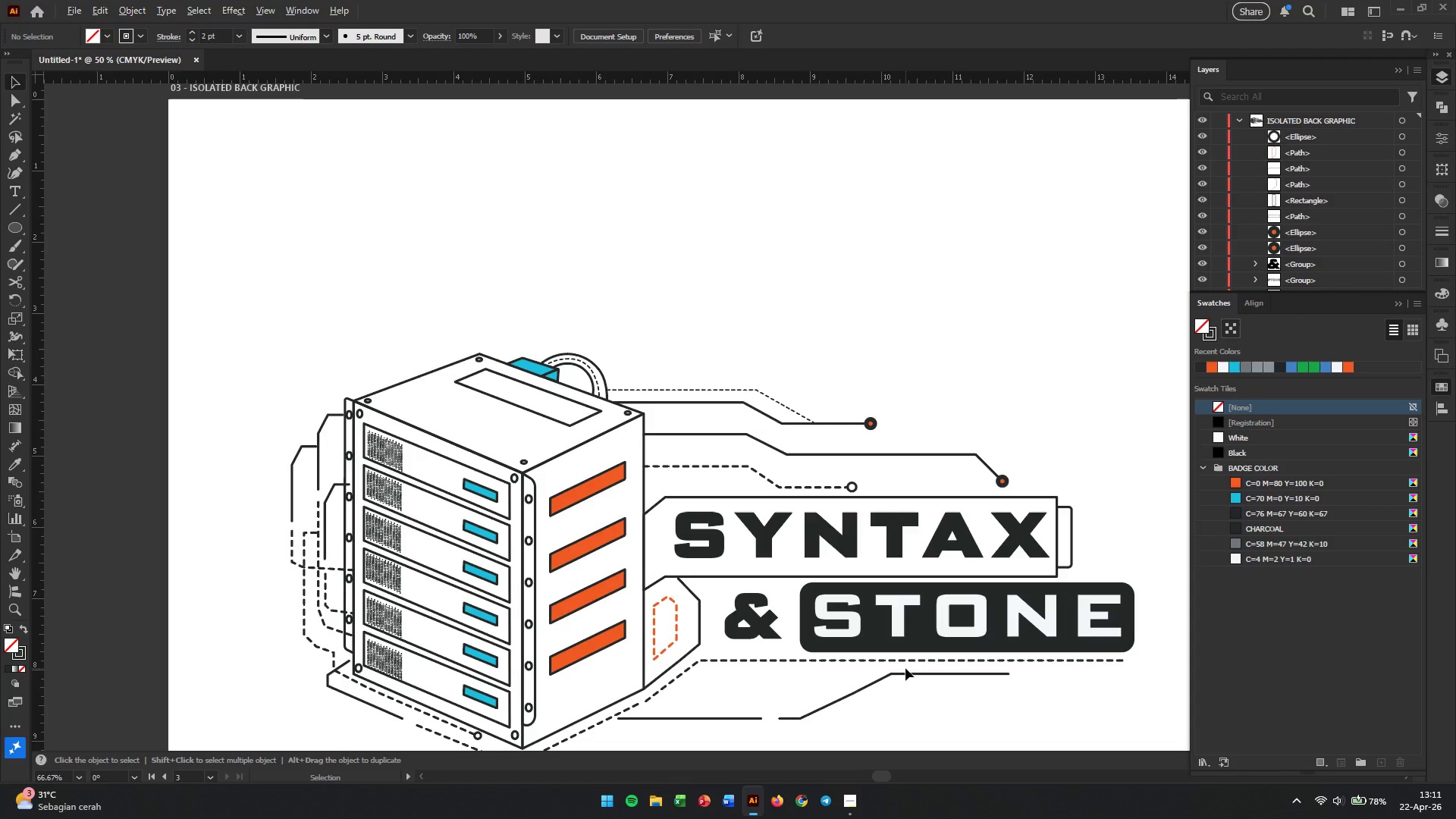 
hold_key(key=AltLeft, duration=0.58)
 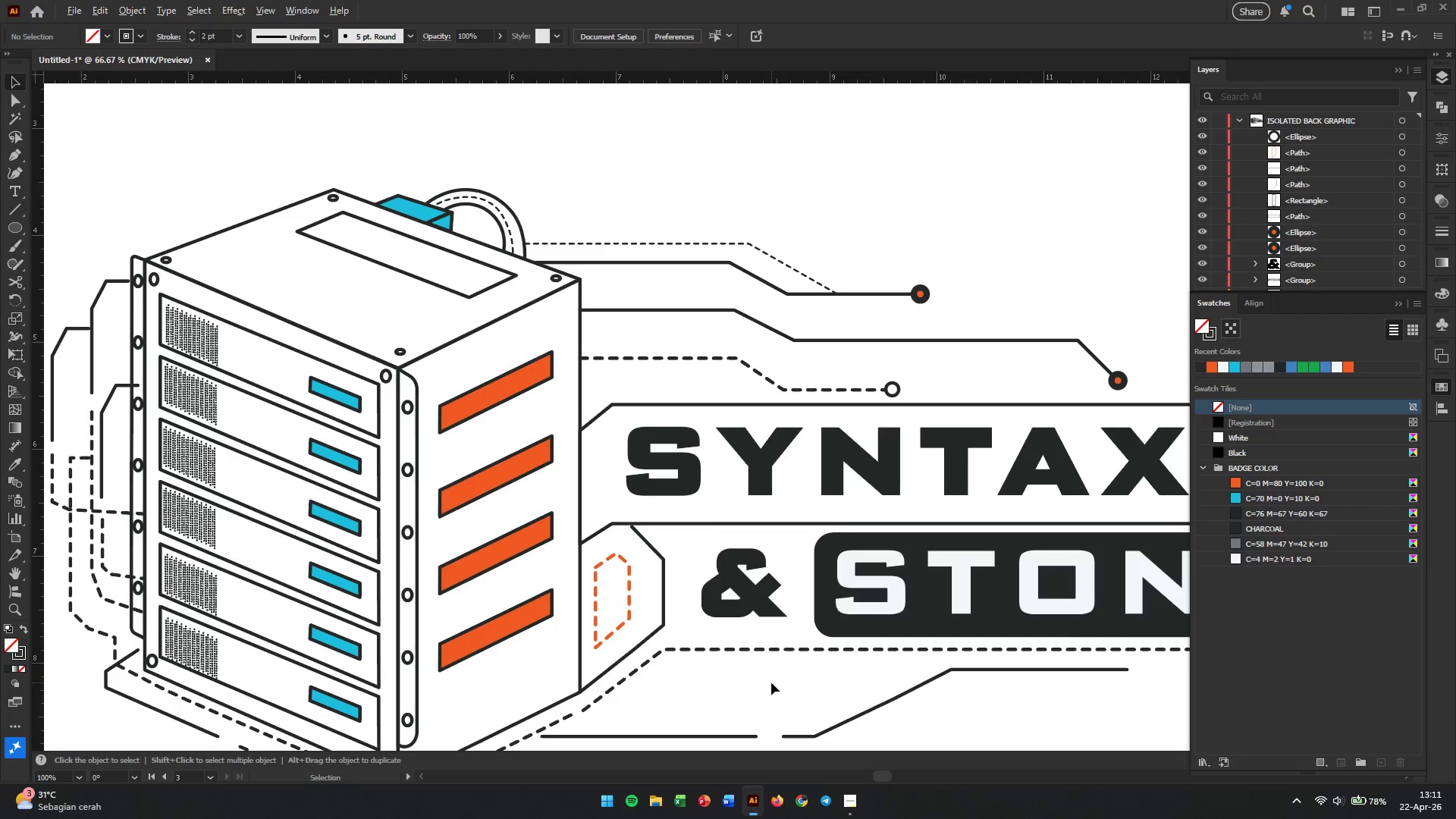 
scroll: coordinate [948, 538], scroll_direction: down, amount: 3.0
 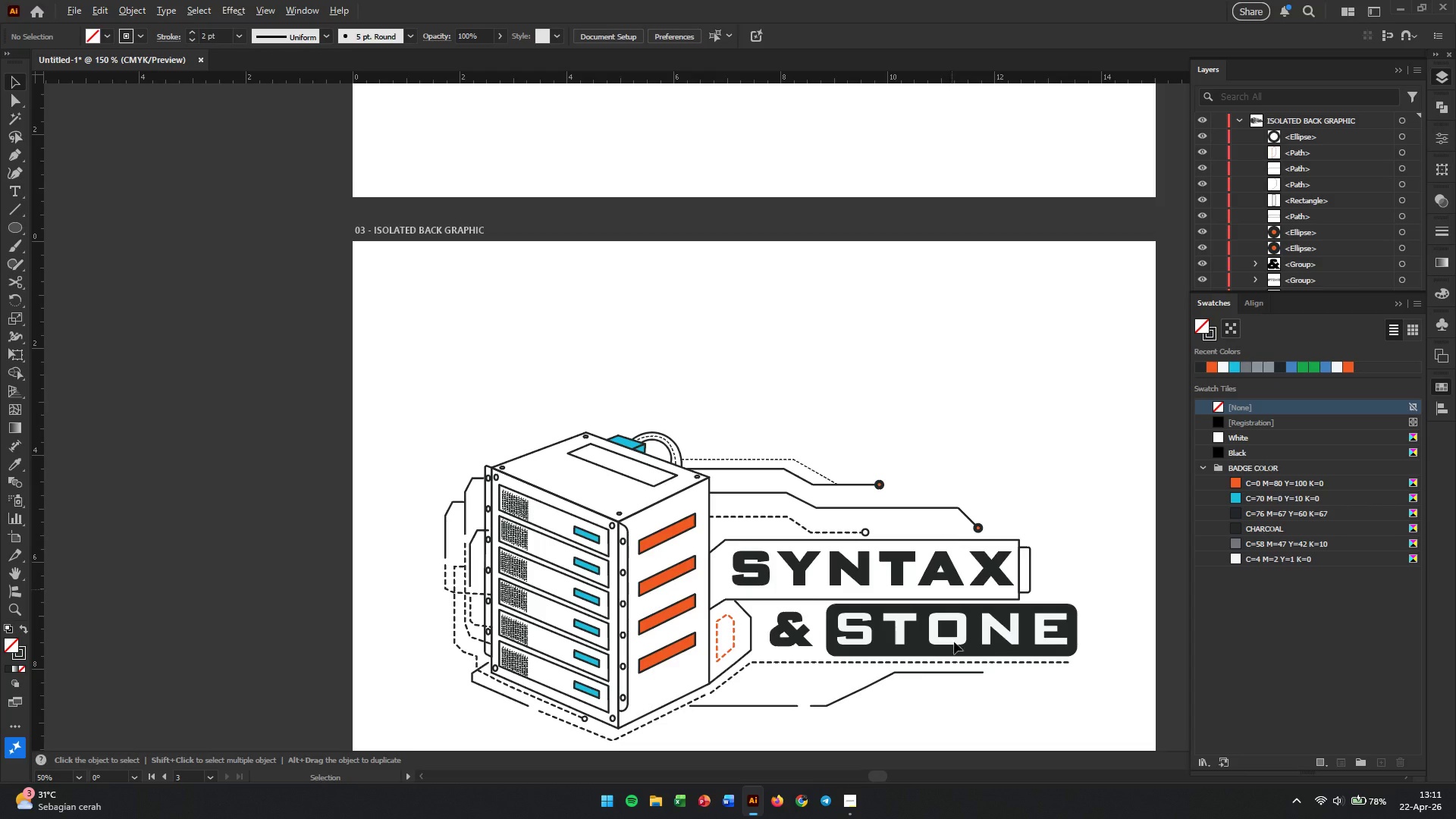 
hold_key(key=AltLeft, duration=0.5)
 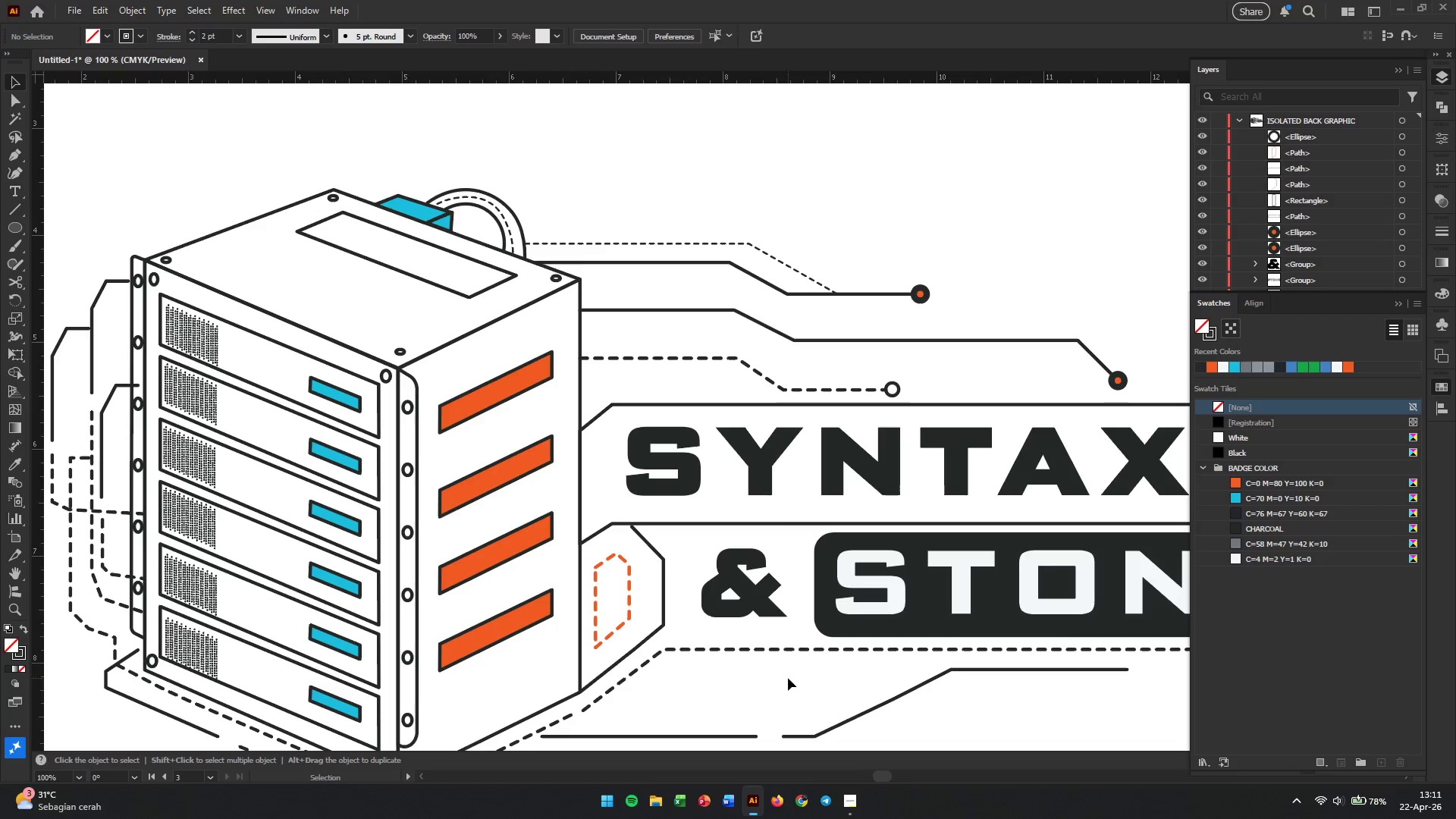 
scroll: coordinate [771, 682], scroll_direction: up, amount: 2.0
 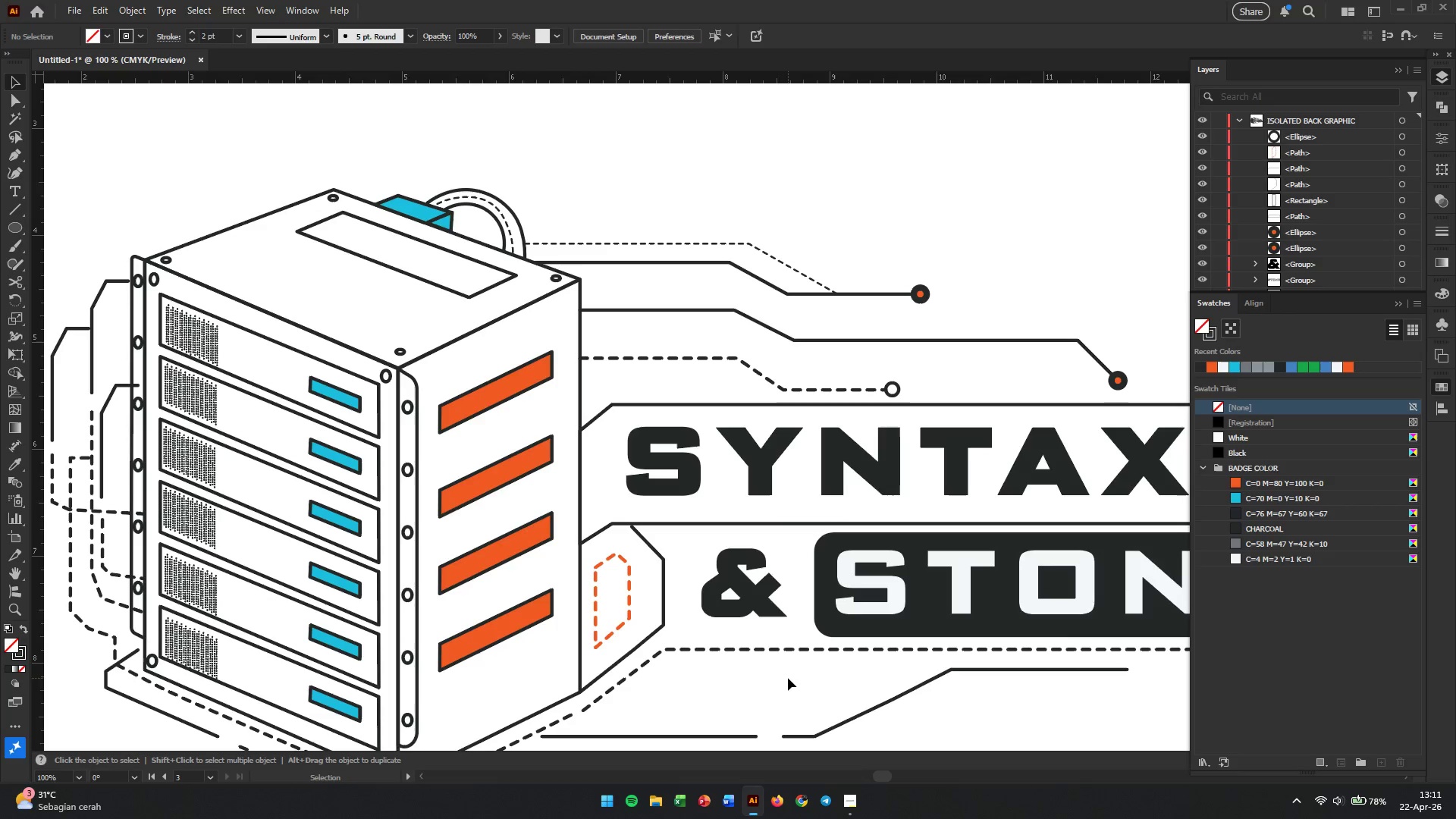 
wait(5.36)
 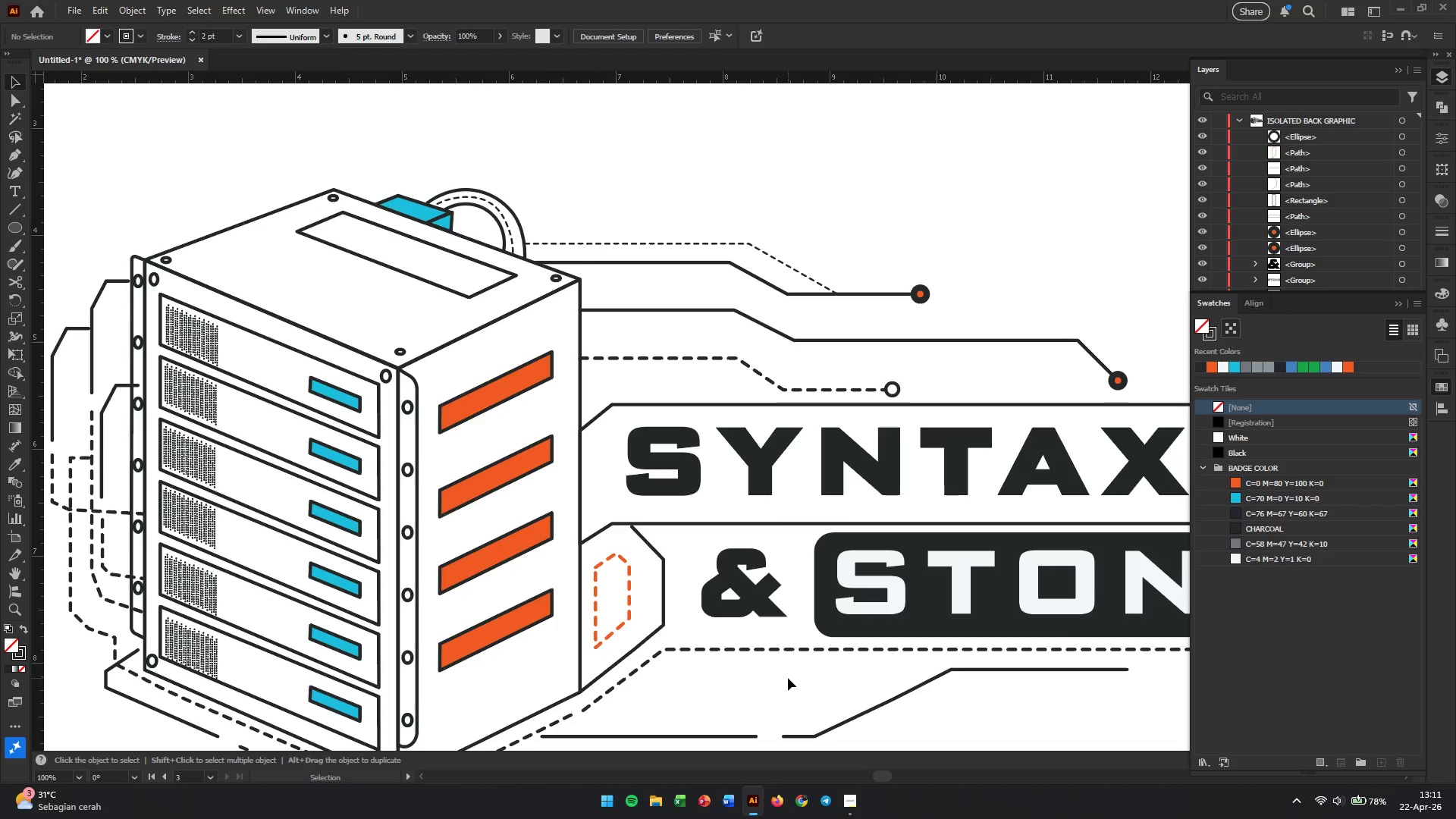 
hold_key(key=AltLeft, duration=2.45)
scroll: coordinate [736, 501], scroll_direction: down, amount: 2.0
 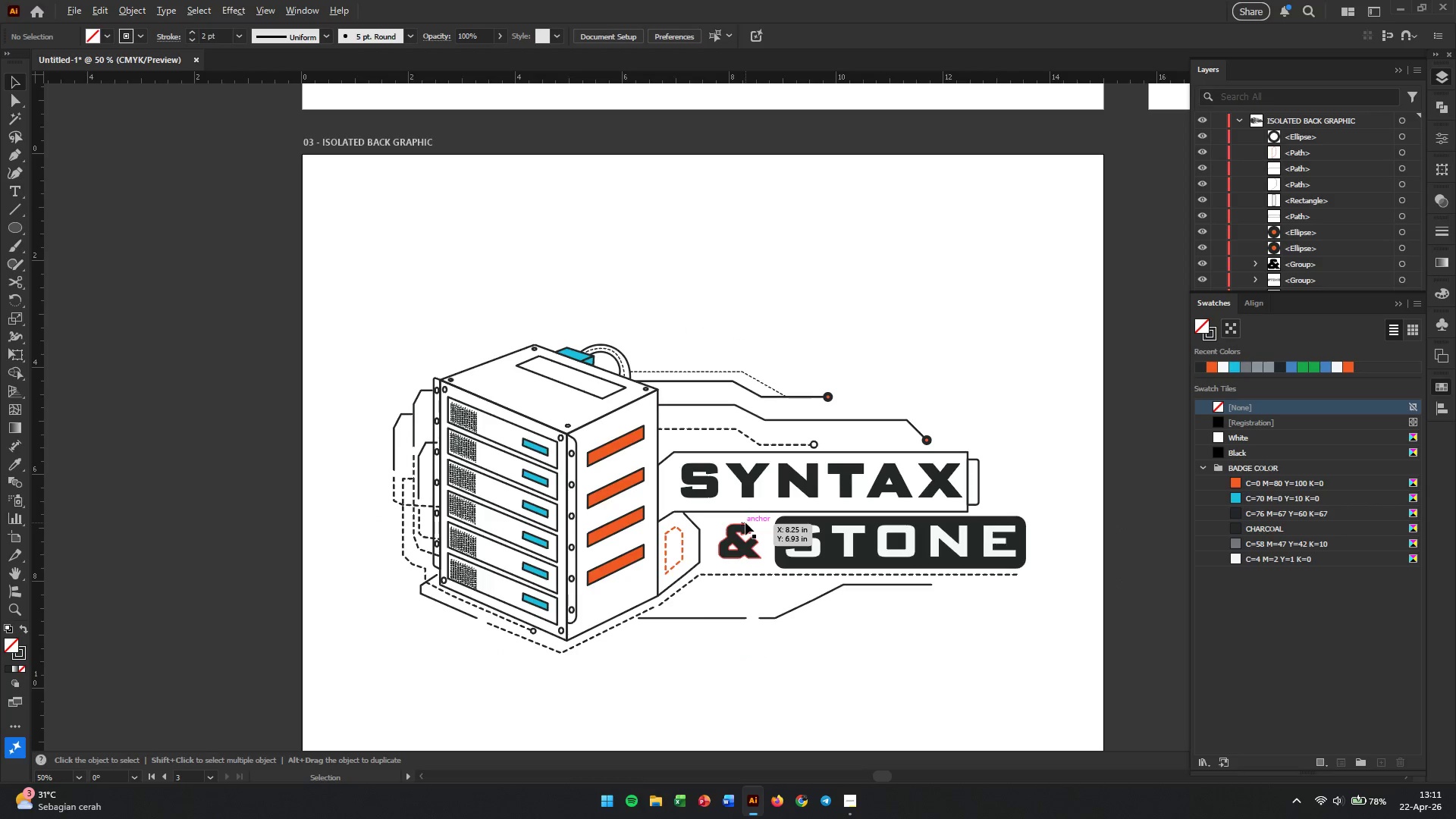 
scroll: coordinate [745, 522], scroll_direction: up, amount: 1.0
 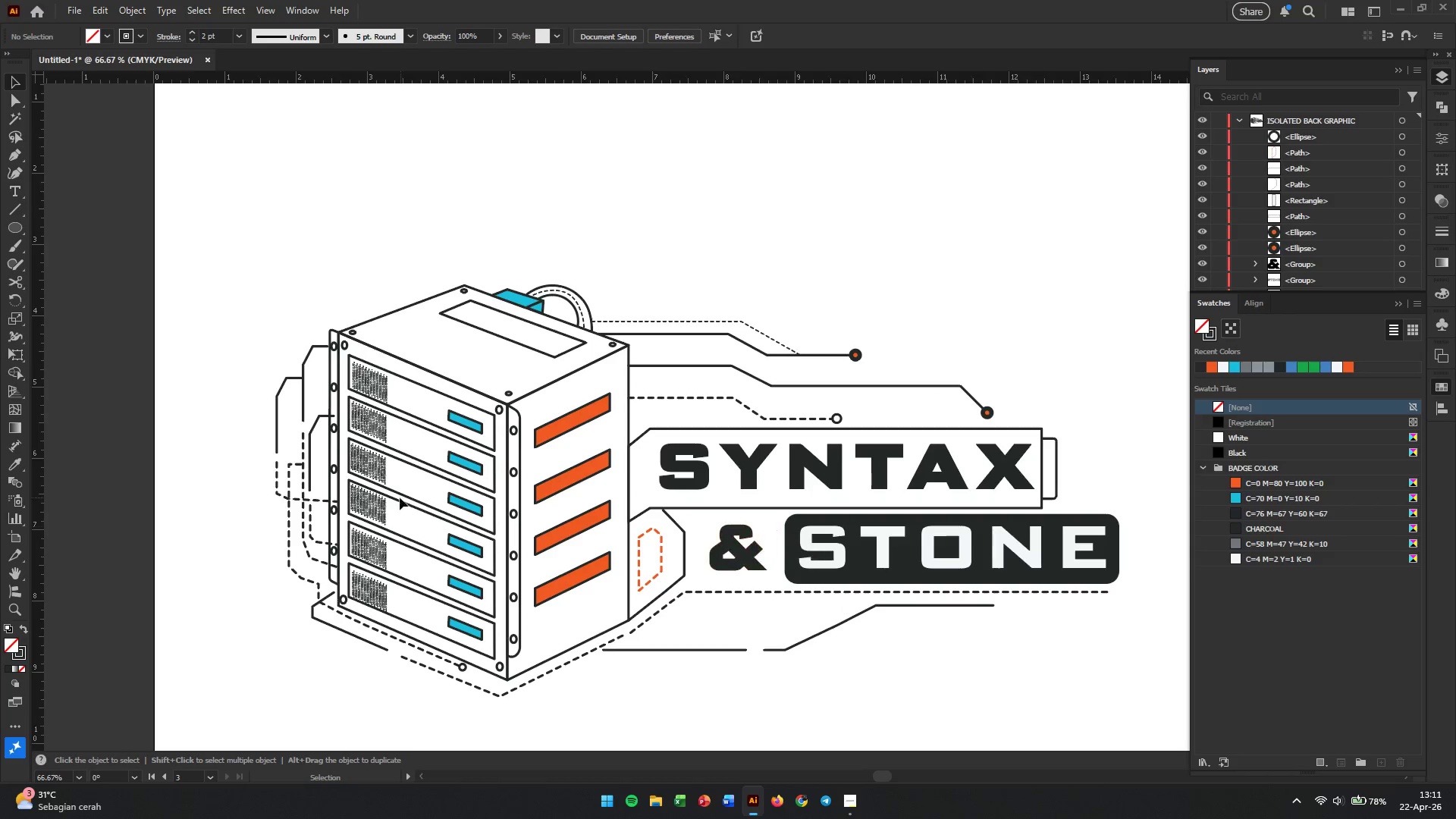 
left_click([19, 156])
 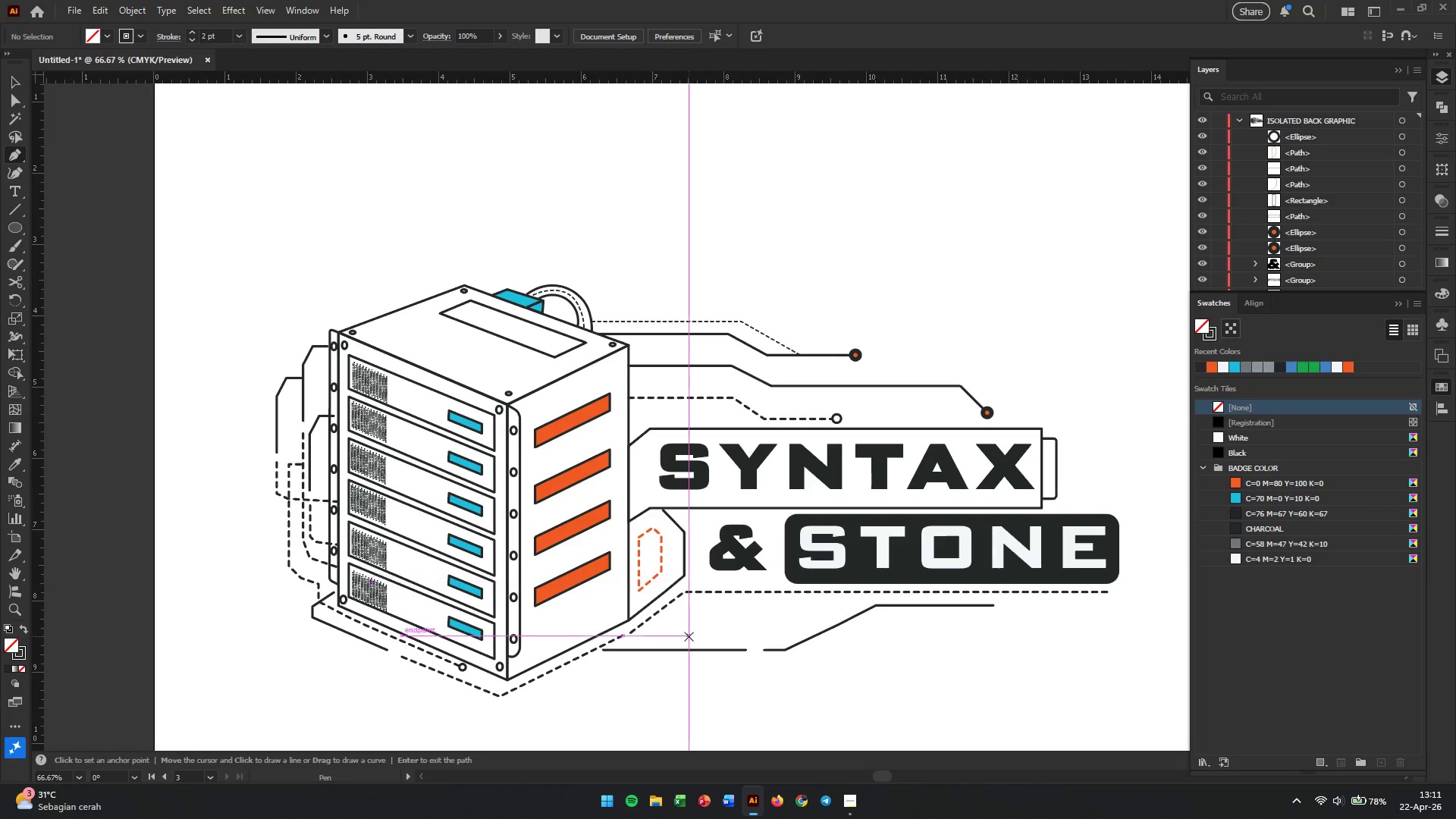 
hold_key(key=AltLeft, duration=0.39)
scroll: coordinate [705, 639], scroll_direction: up, amount: 2.0
 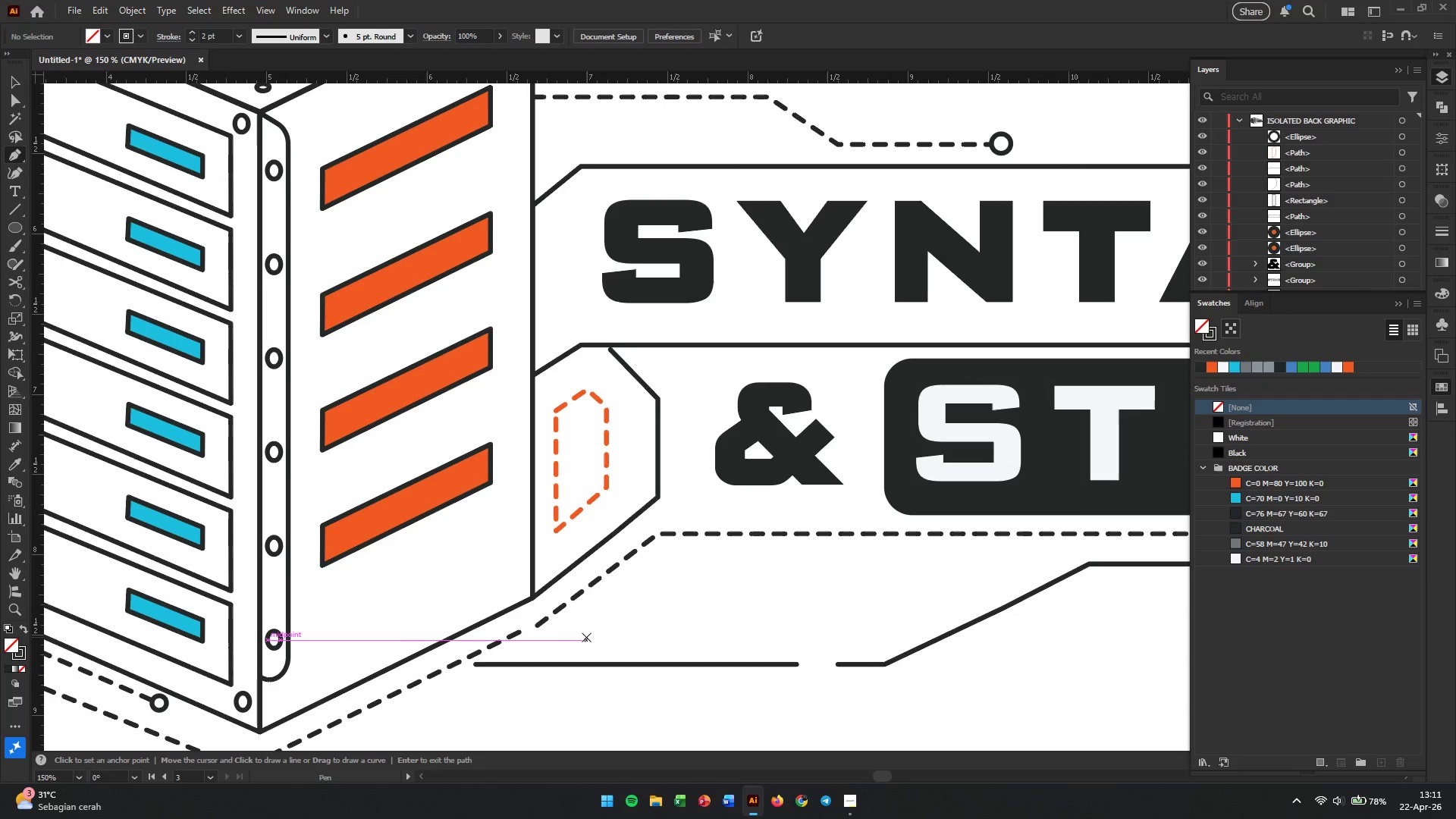 
left_click([586, 637])
 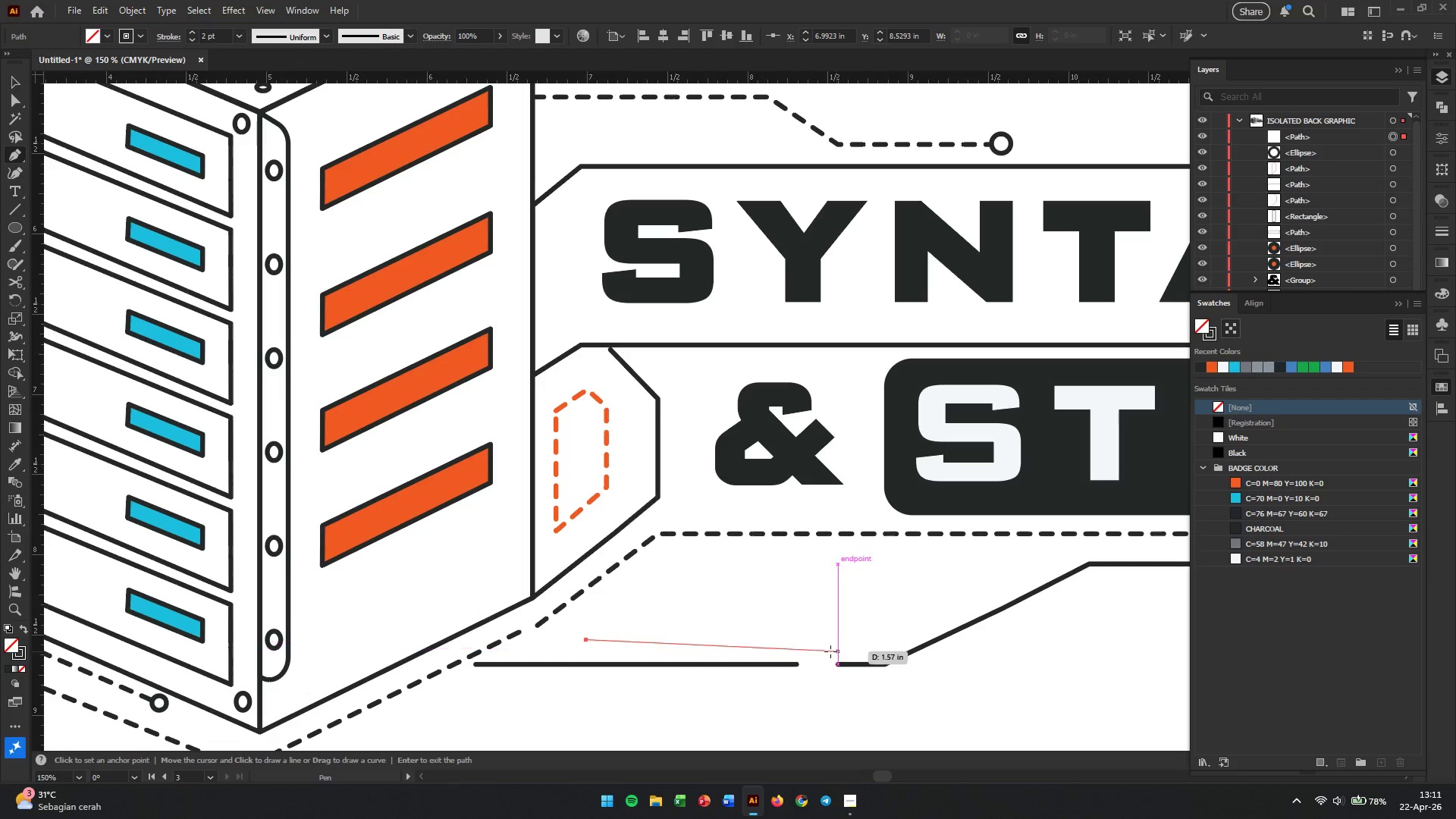 
hold_key(key=ShiftLeft, duration=1.39)
left_click([792, 642])
 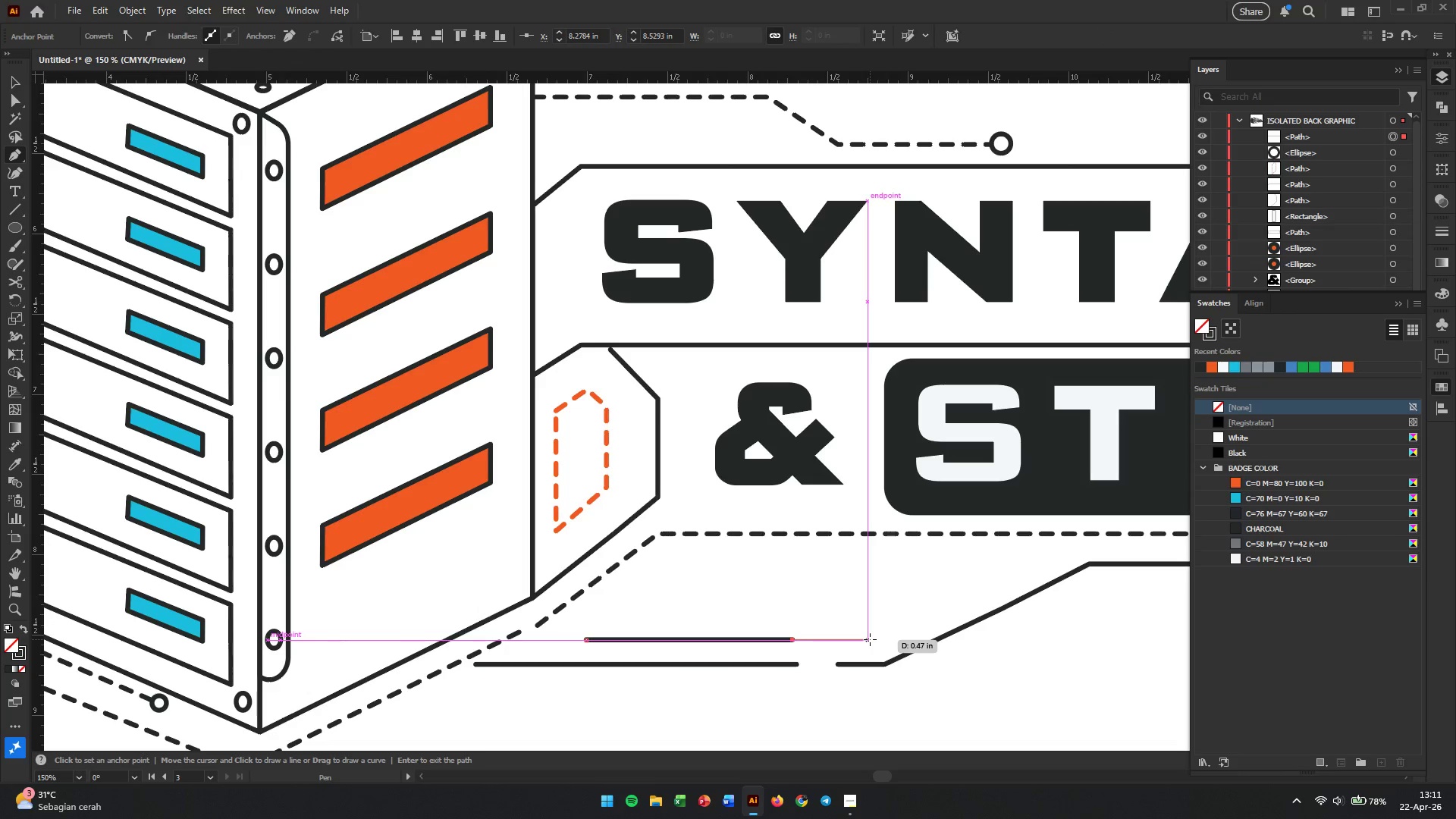 
key(Shift+Escape)
 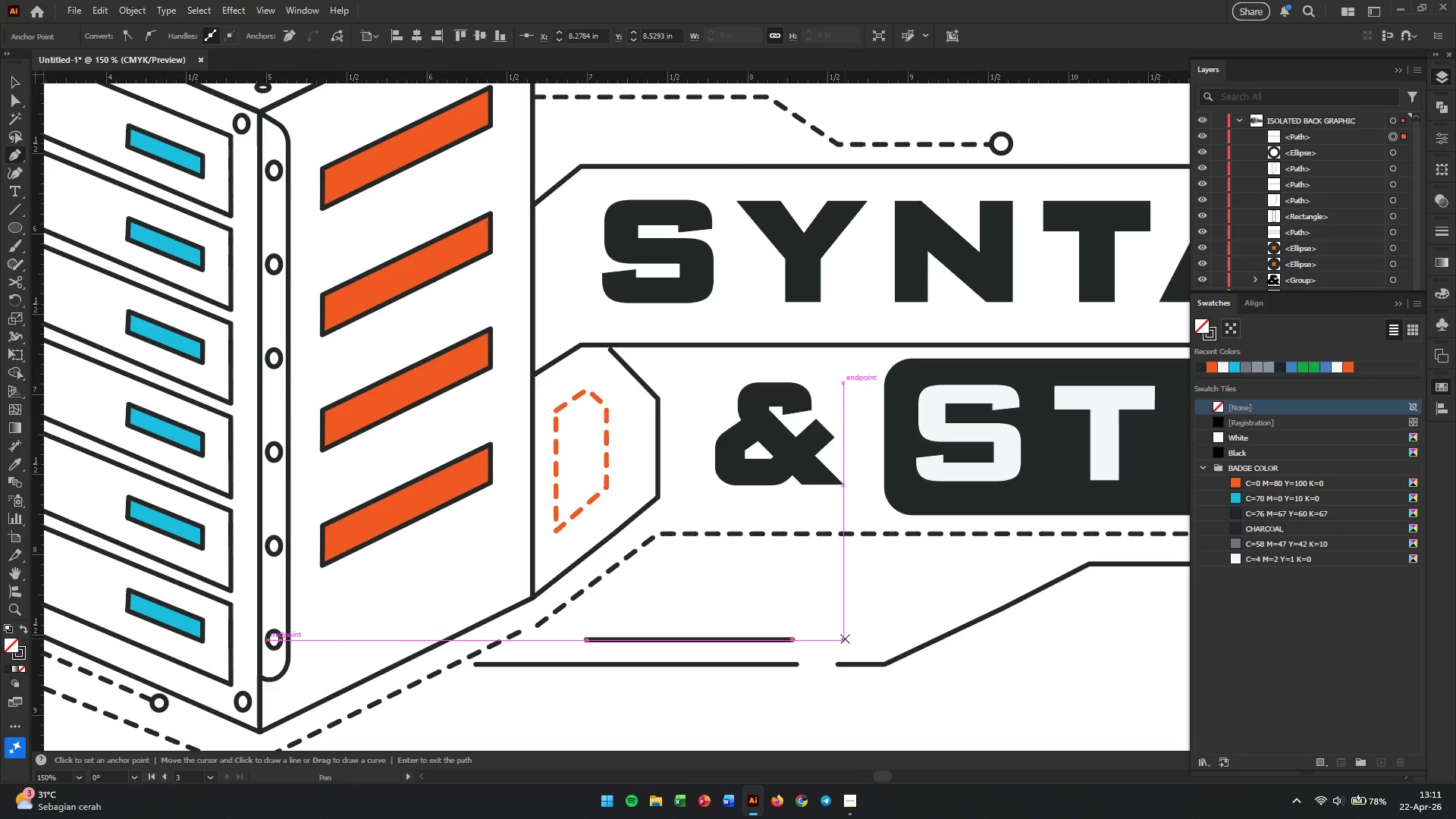 
left_click([857, 639])
 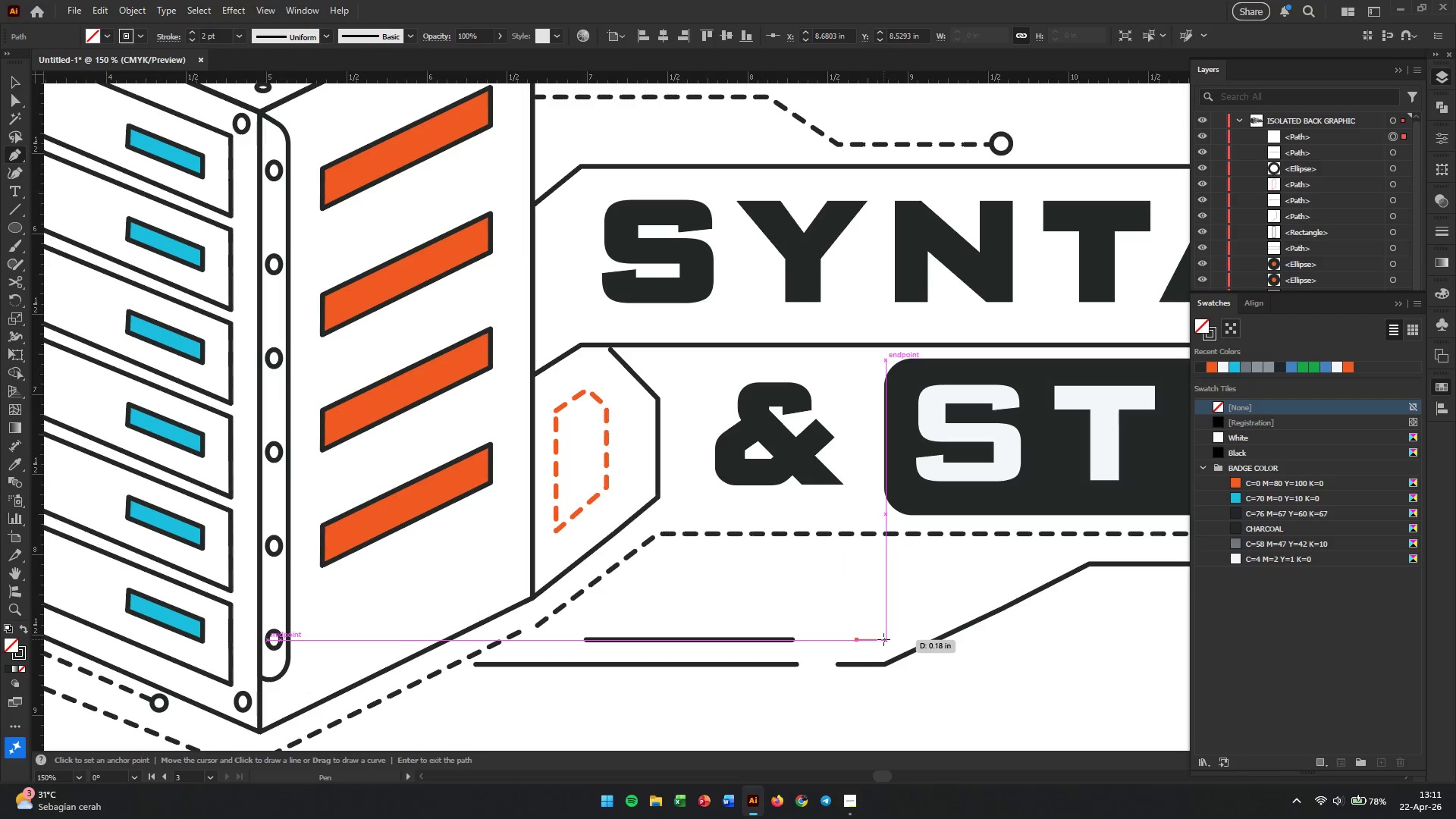 
left_click([880, 639])
 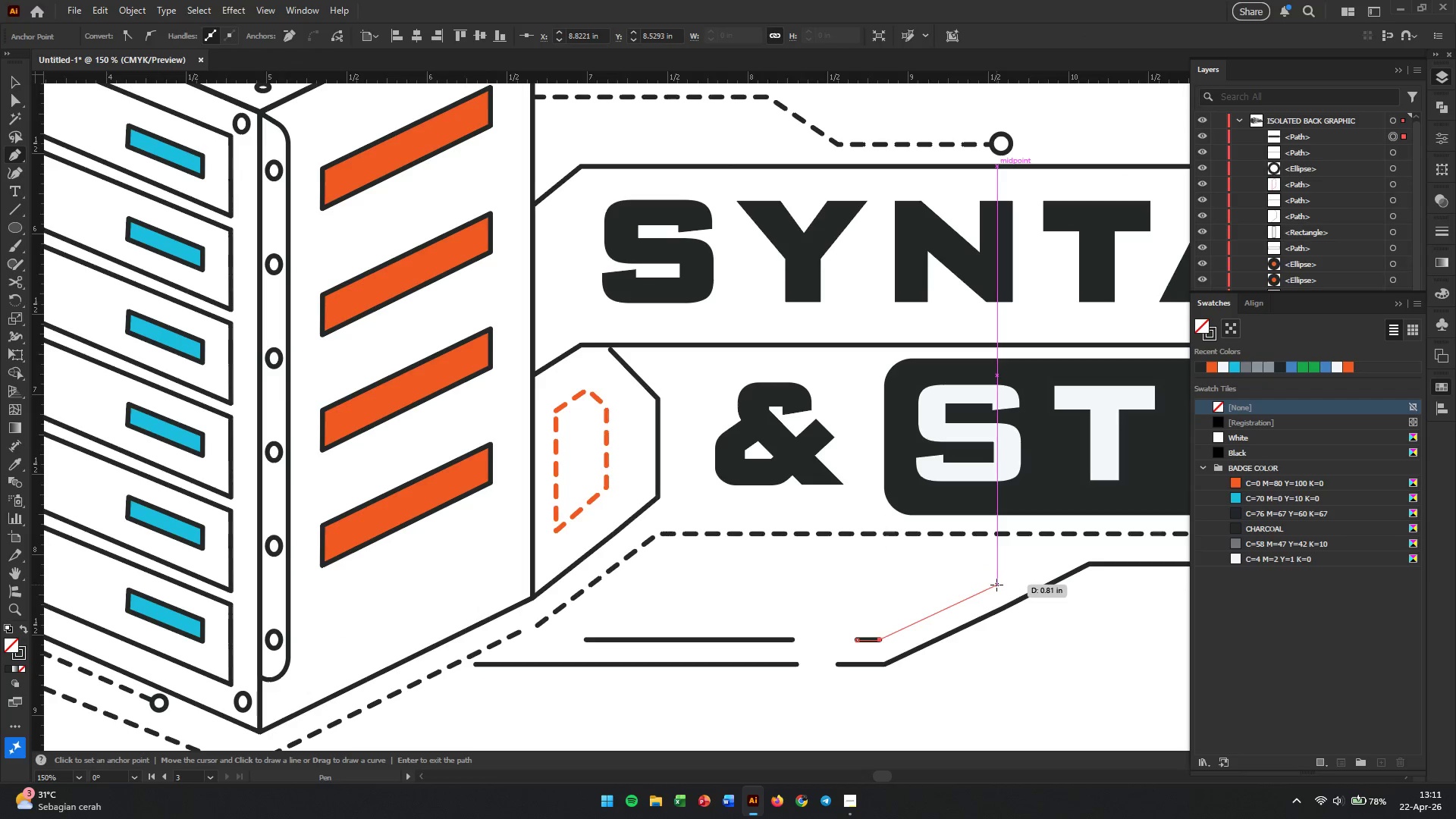 
left_click([996, 585])
 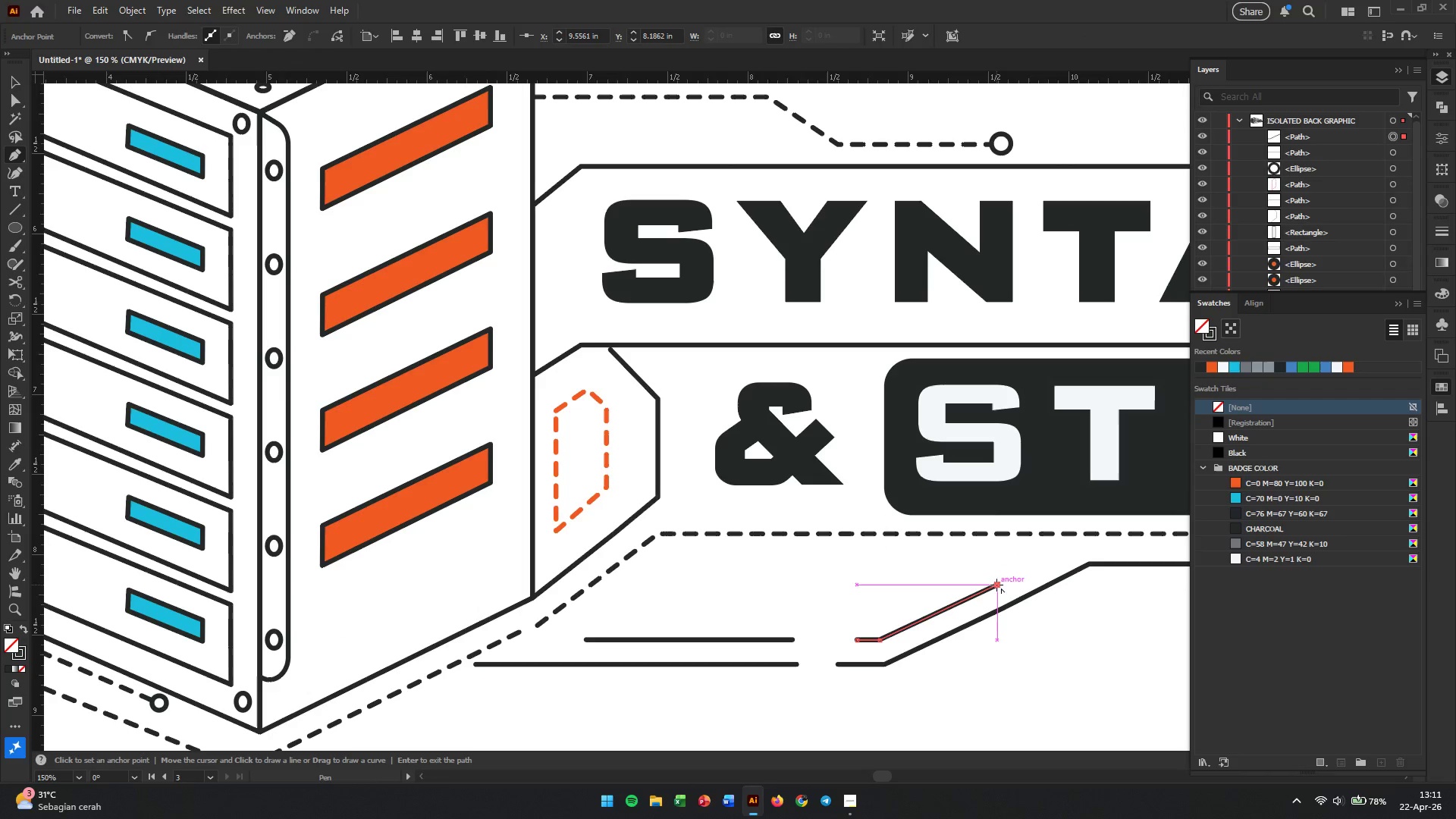 
key(Escape)
 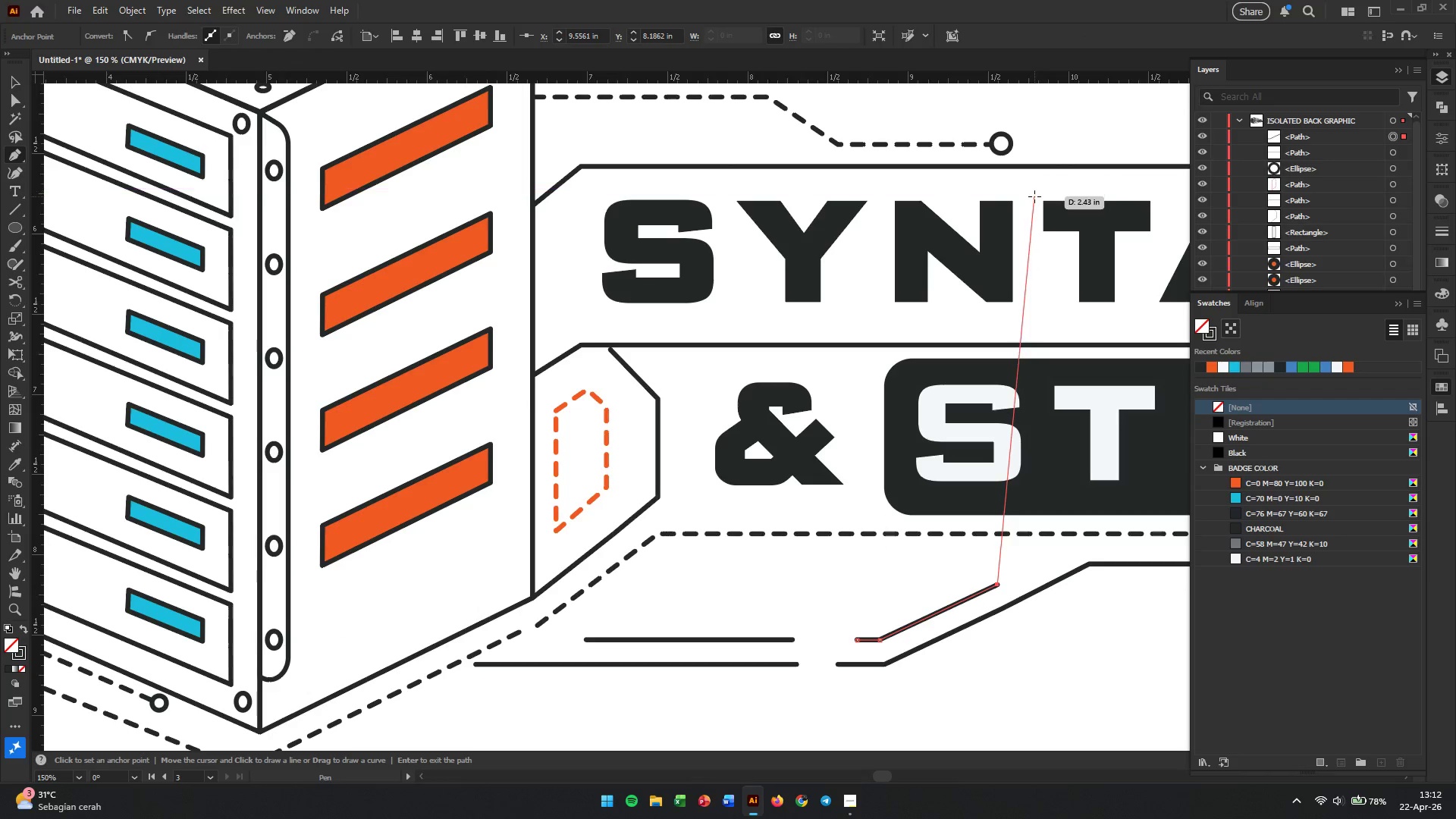 
key(V)
 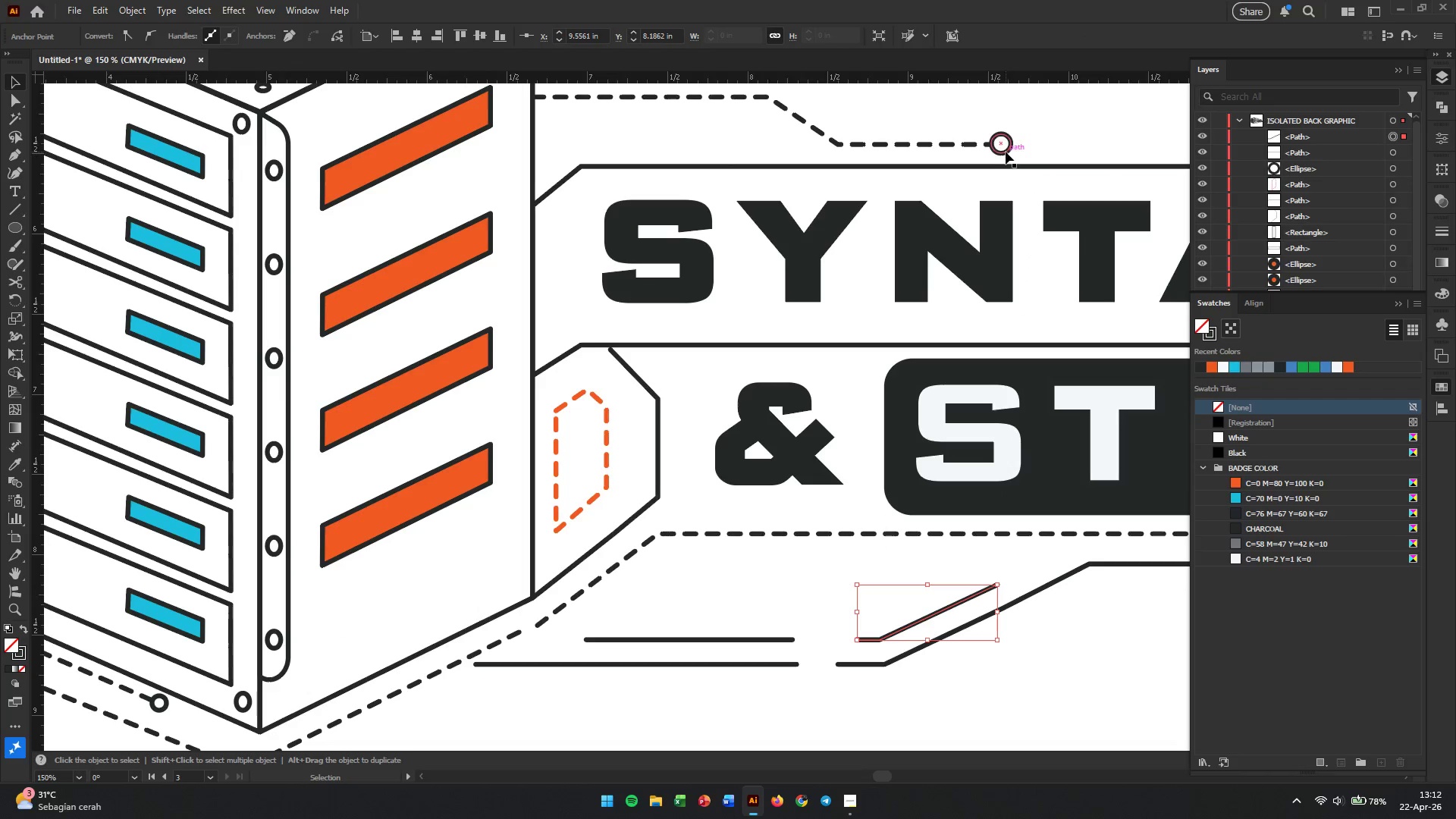 
left_click_drag(start_coordinate=[1006, 152], to_coordinate=[1012, 588])
 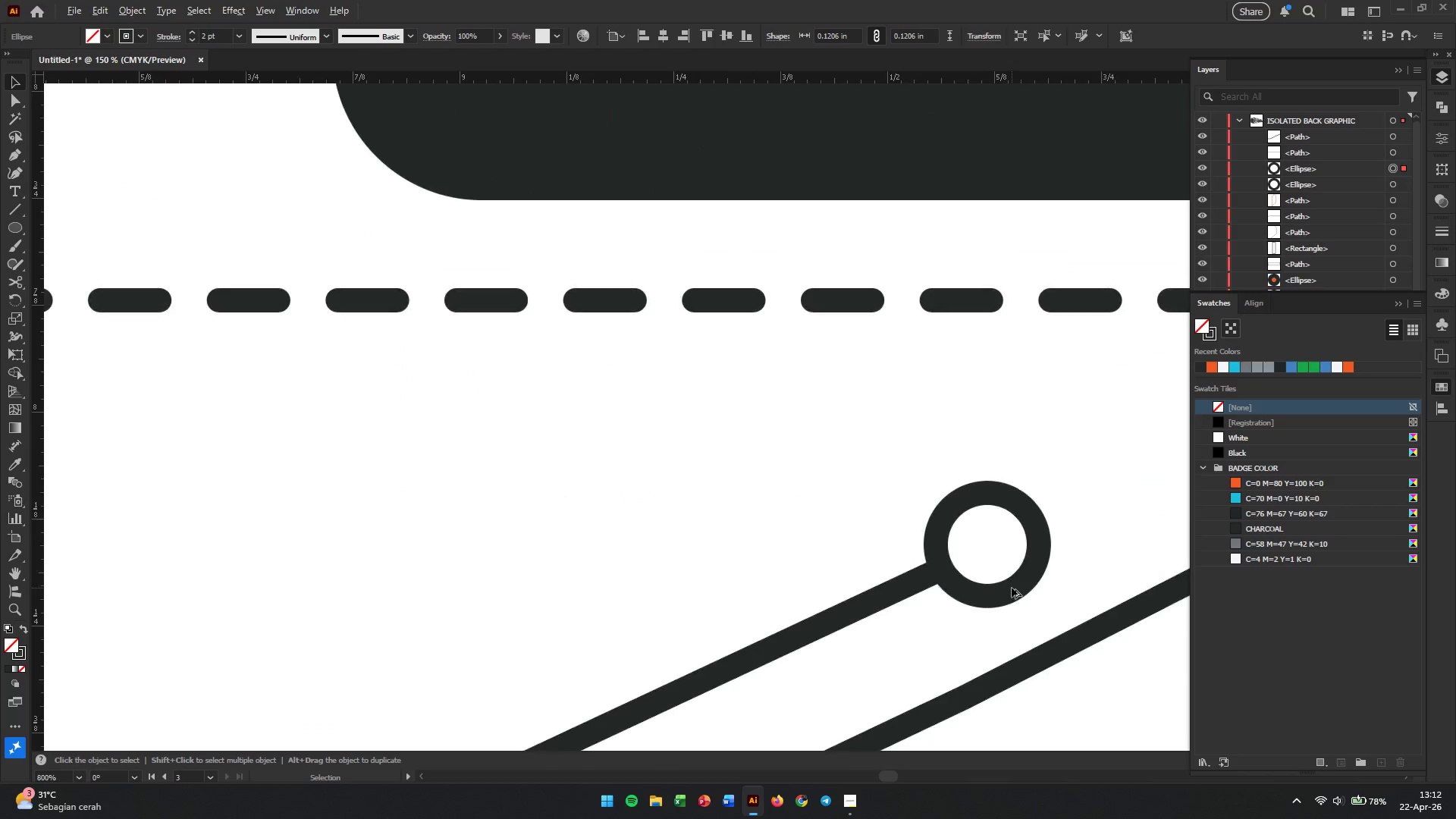 
hold_key(key=AltLeft, duration=3.47)
 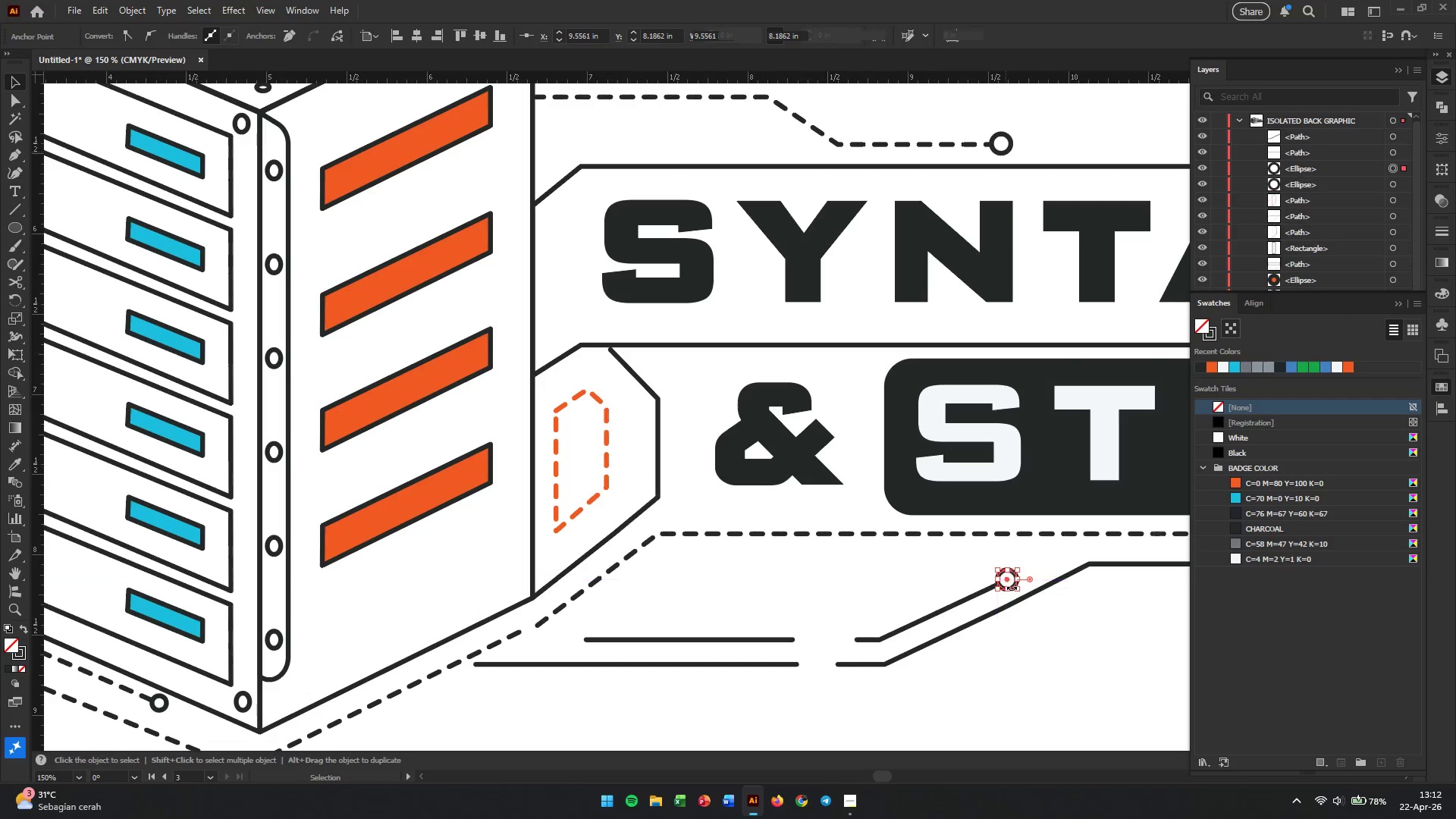 
hold_key(key=AltLeft, duration=0.55)
scroll: coordinate [1012, 588], scroll_direction: up, amount: 5.0
 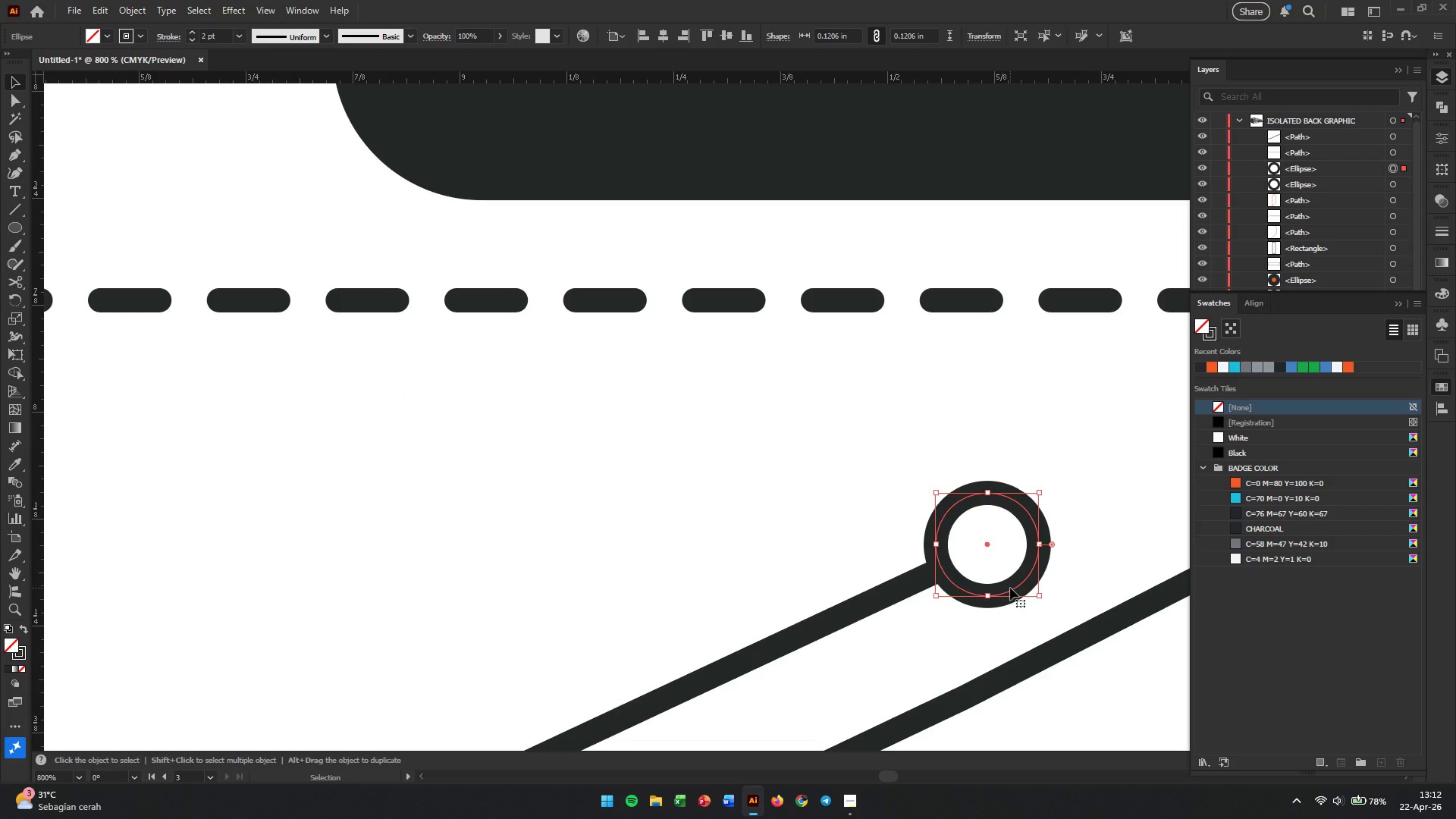 
left_click_drag(start_coordinate=[1010, 588], to_coordinate=[999, 584])
 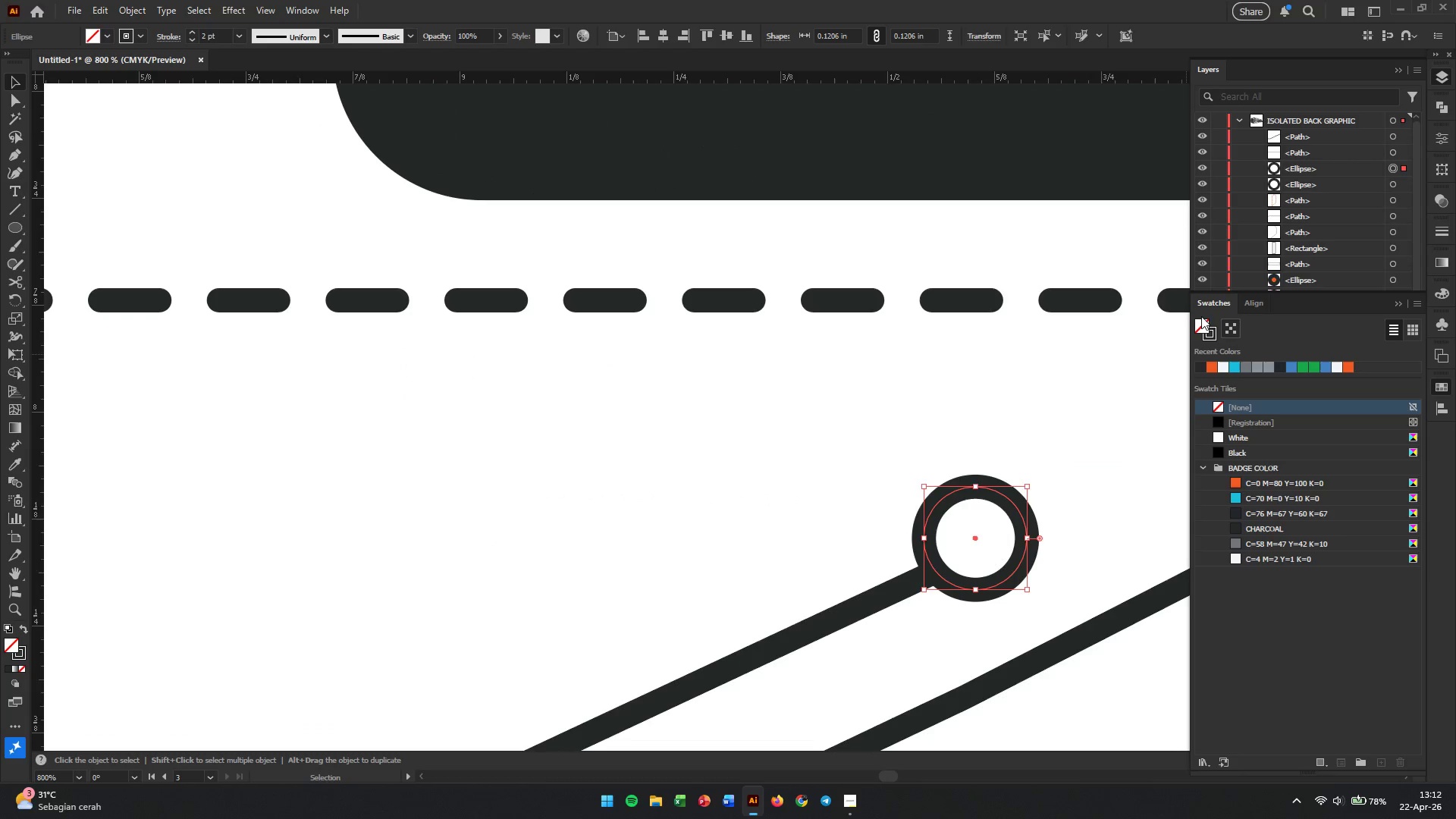 
left_click([1200, 325])
 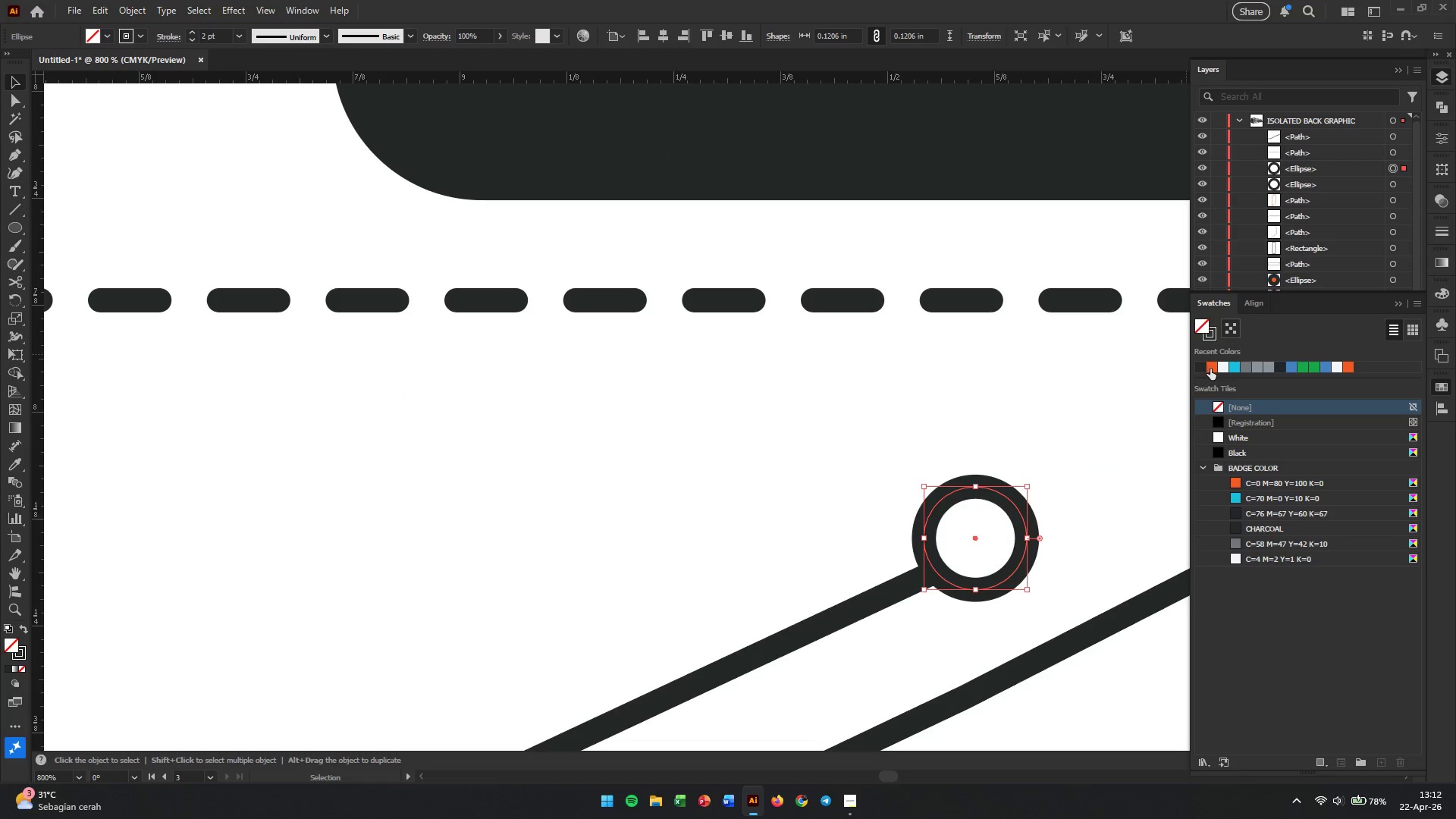 
left_click([1211, 369])
 